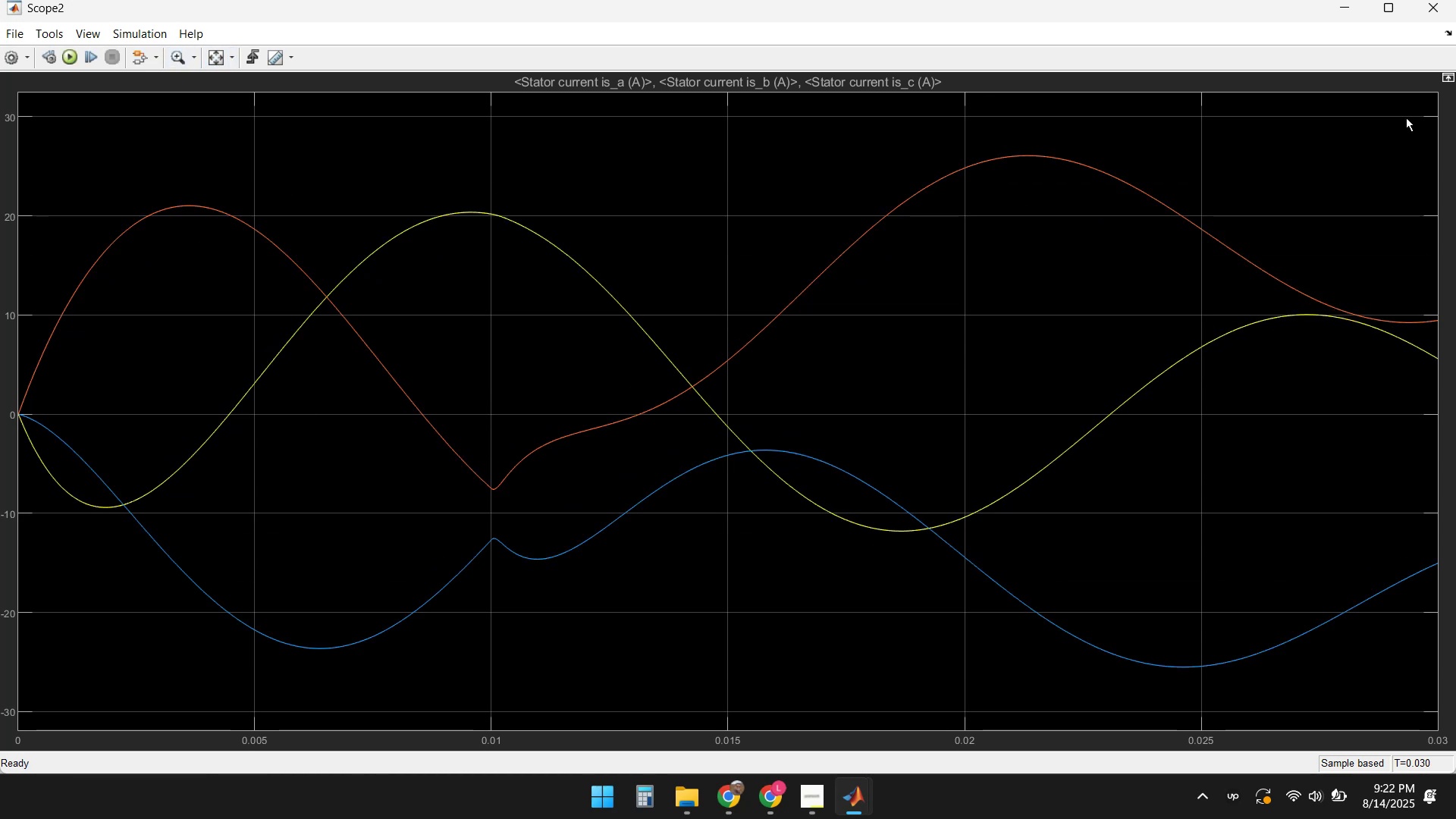 
left_click([1422, 11])
 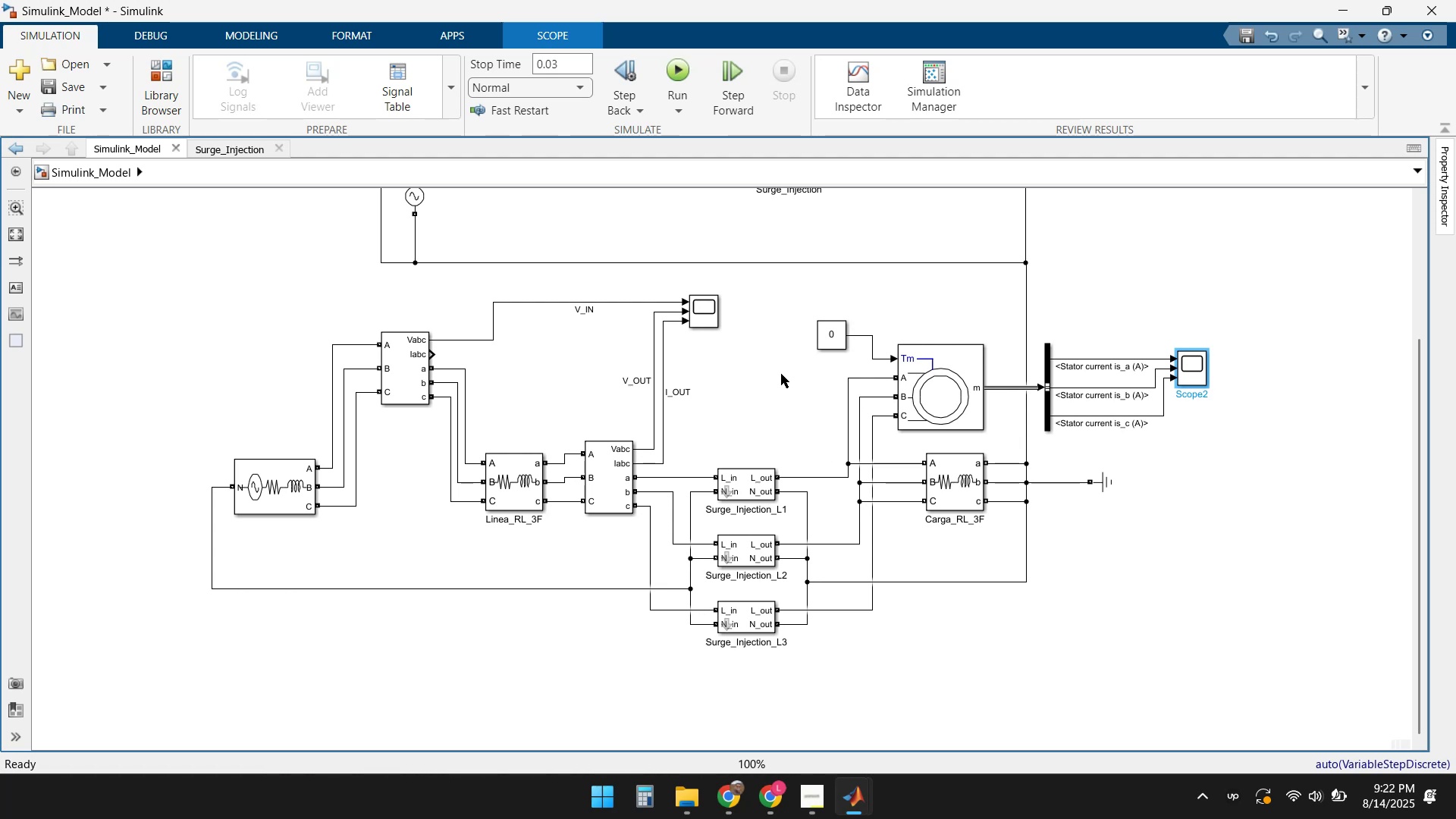 
wait(5.52)
 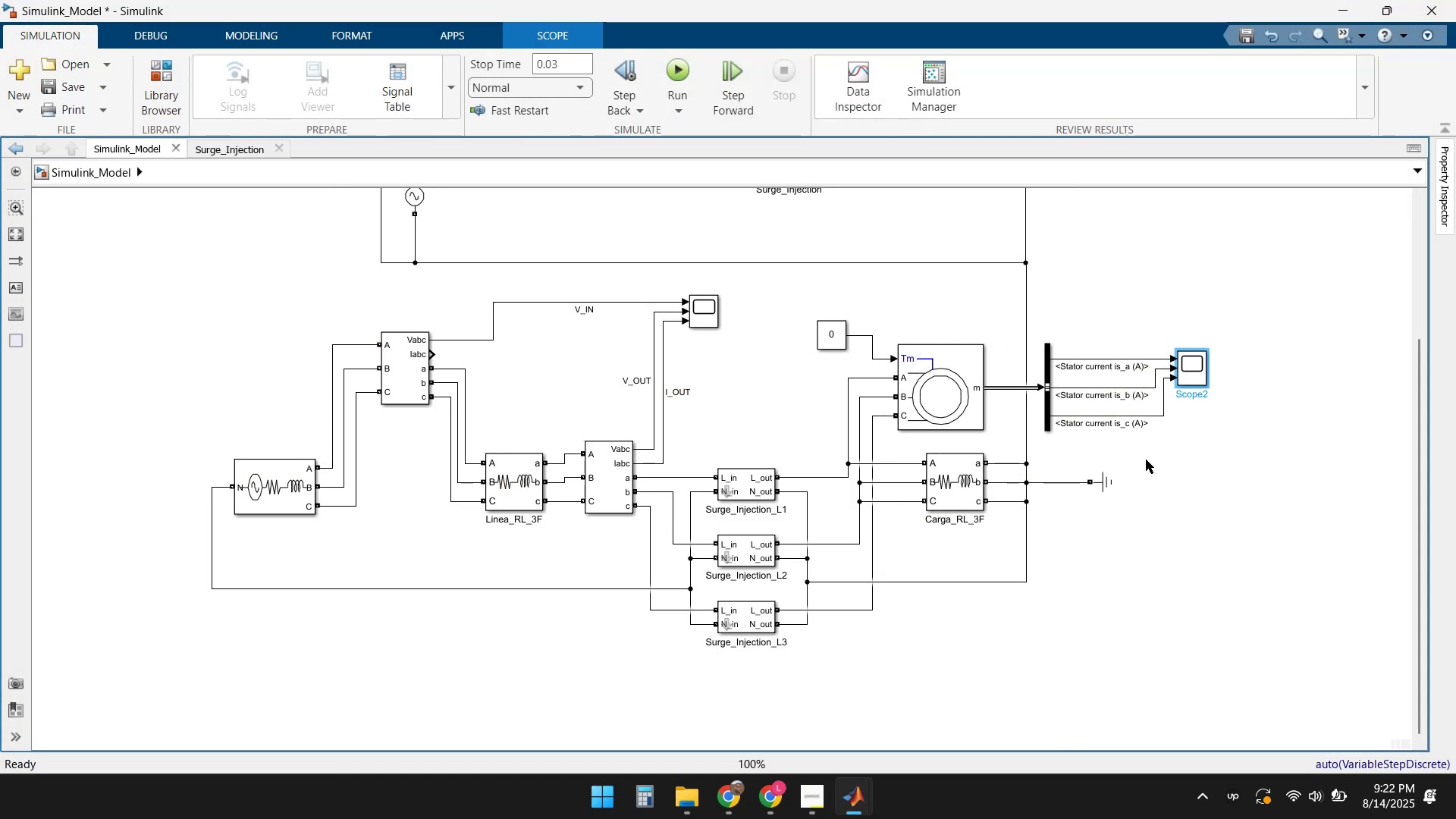 
double_click([707, 309])
 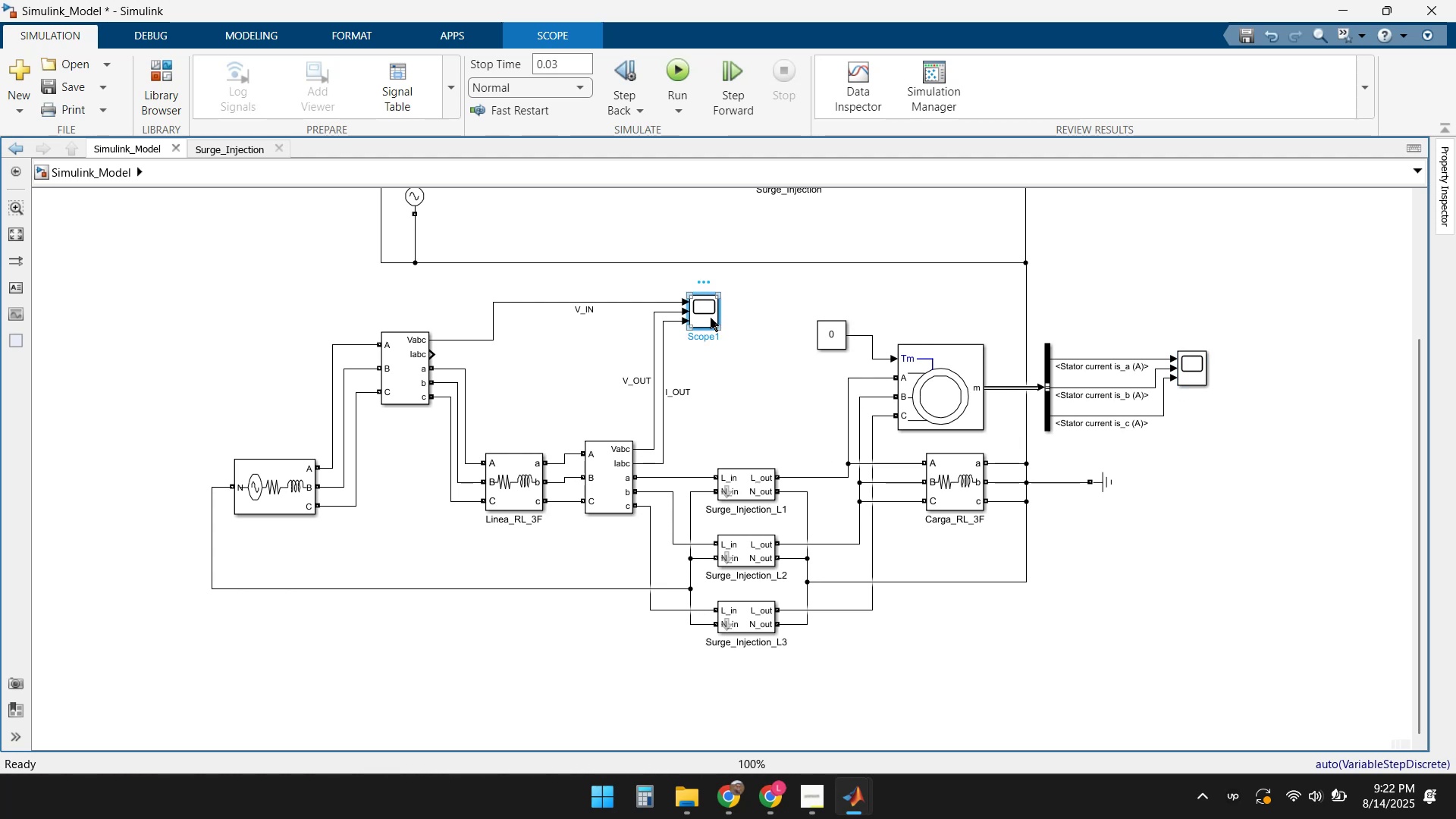 
double_click([711, 318])
 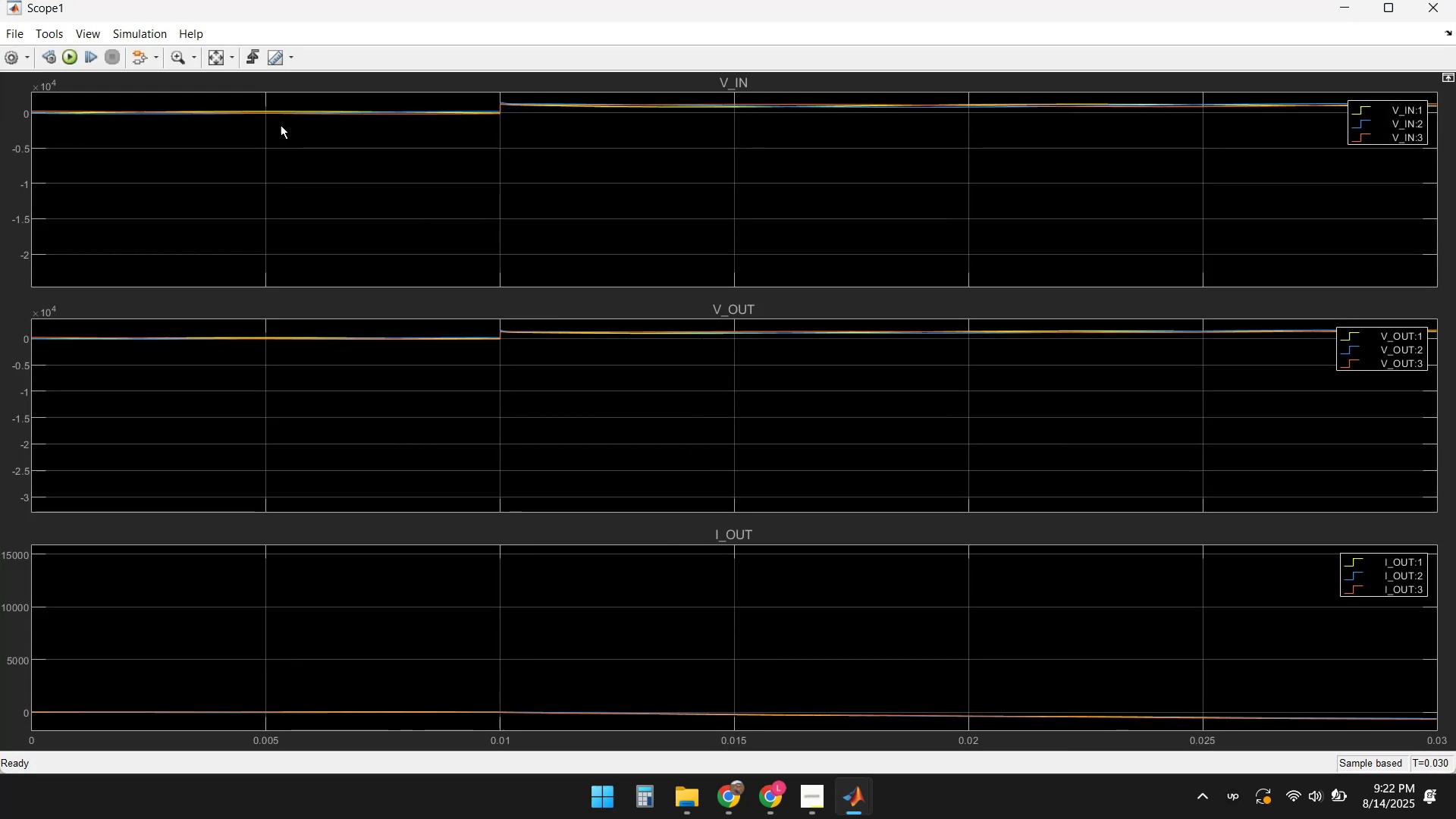 
left_click([213, 53])
 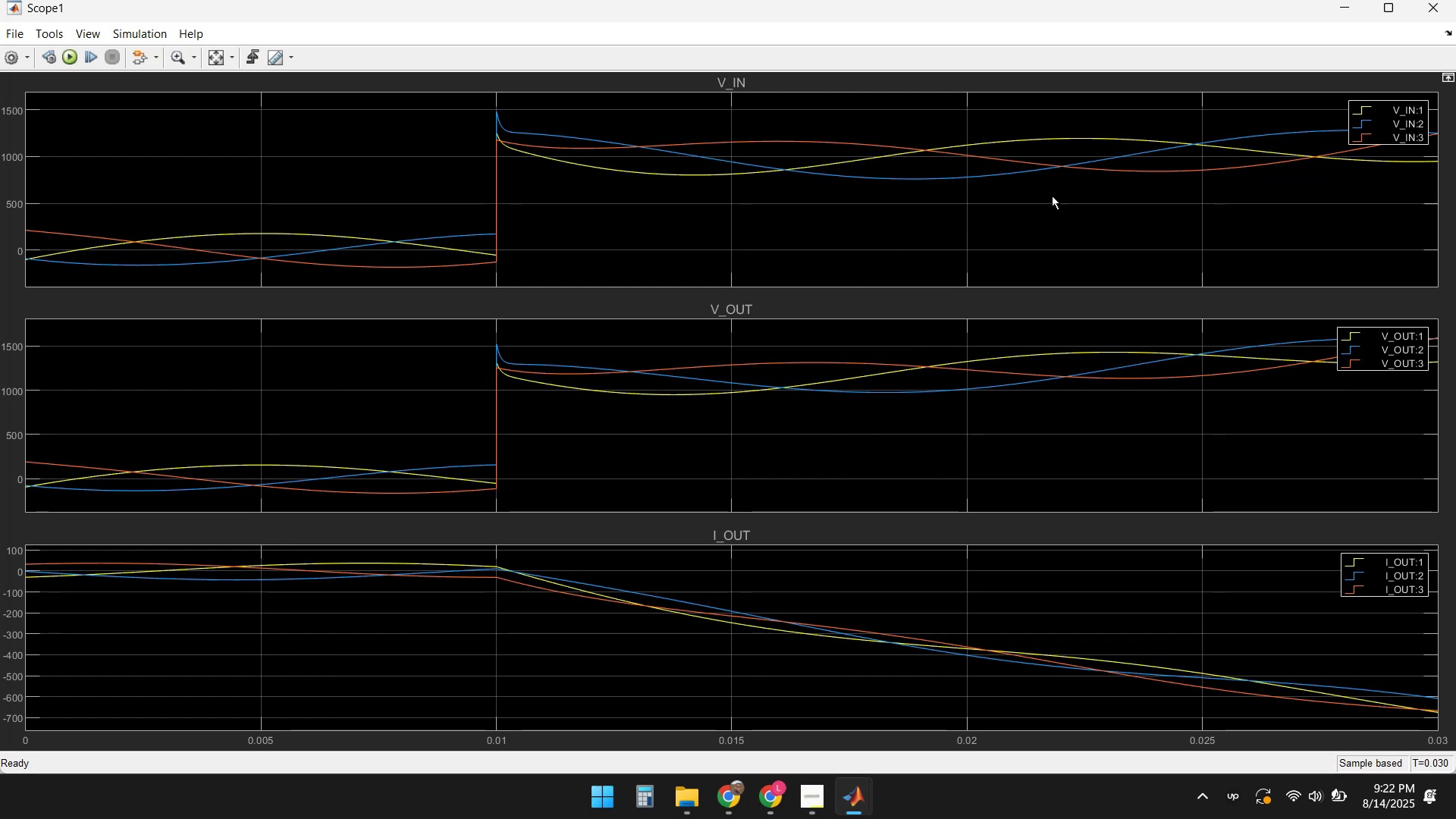 
wait(18.38)
 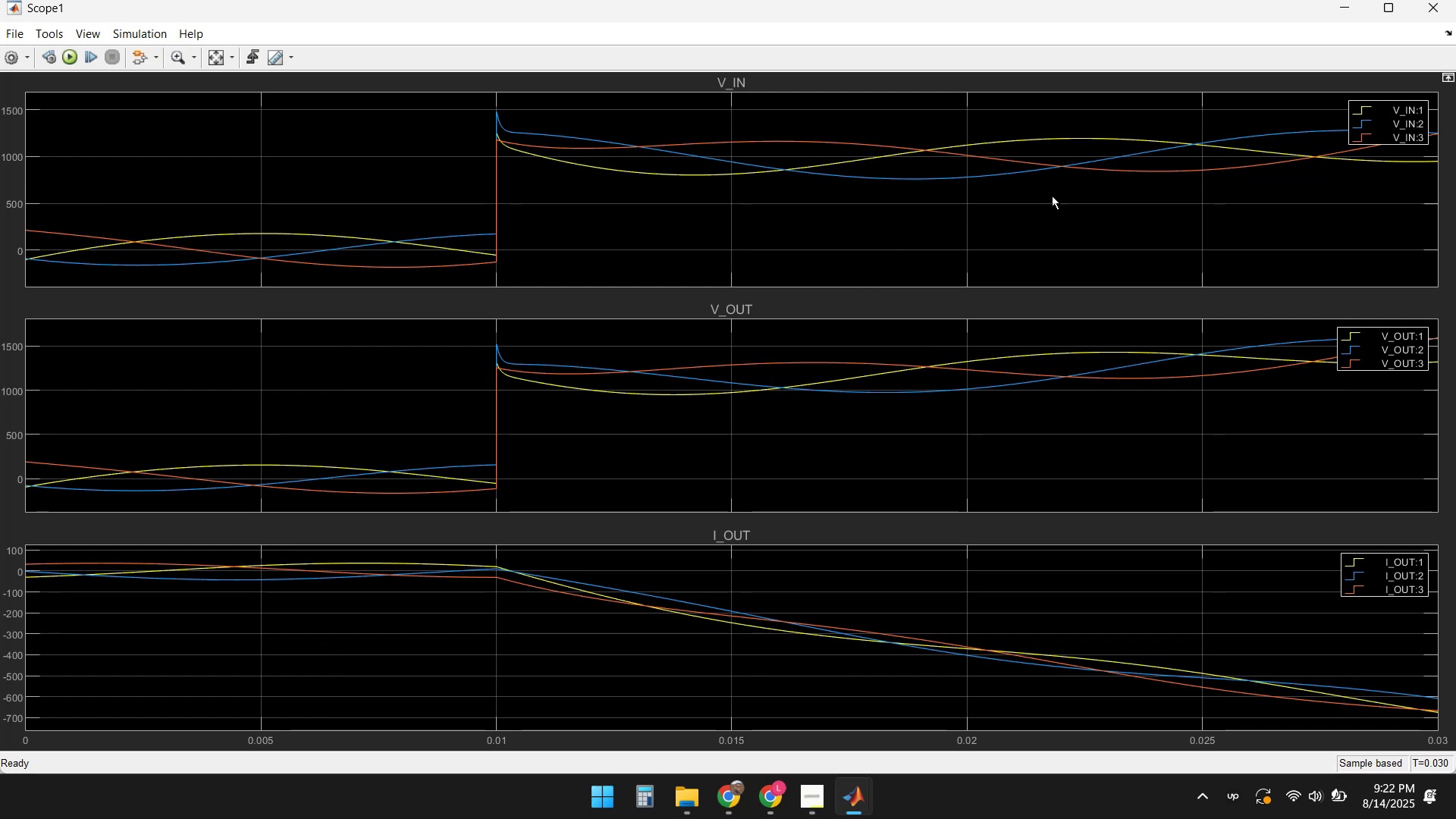 
left_click([1421, 13])
 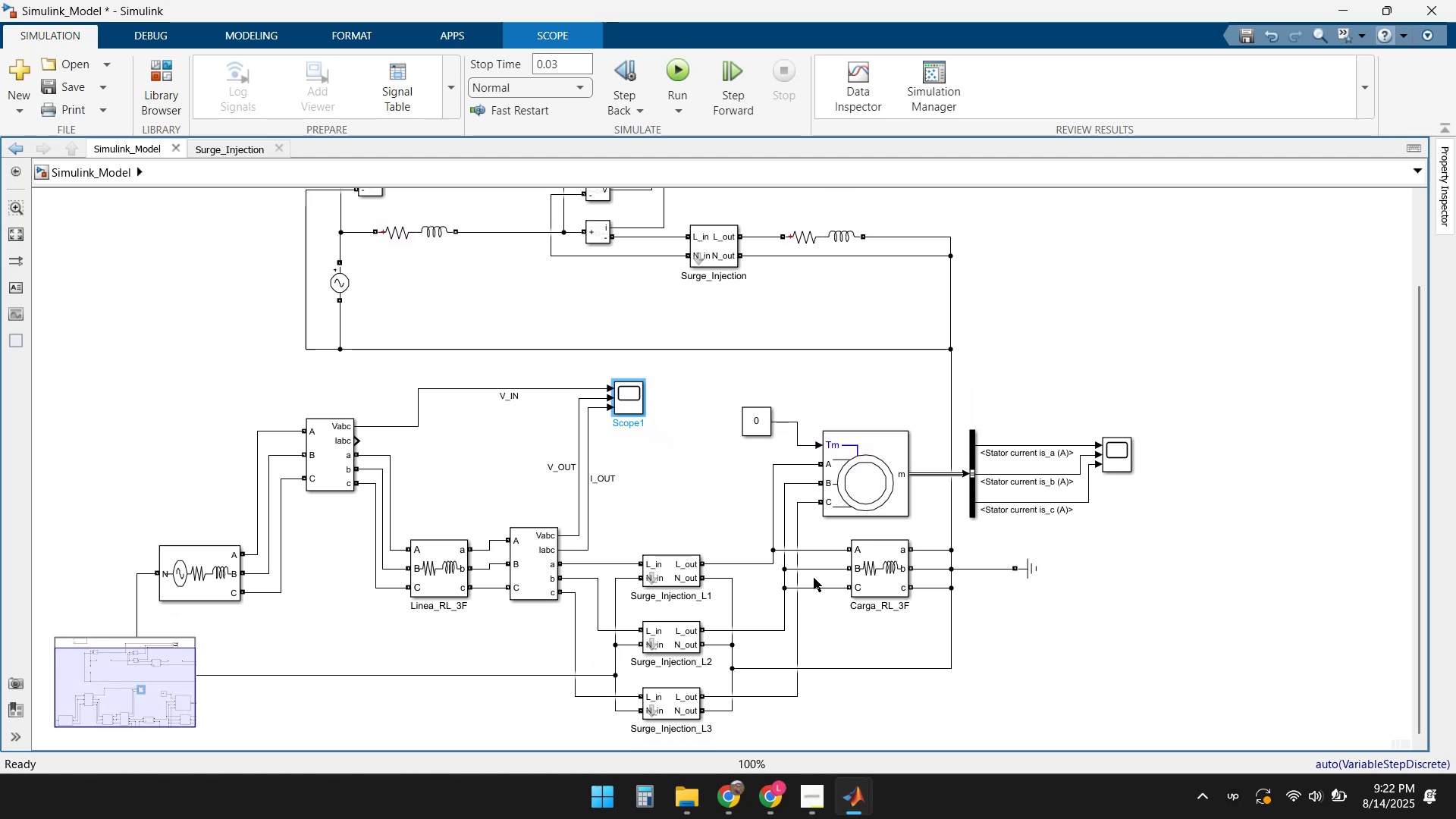 
wait(13.99)
 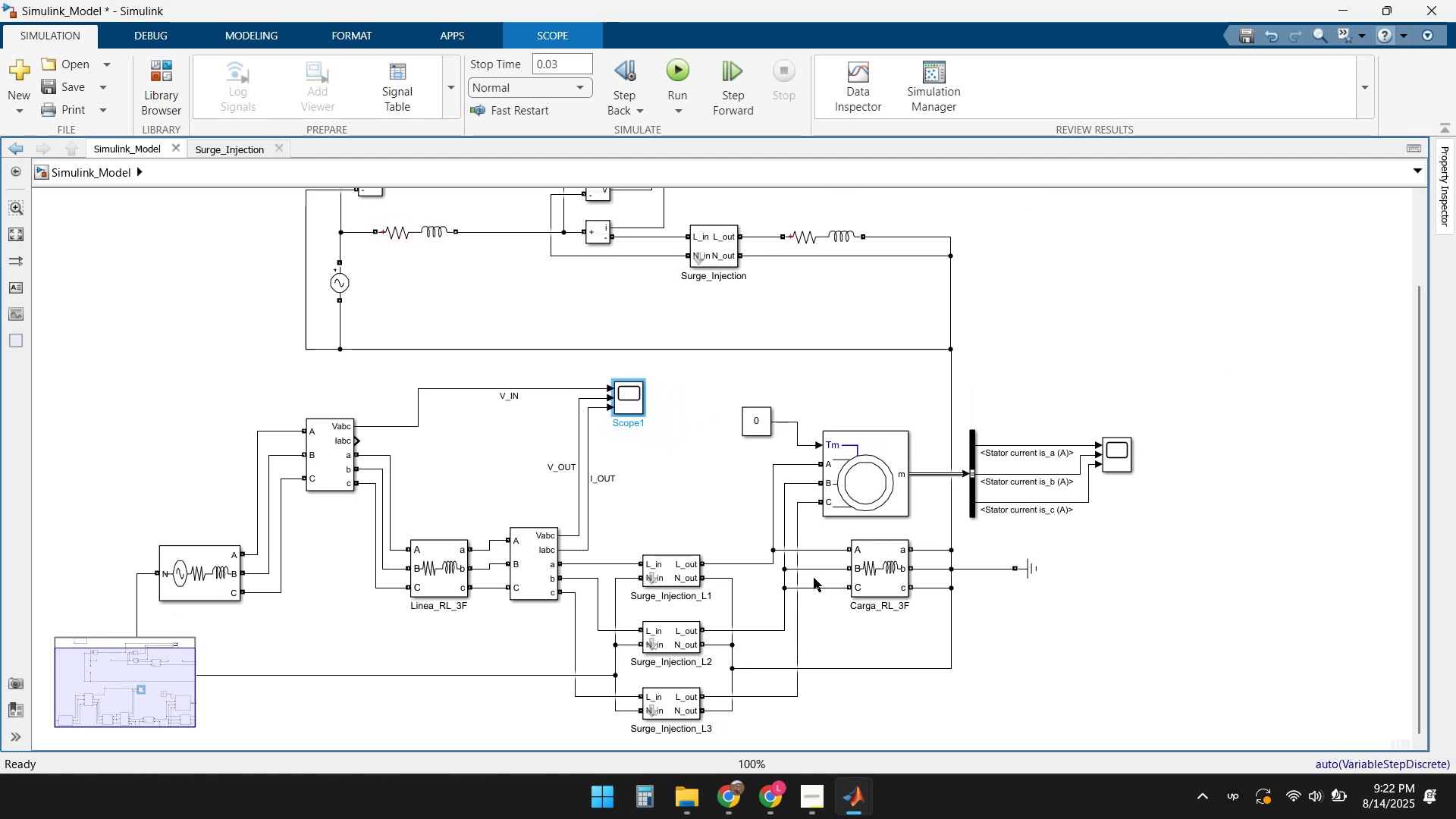 
left_click([797, 536])
 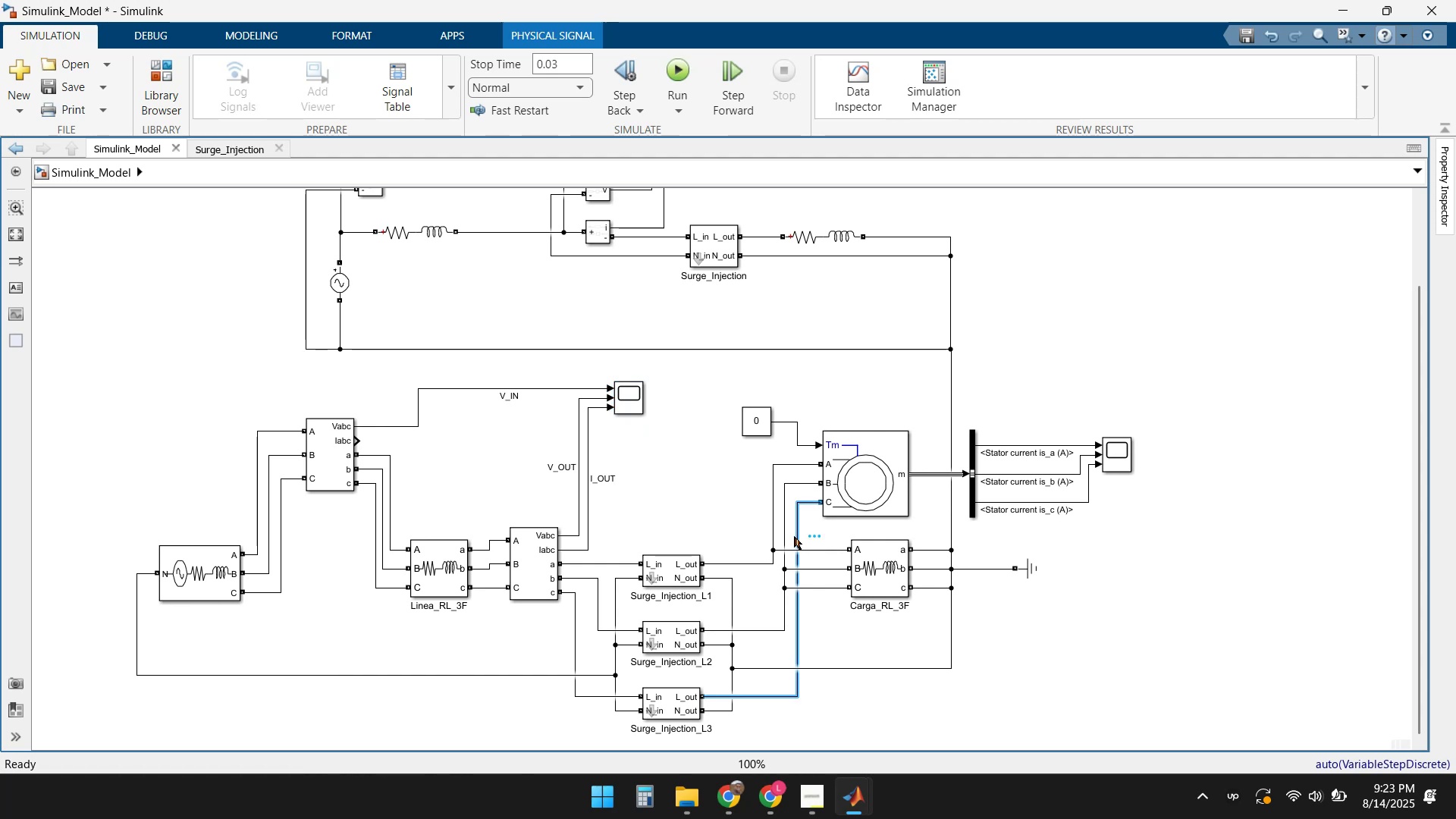 
key(Delete)
 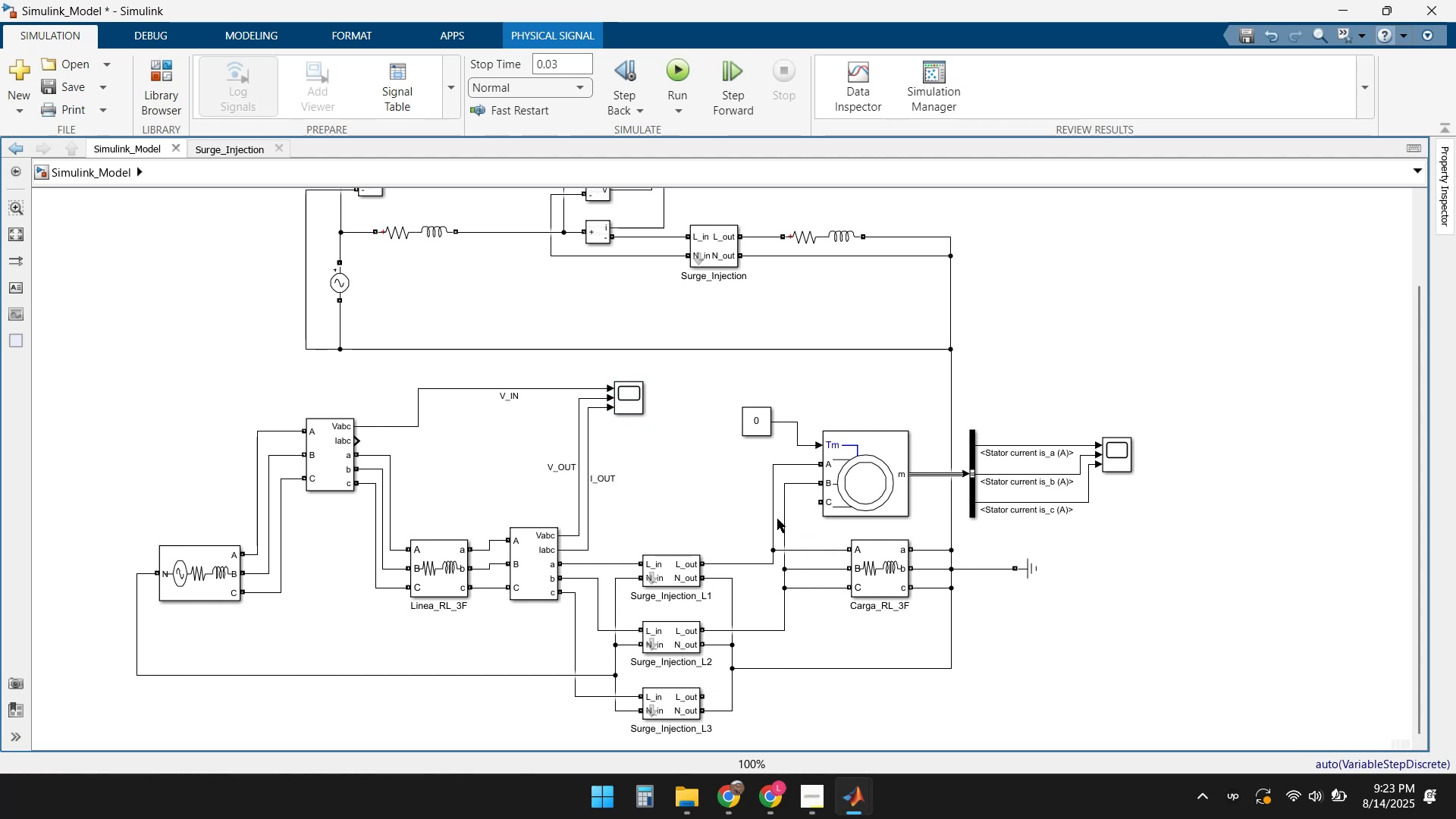 
left_click([783, 519])
 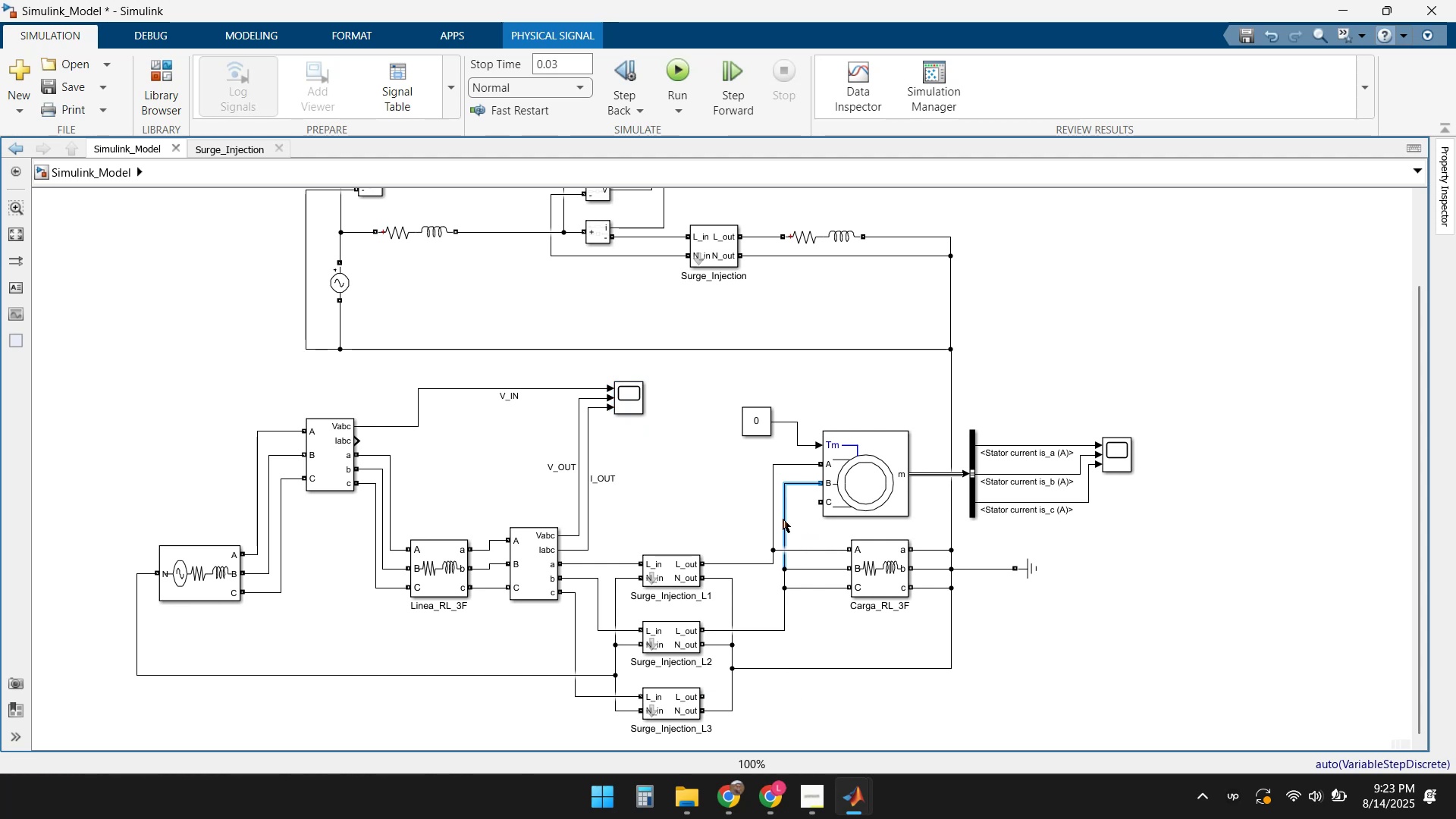 
key(Delete)
 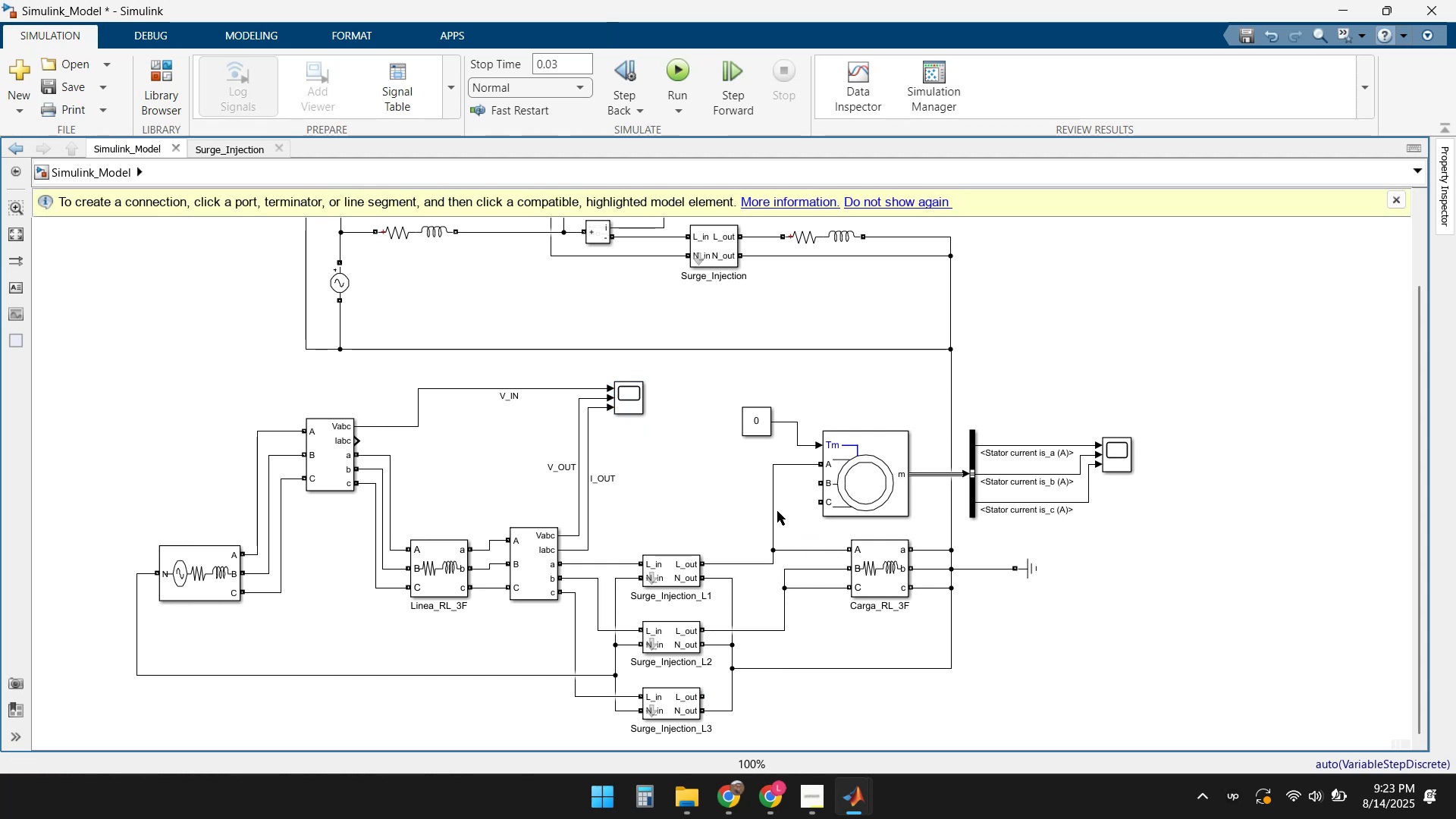 
left_click([776, 510])
 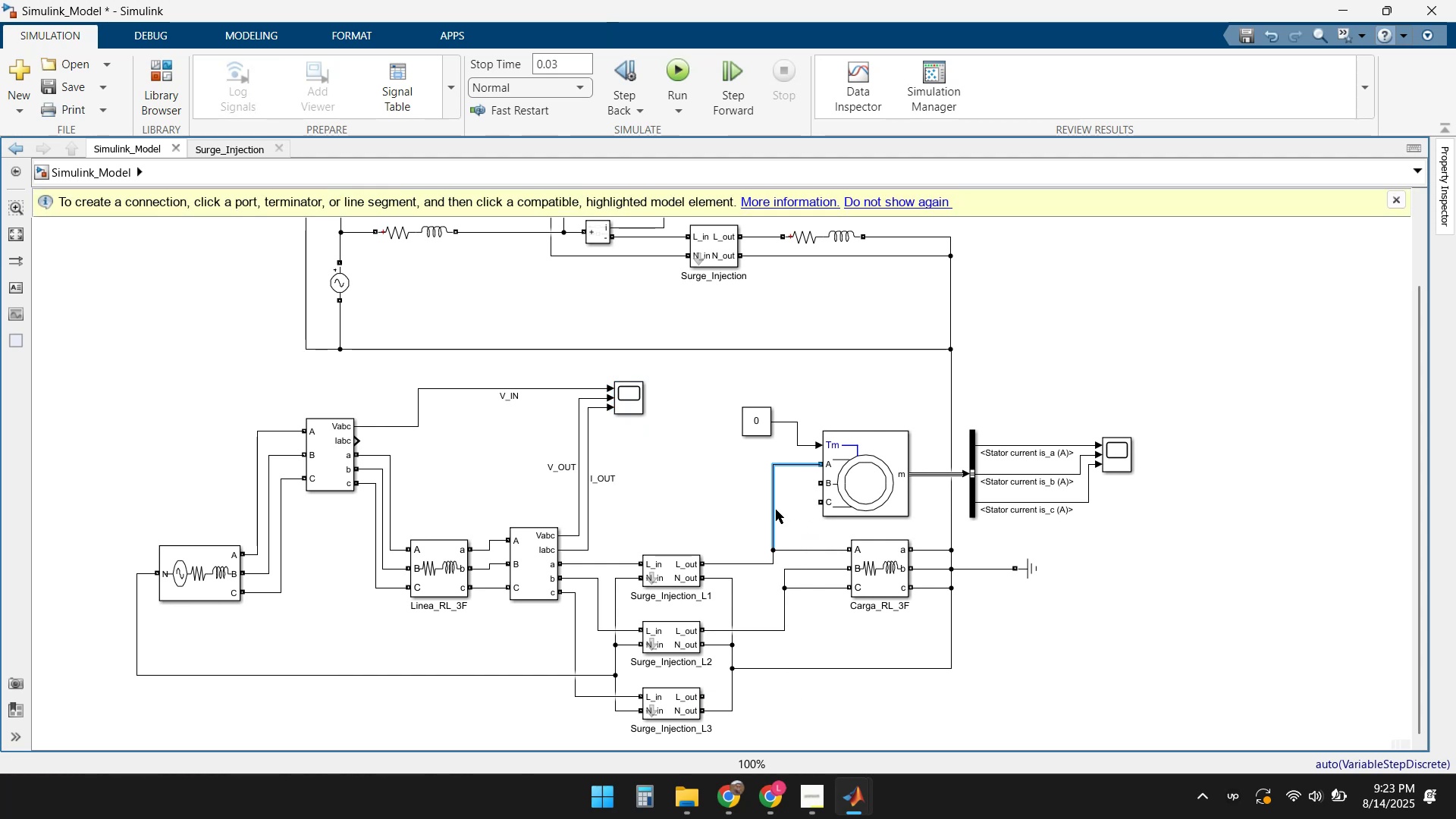 
key(Delete)
 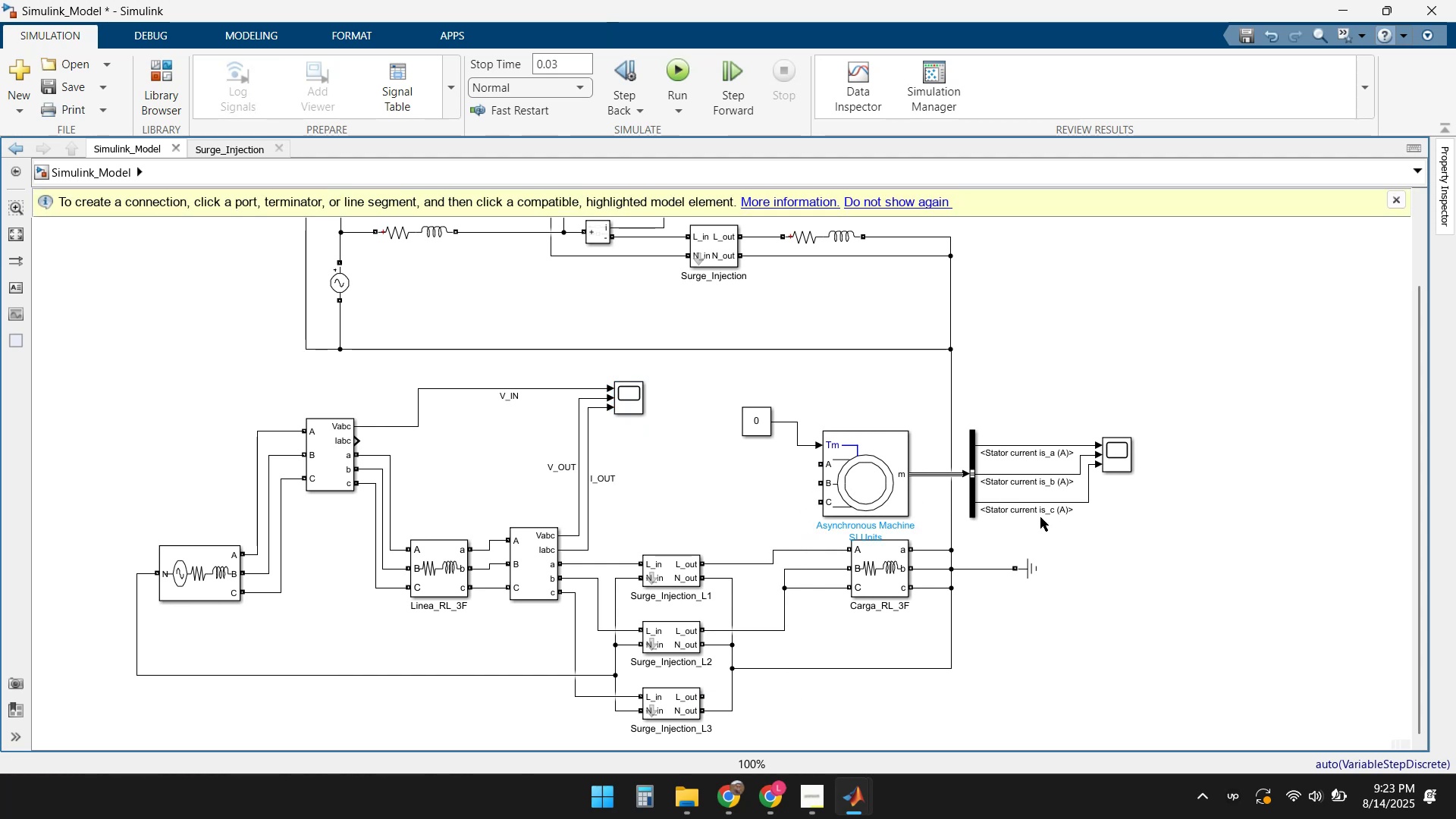 
hold_key(key=ShiftLeft, duration=3.27)
left_click_drag(start_coordinate=[922, 518], to_coordinate=[745, 400])
 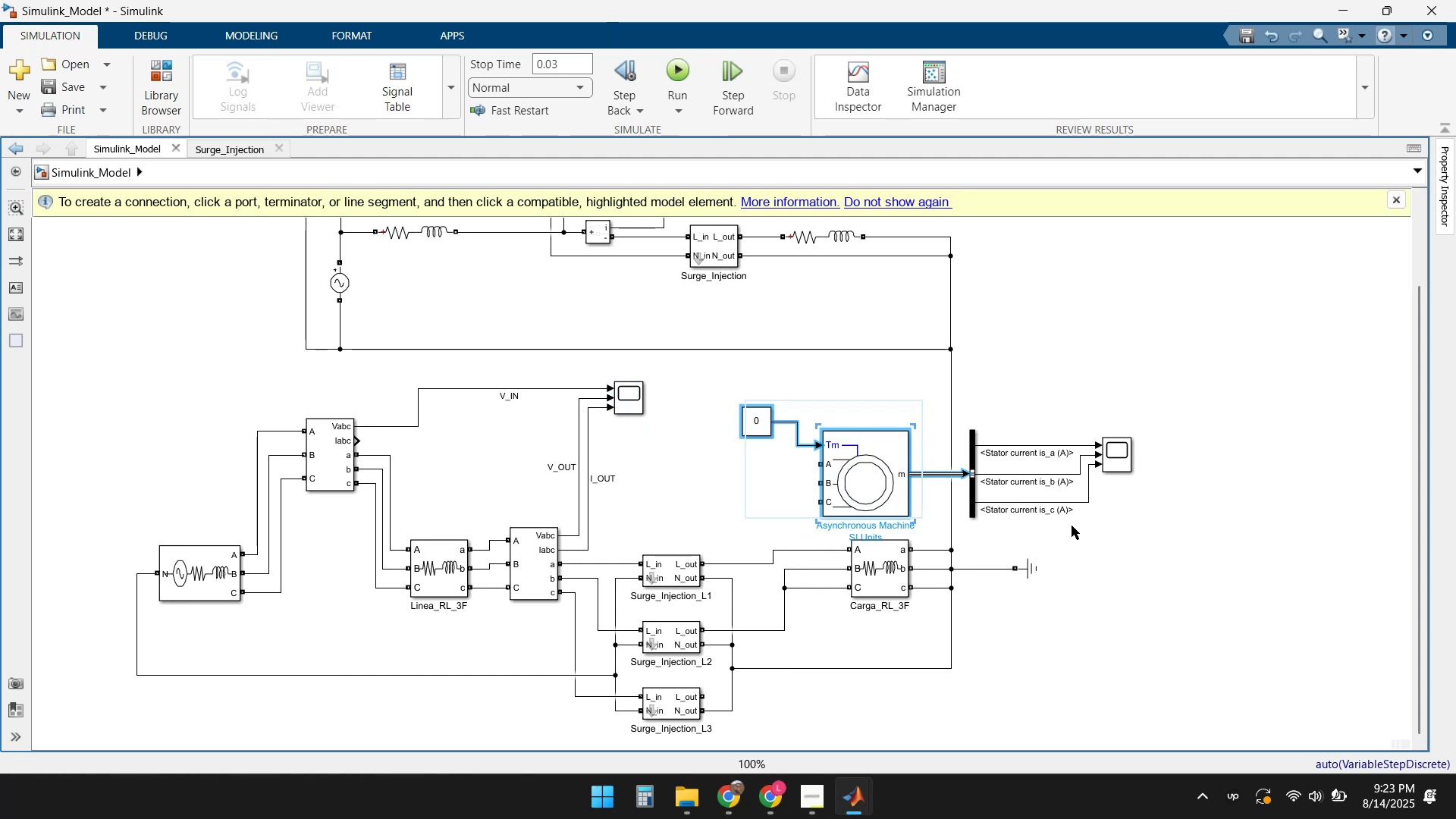 
left_click_drag(start_coordinate=[1150, 532], to_coordinate=[964, 400])
 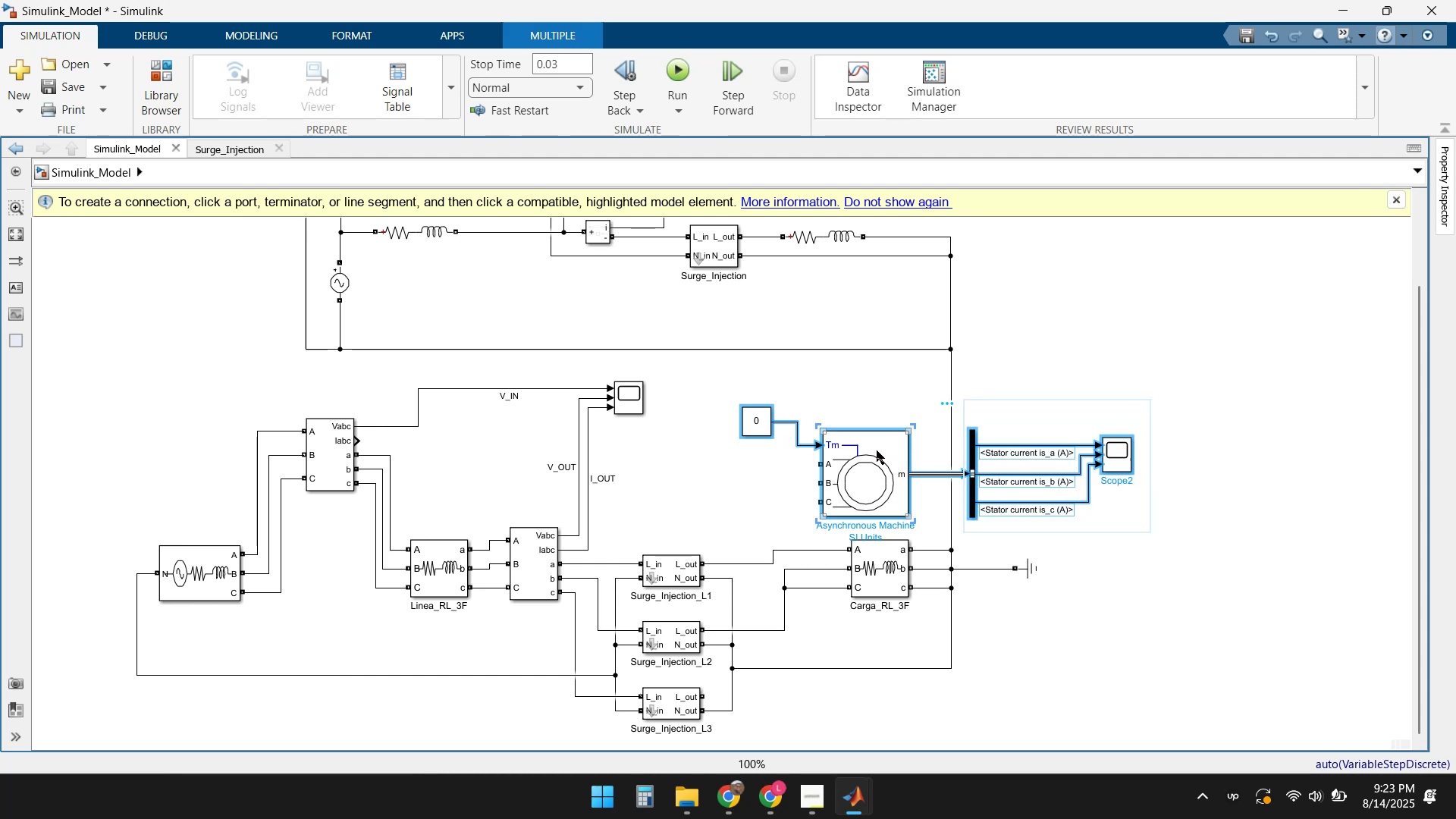 
left_click_drag(start_coordinate=[877, 451], to_coordinate=[1154, 309])
 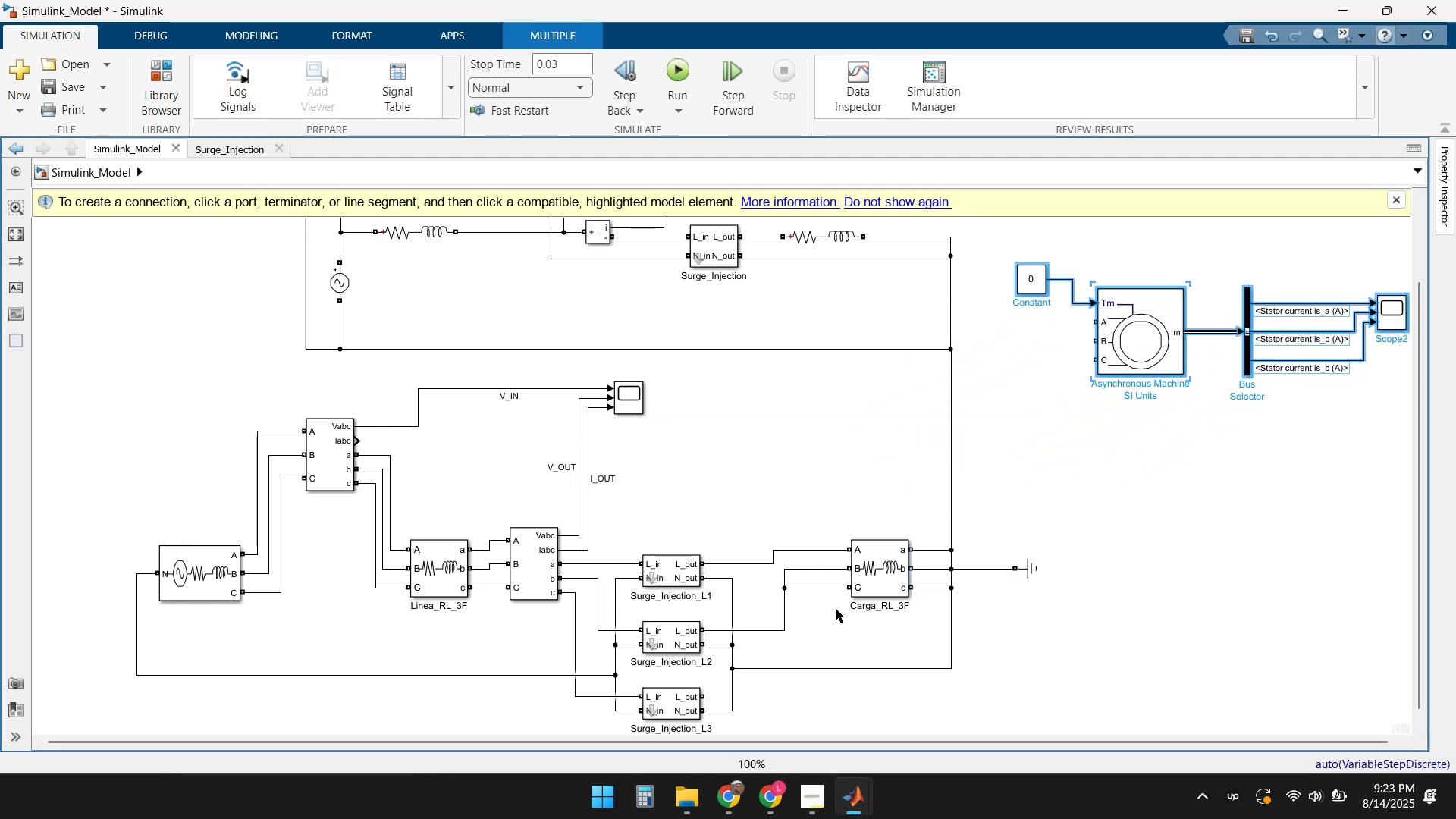 
left_click_drag(start_coordinate=[918, 634], to_coordinate=[772, 474])
 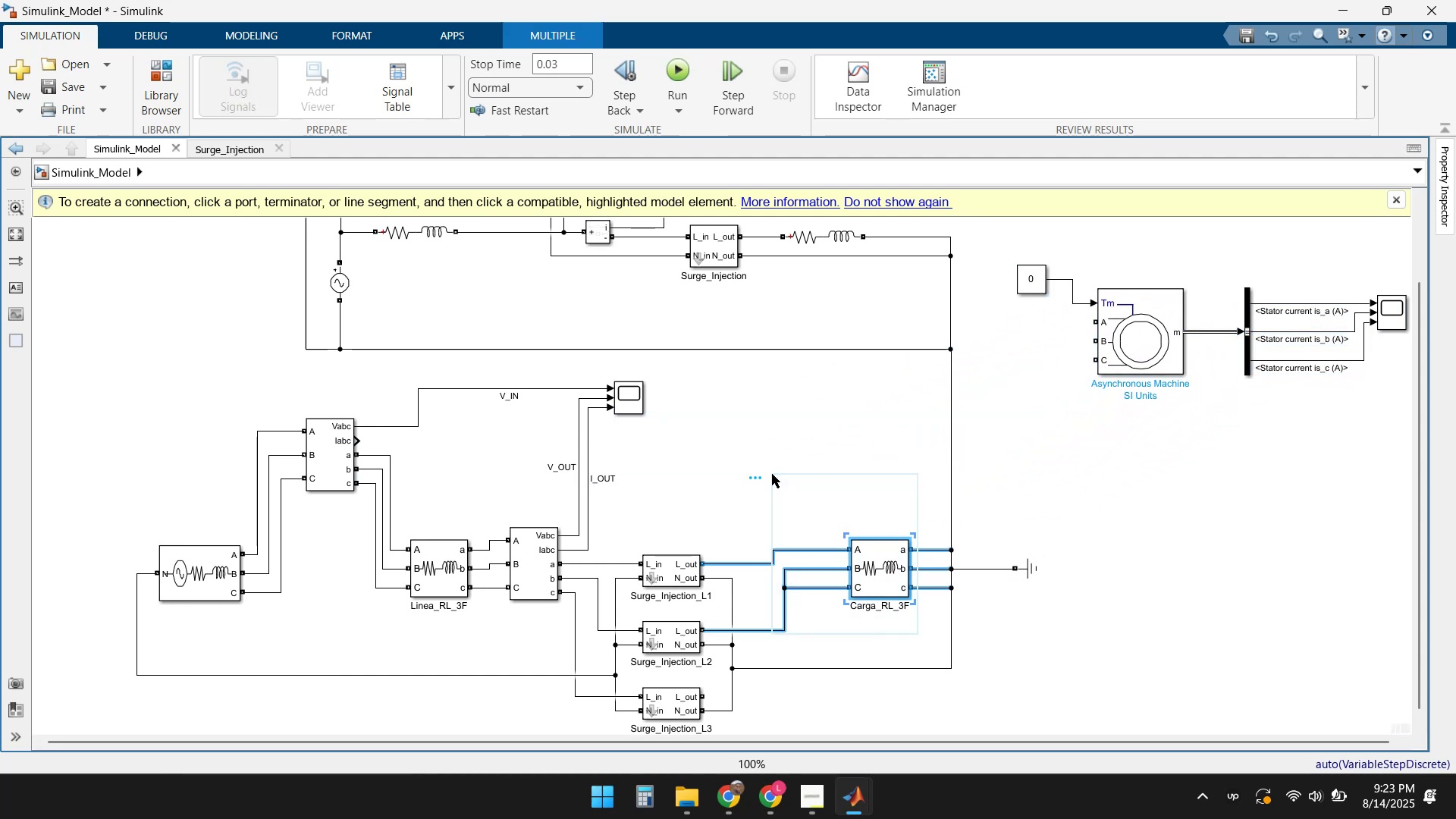 
key(Delete)
 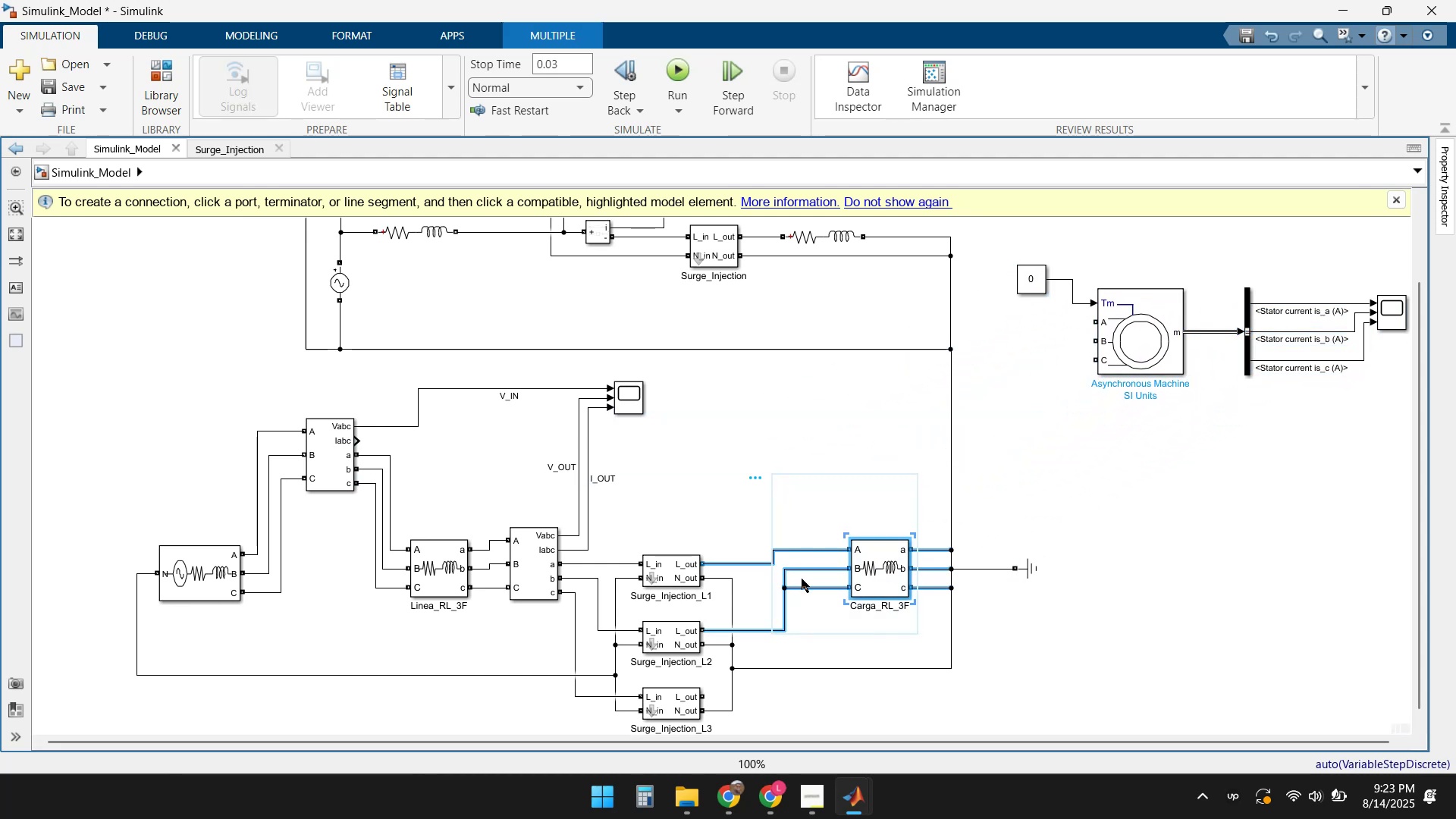 
key(Delete)
 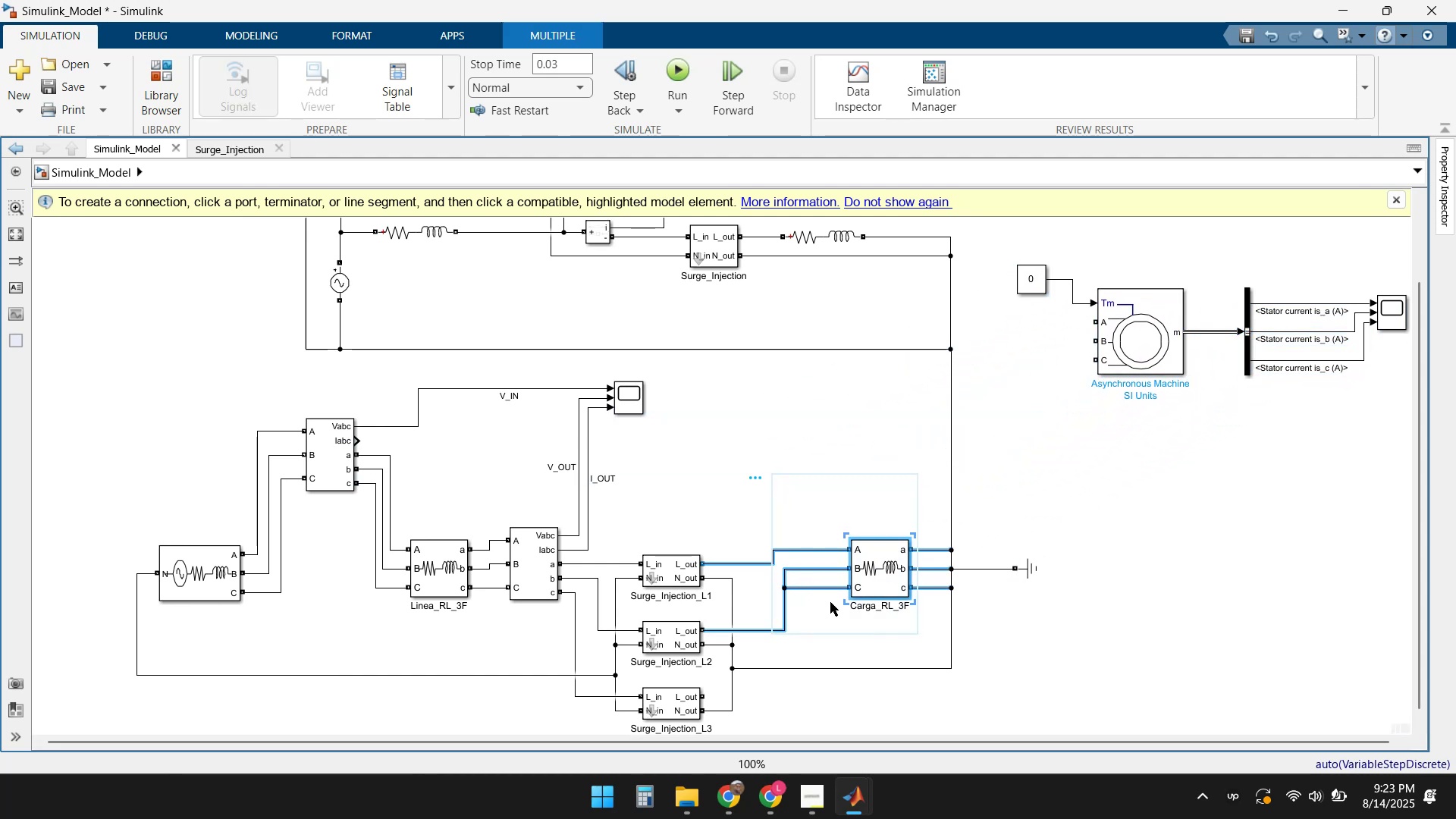 
key(Delete)
 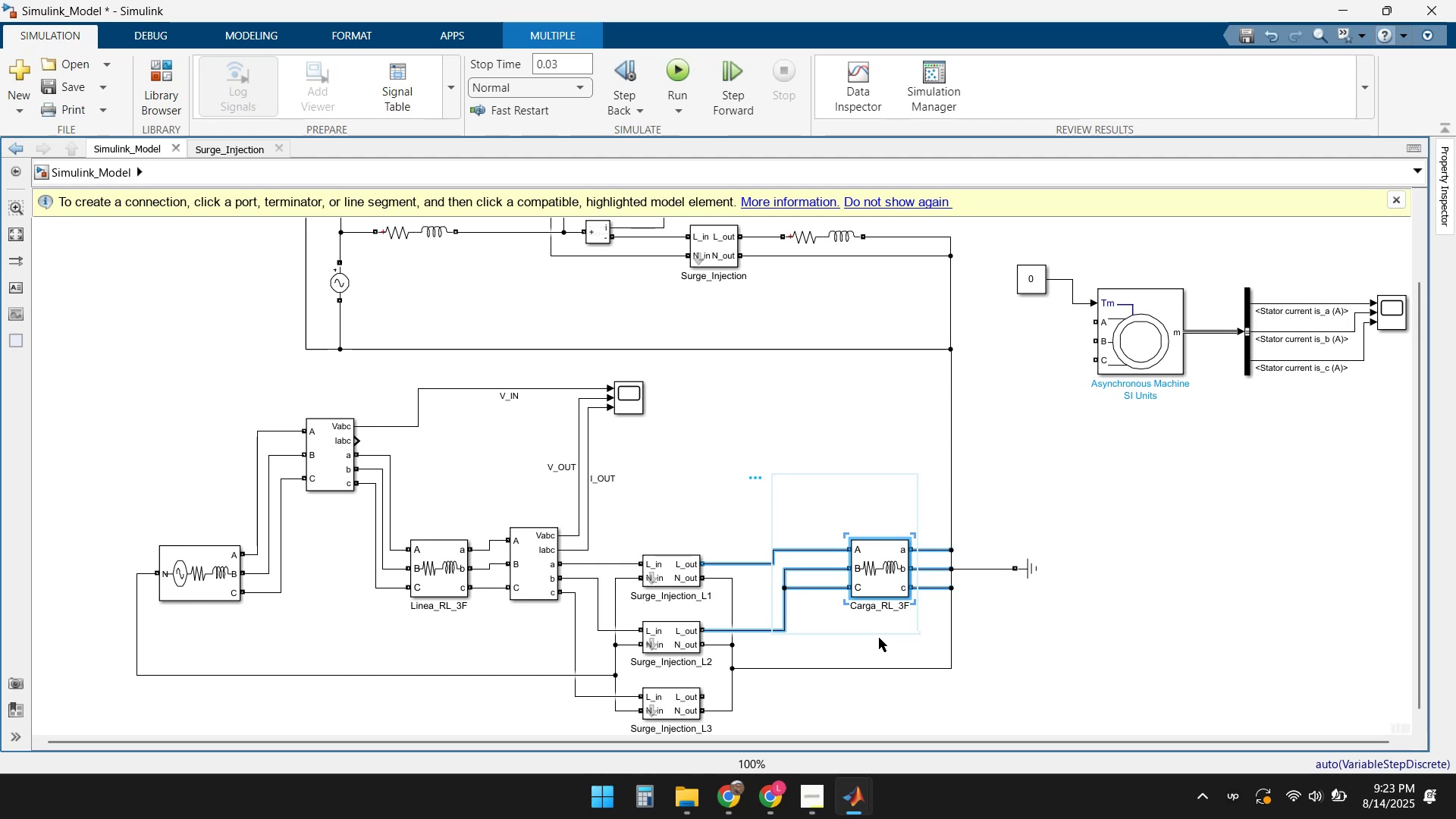 
left_click([904, 646])
 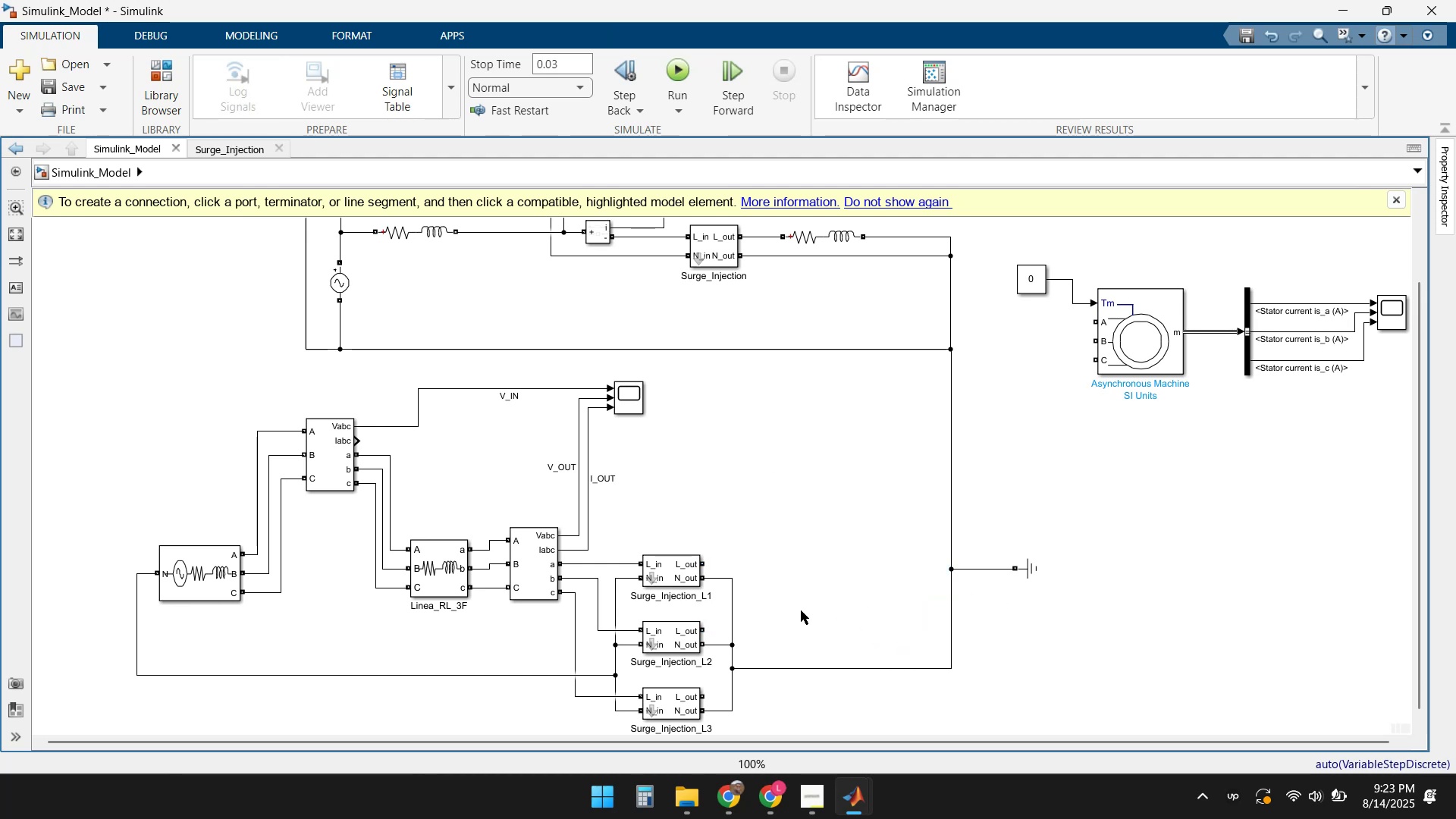 
left_click_drag(start_coordinate=[764, 651], to_coordinate=[726, 556])
 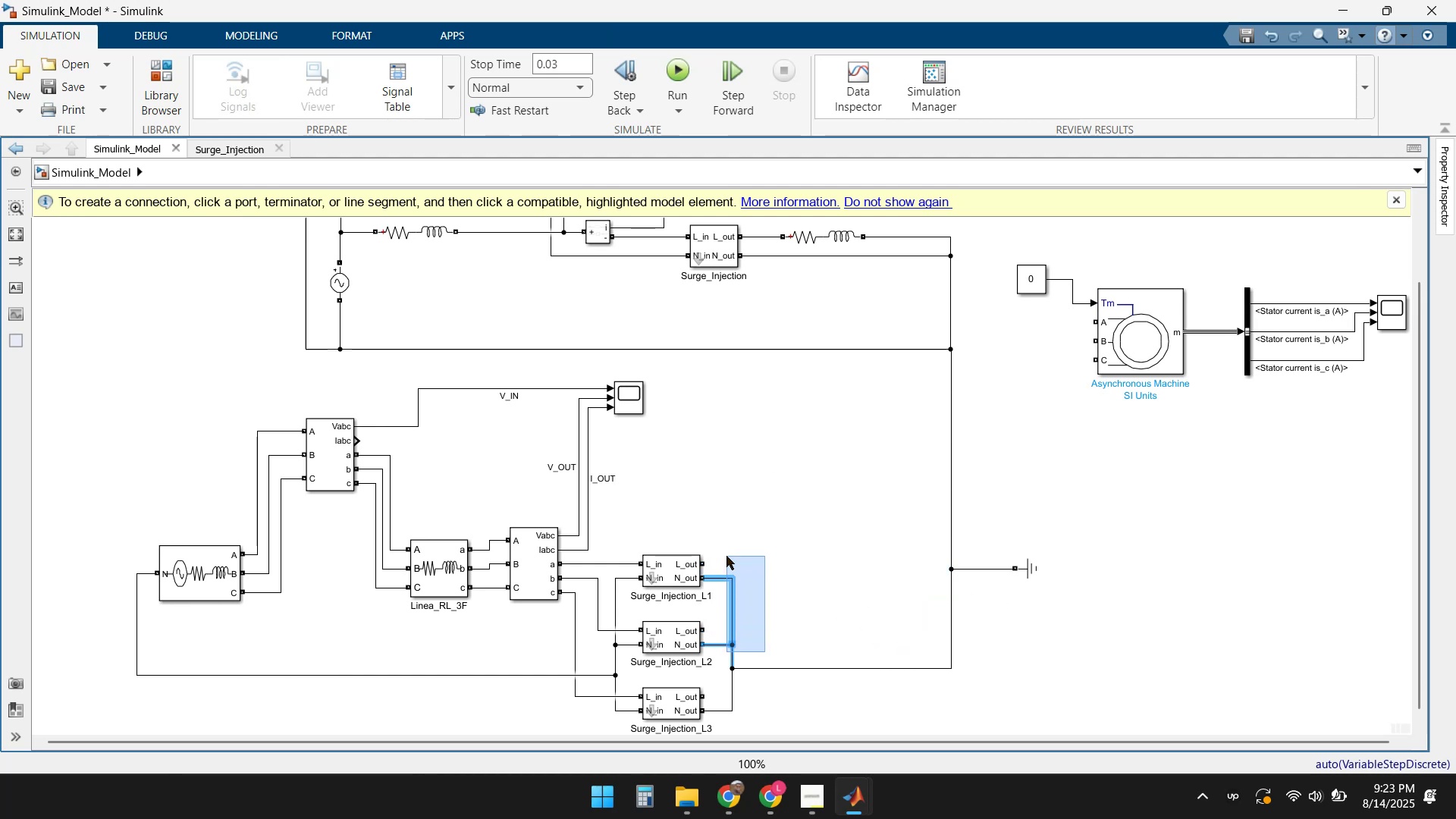 
key(Delete)
 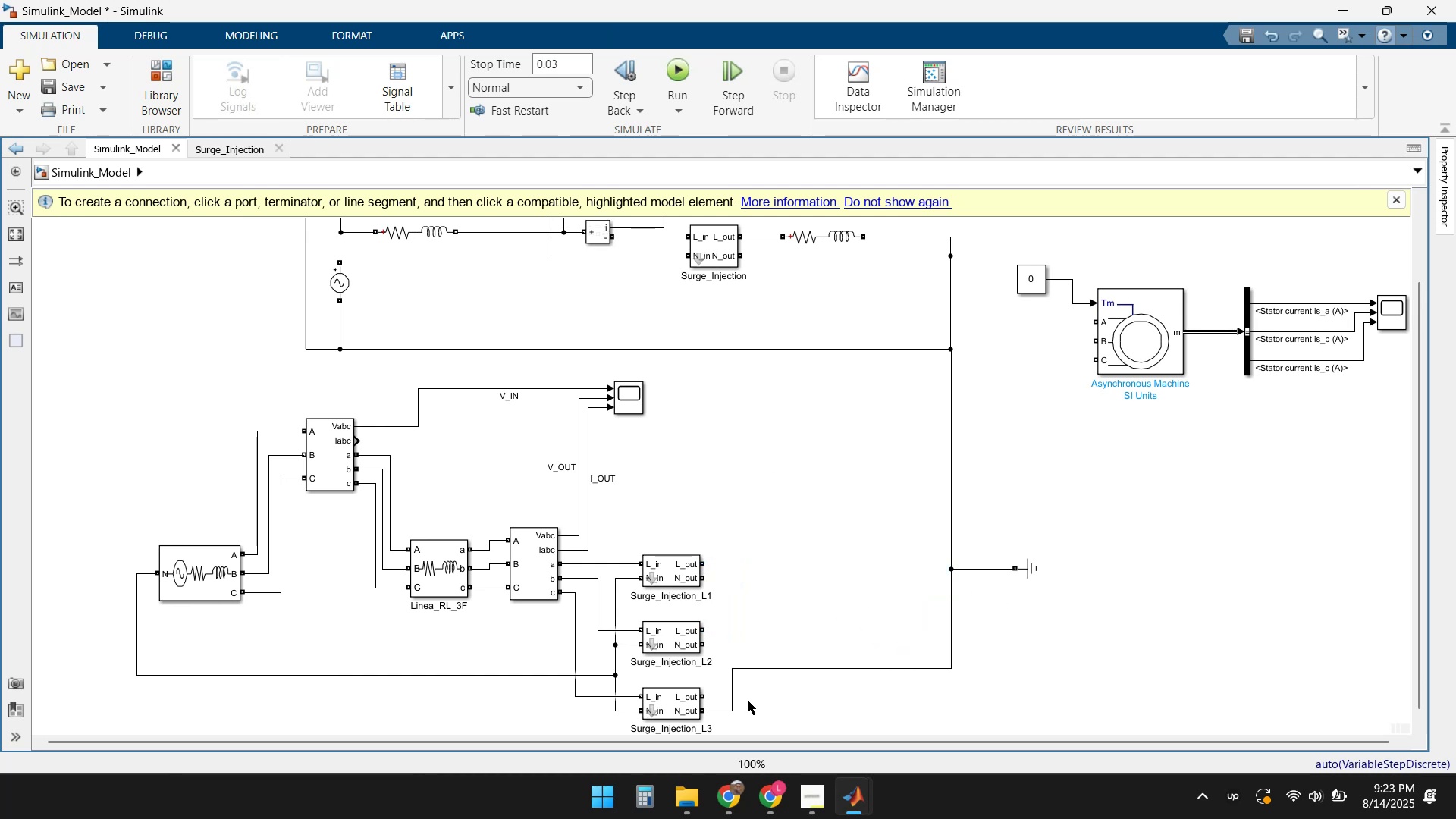 
left_click_drag(start_coordinate=[741, 715], to_coordinate=[717, 694])
 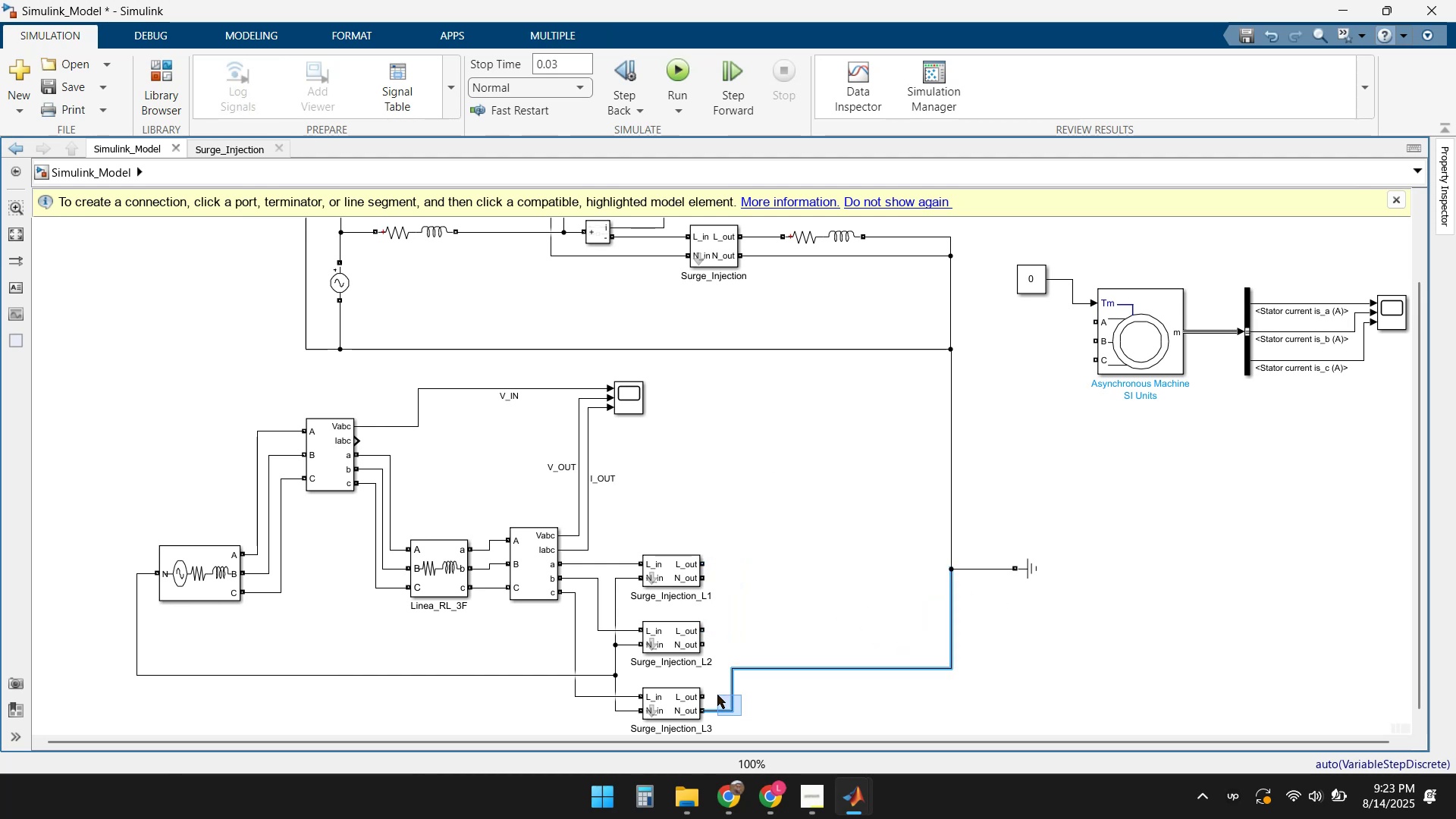 
key(Delete)
 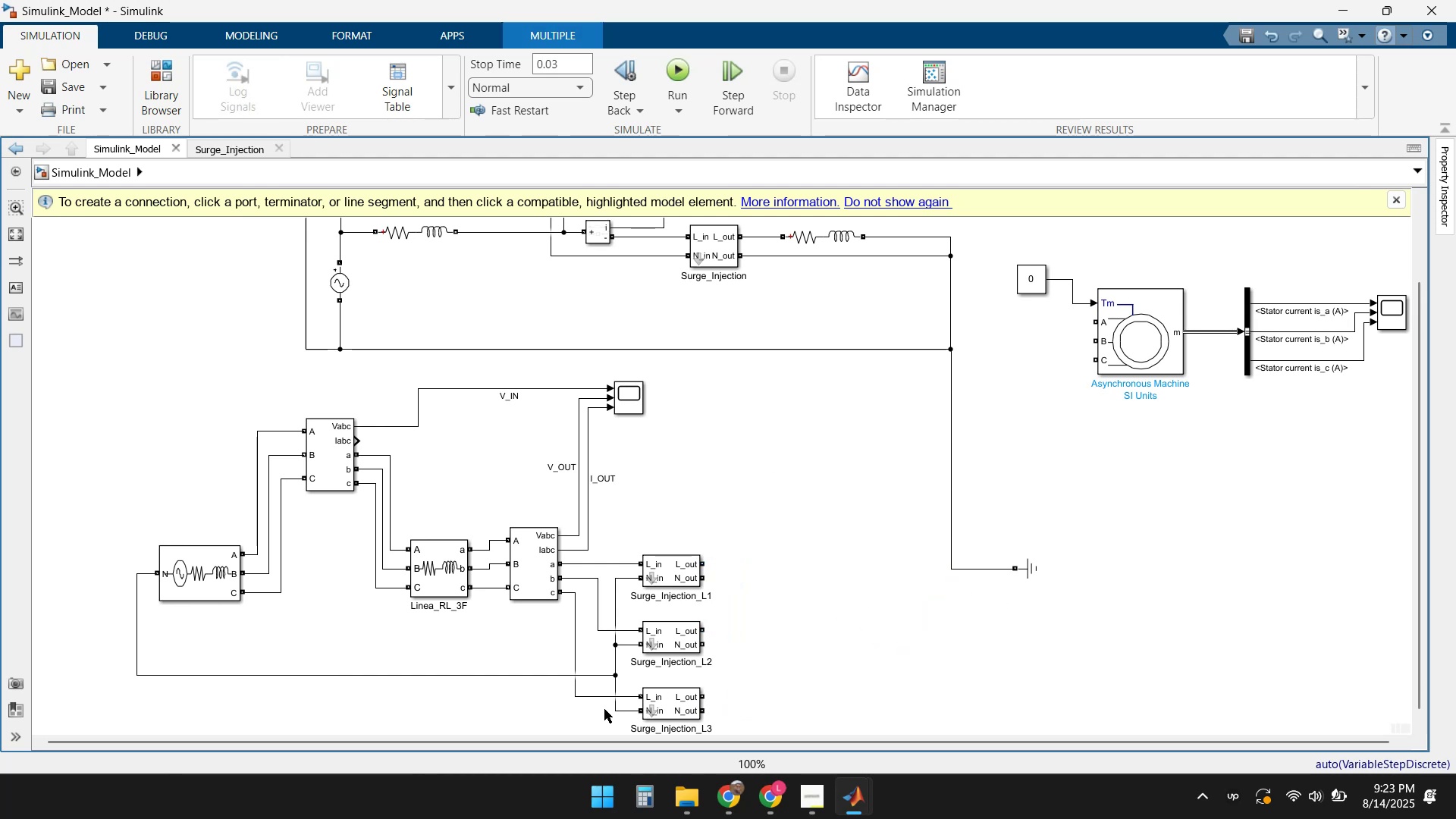 
left_click_drag(start_coordinate=[620, 718], to_coordinate=[577, 513])
 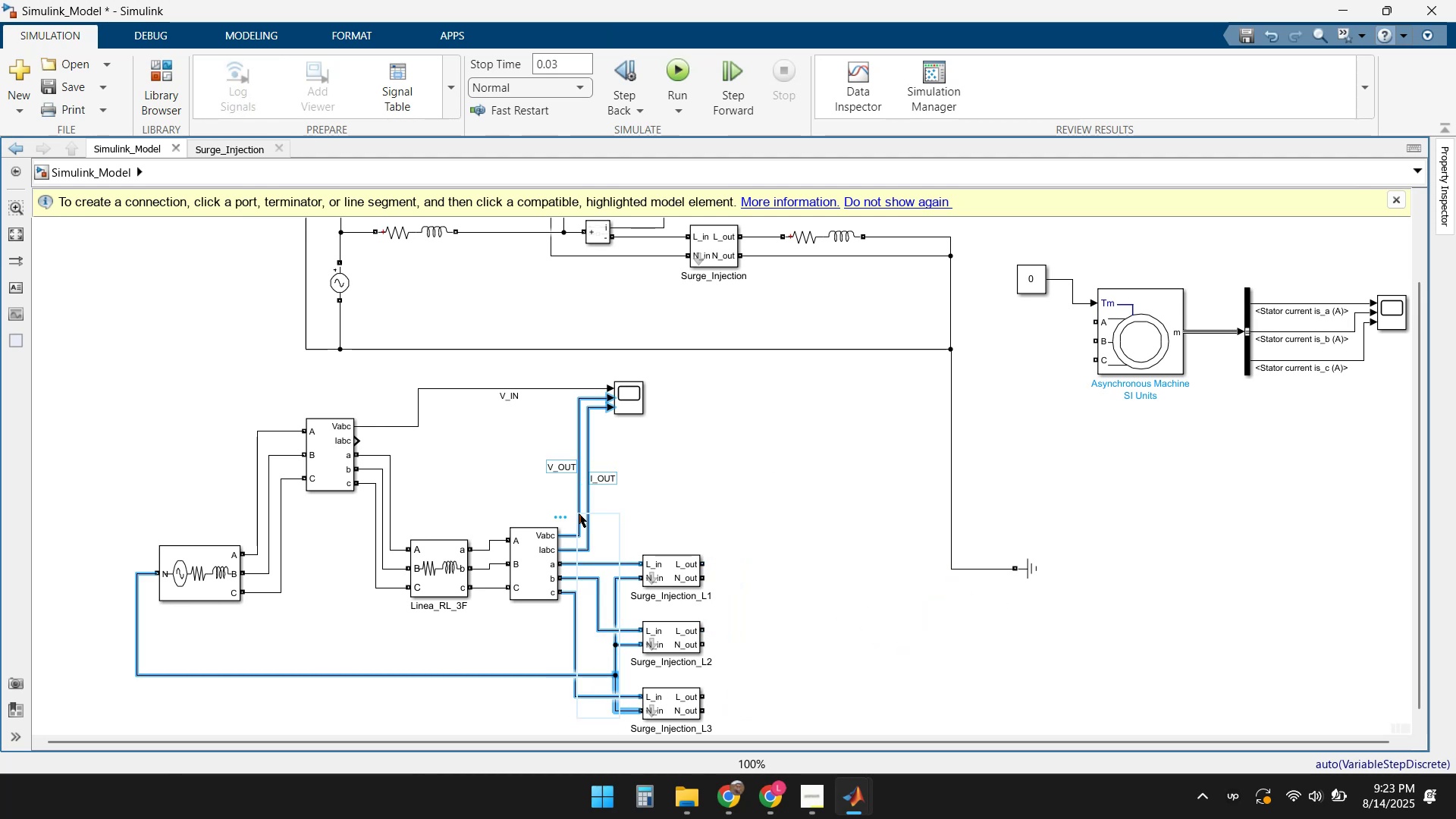 
key(Delete)
 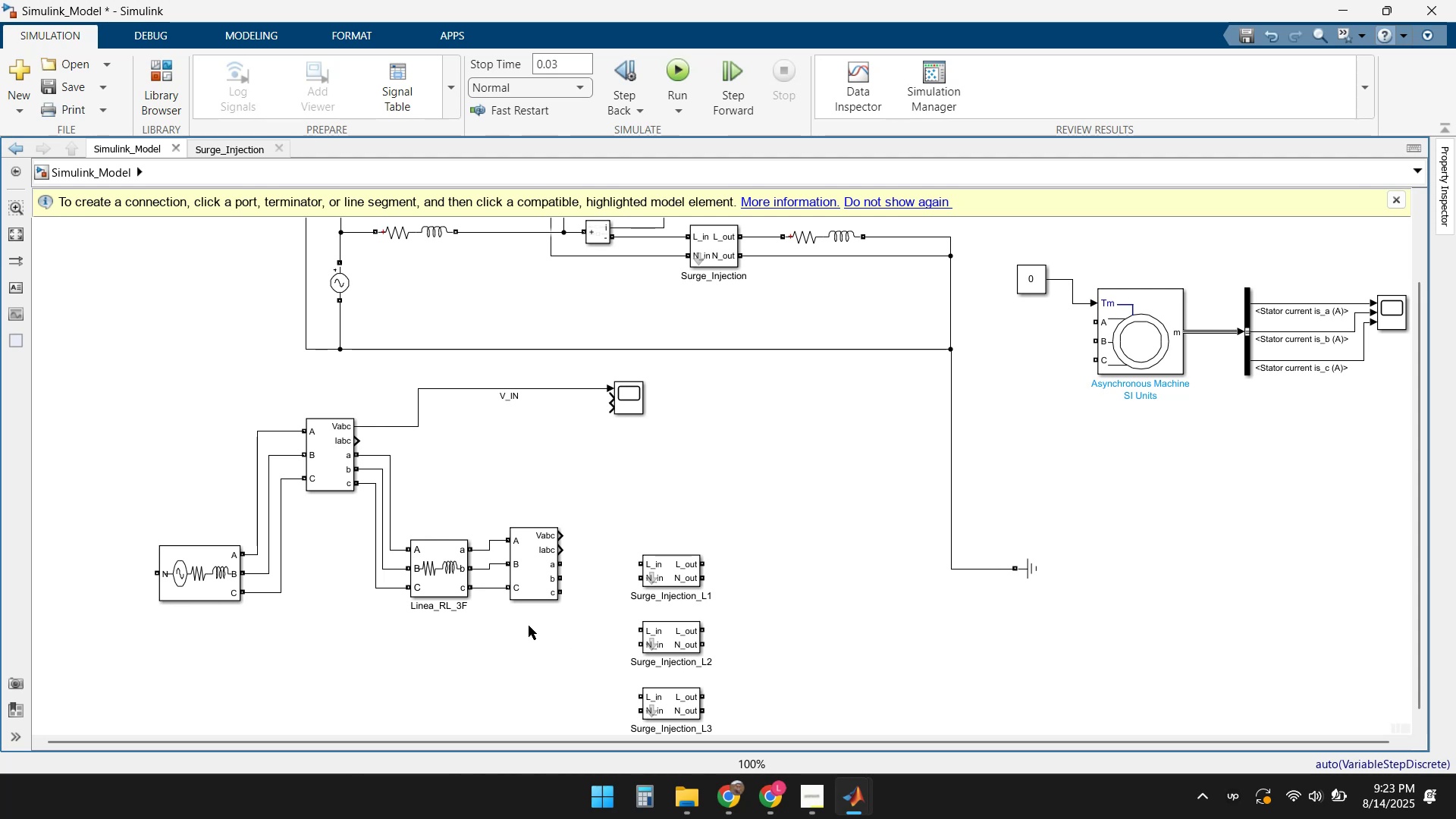 
left_click([537, 565])
 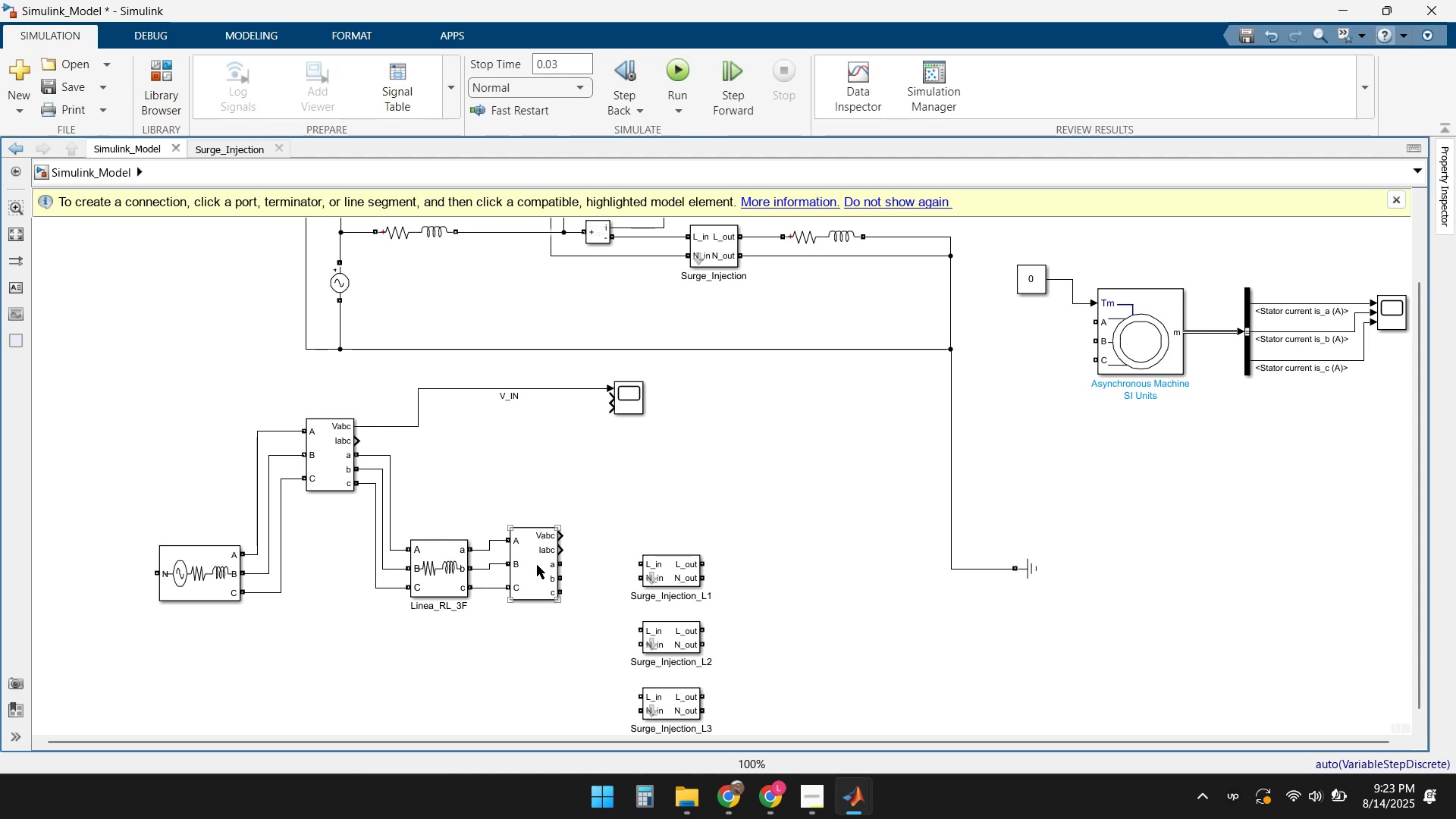 
key(Delete)
 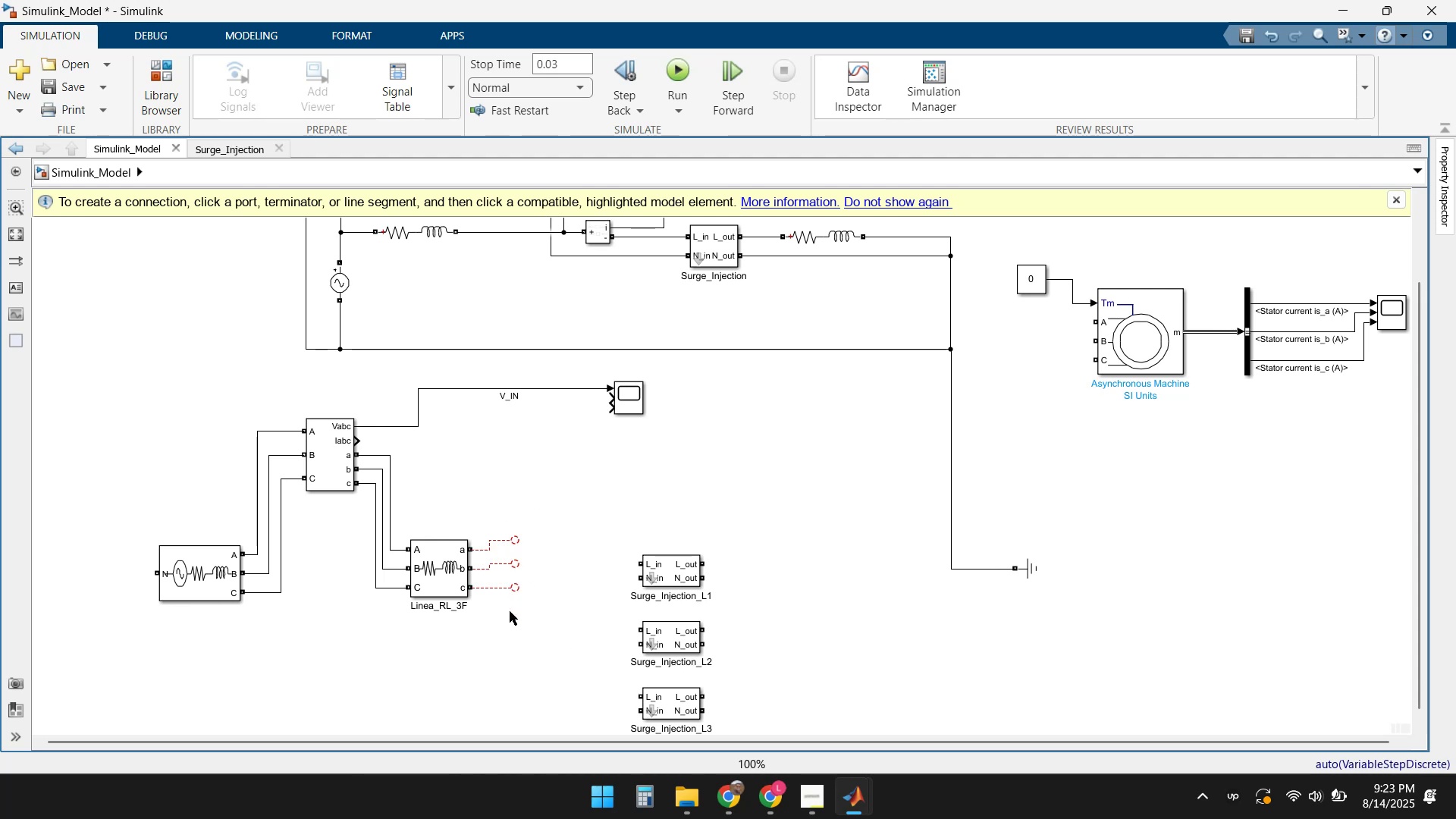 
left_click_drag(start_coordinate=[513, 618], to_coordinate=[494, 517])
 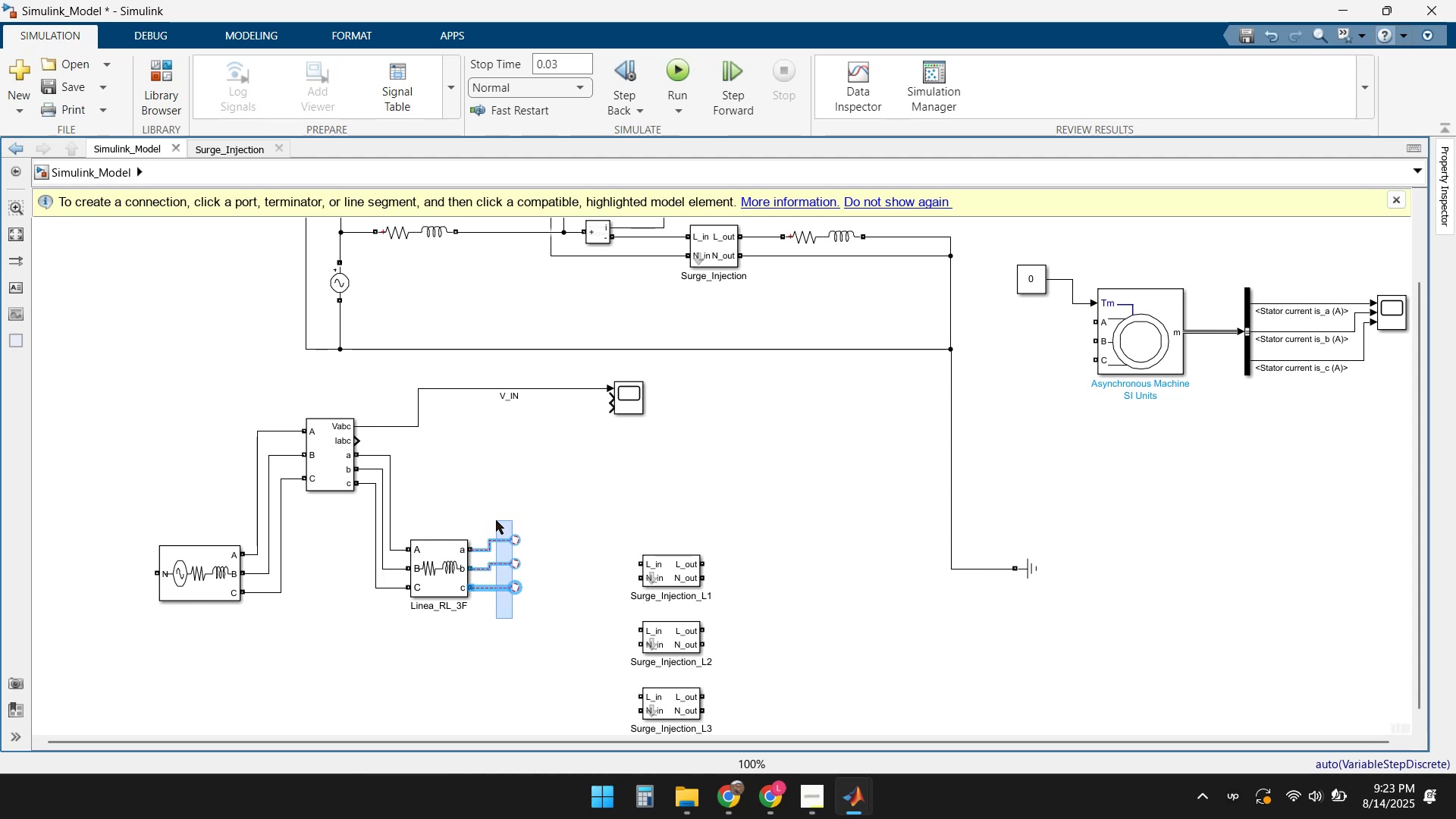 
key(Delete)
 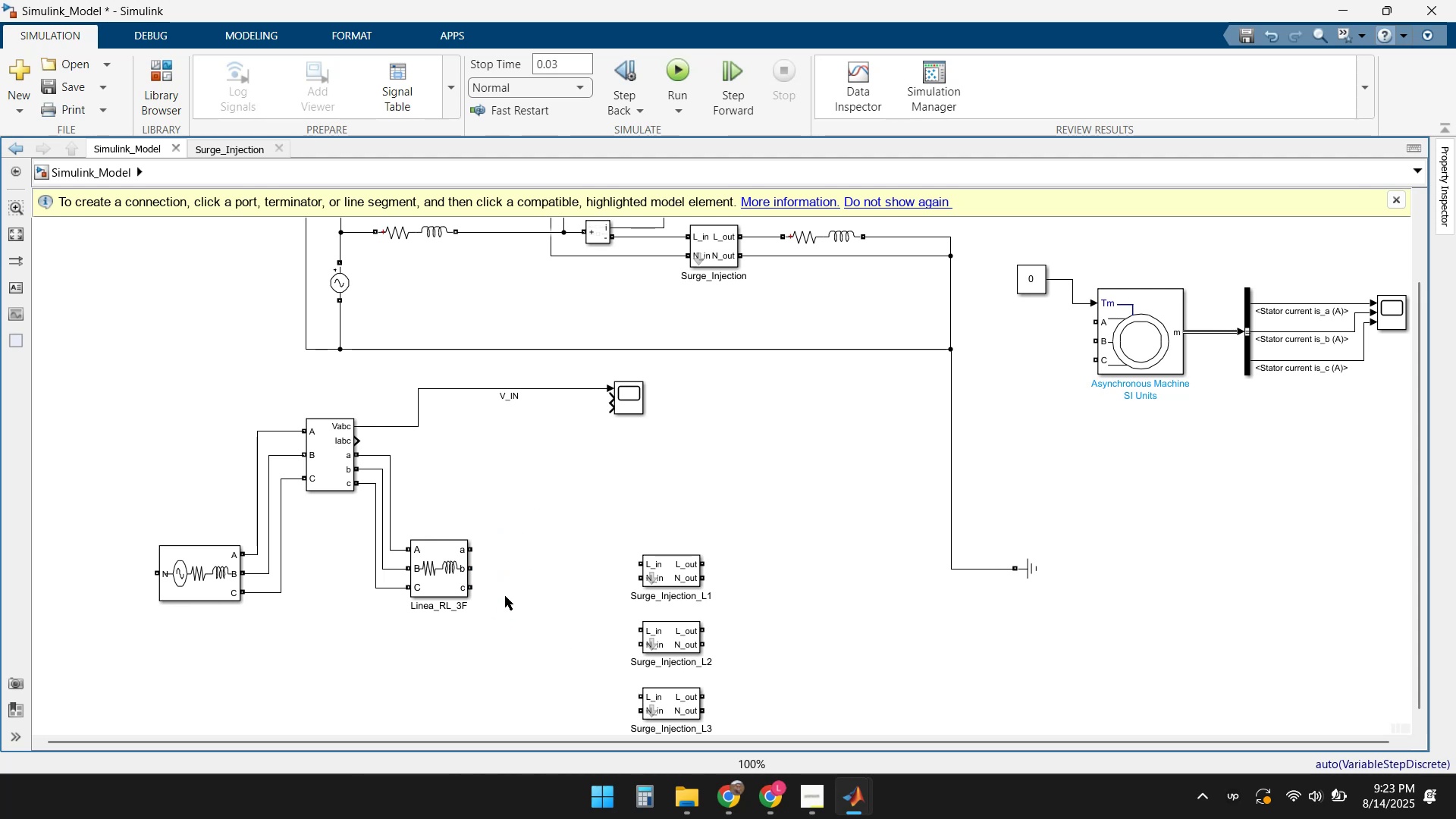 
left_click_drag(start_coordinate=[485, 634], to_coordinate=[288, 400])
 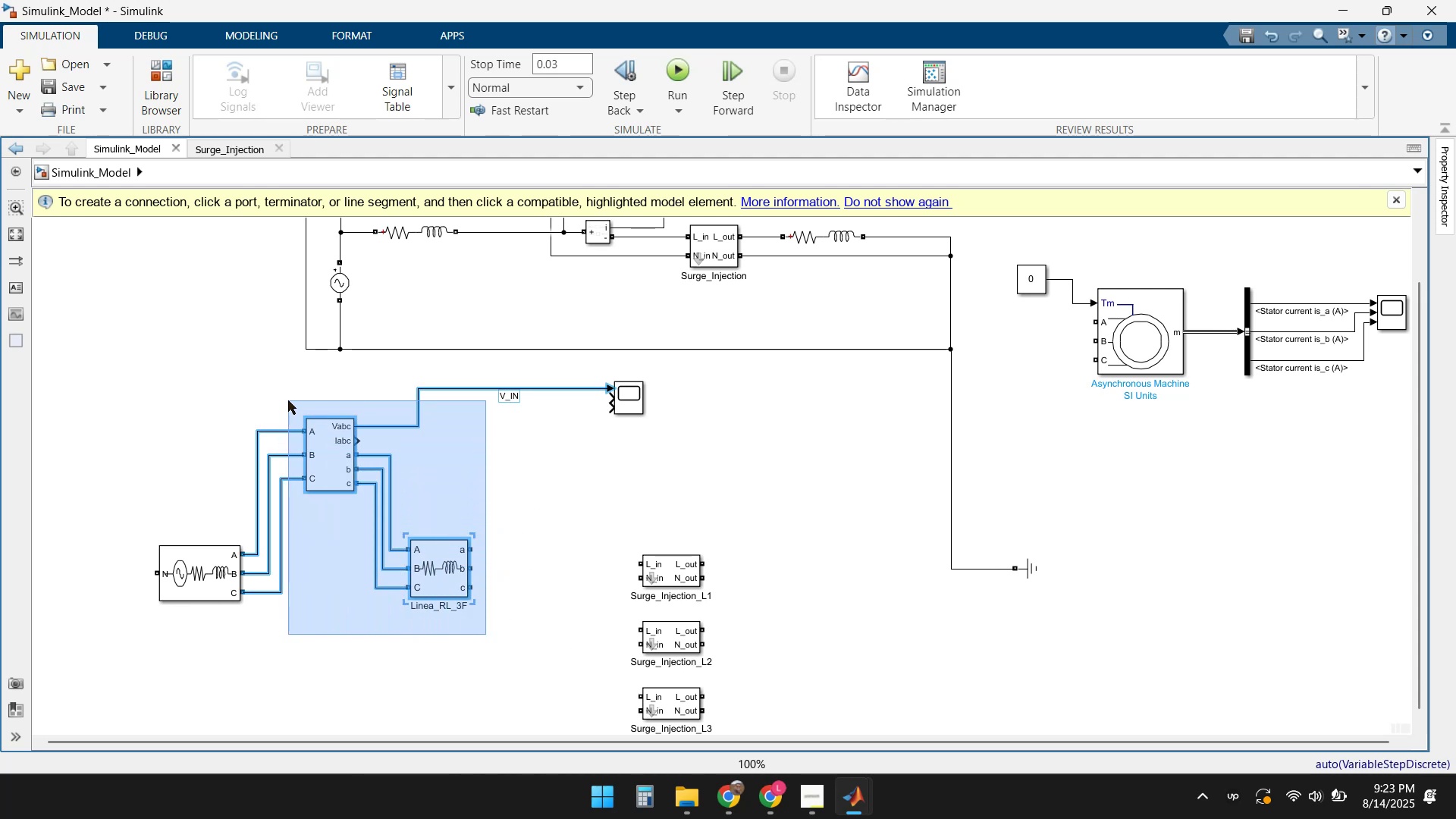 
key(Delete)
 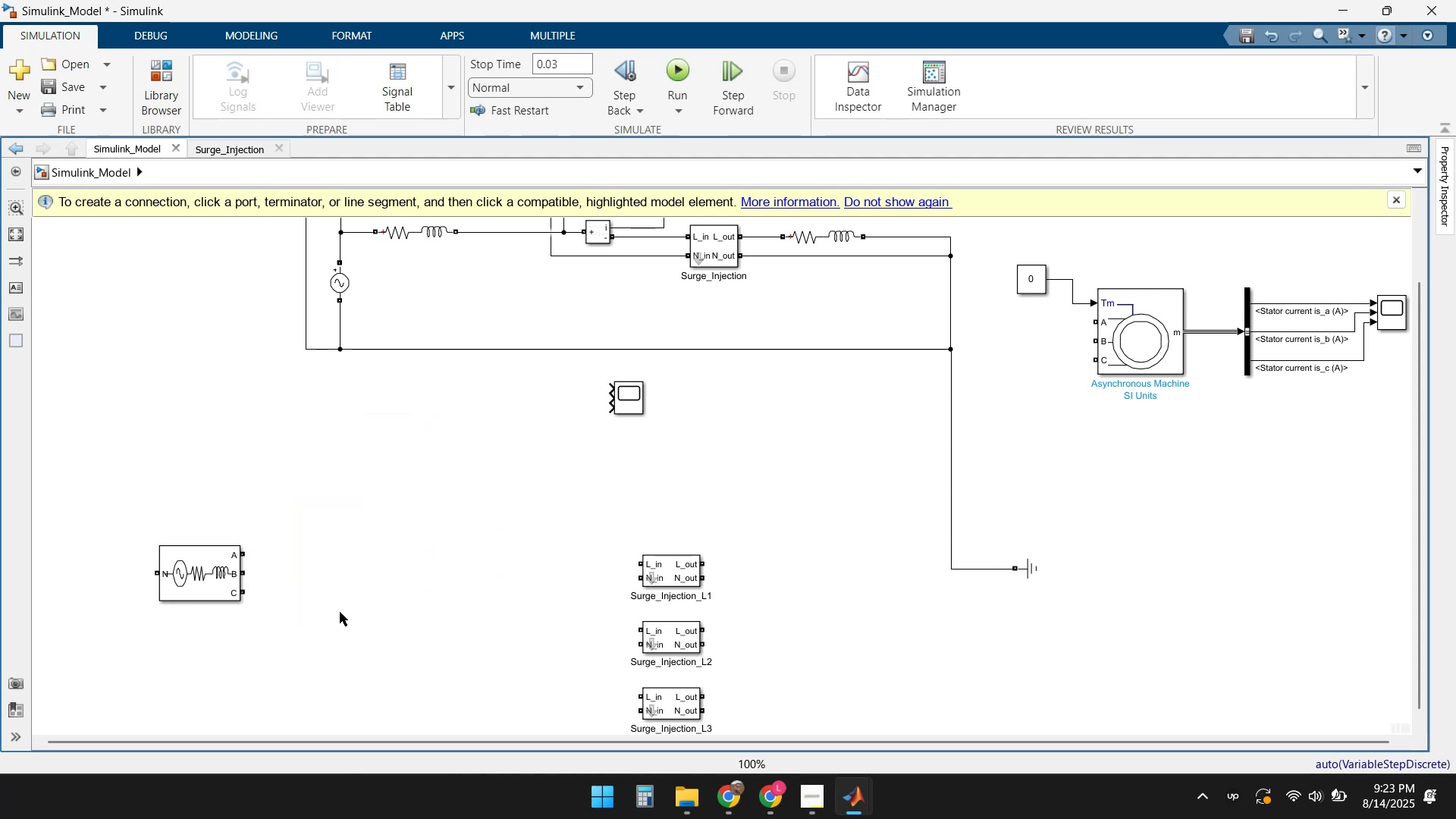 
left_click([203, 572])
 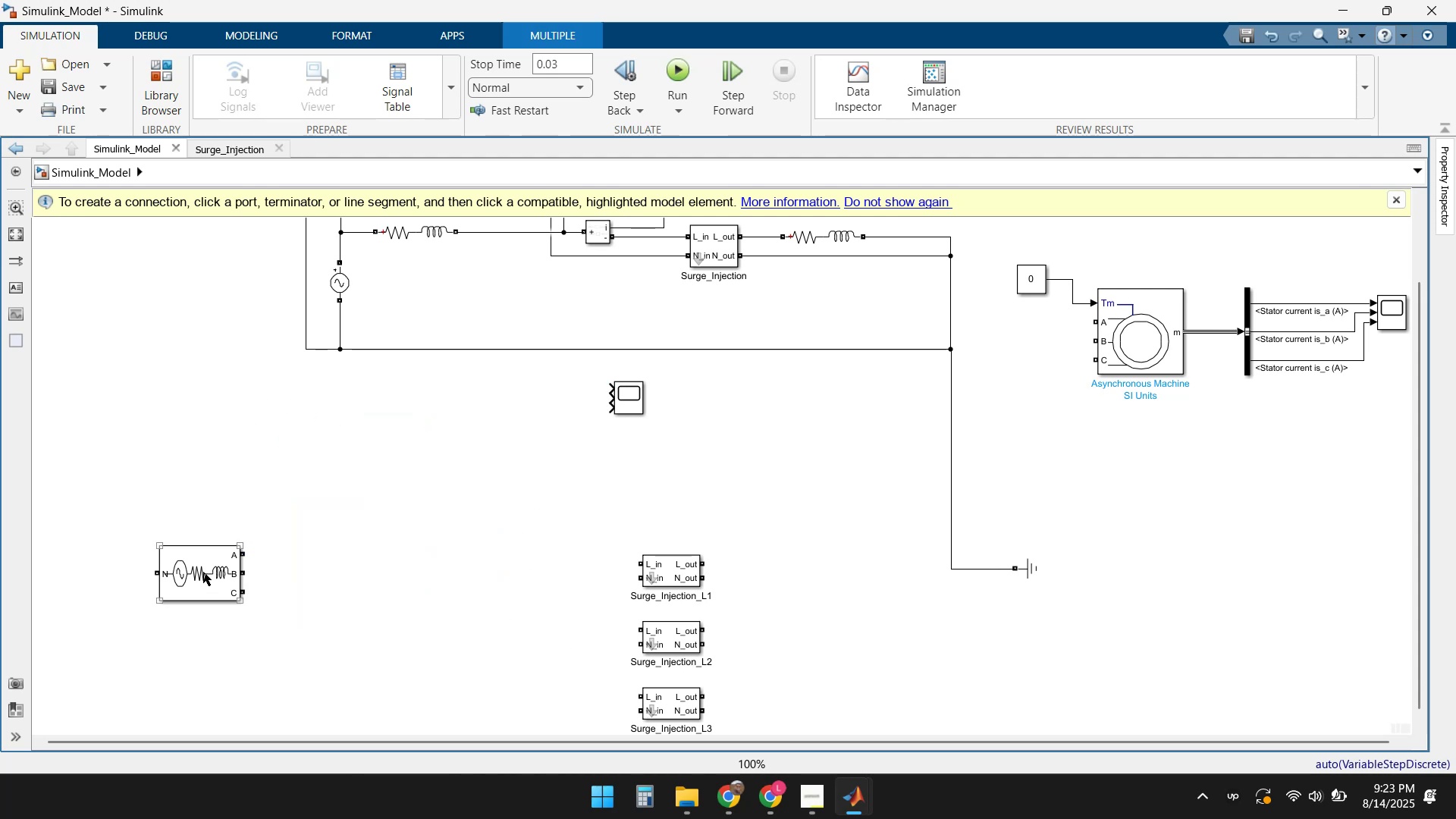 
key(Delete)
 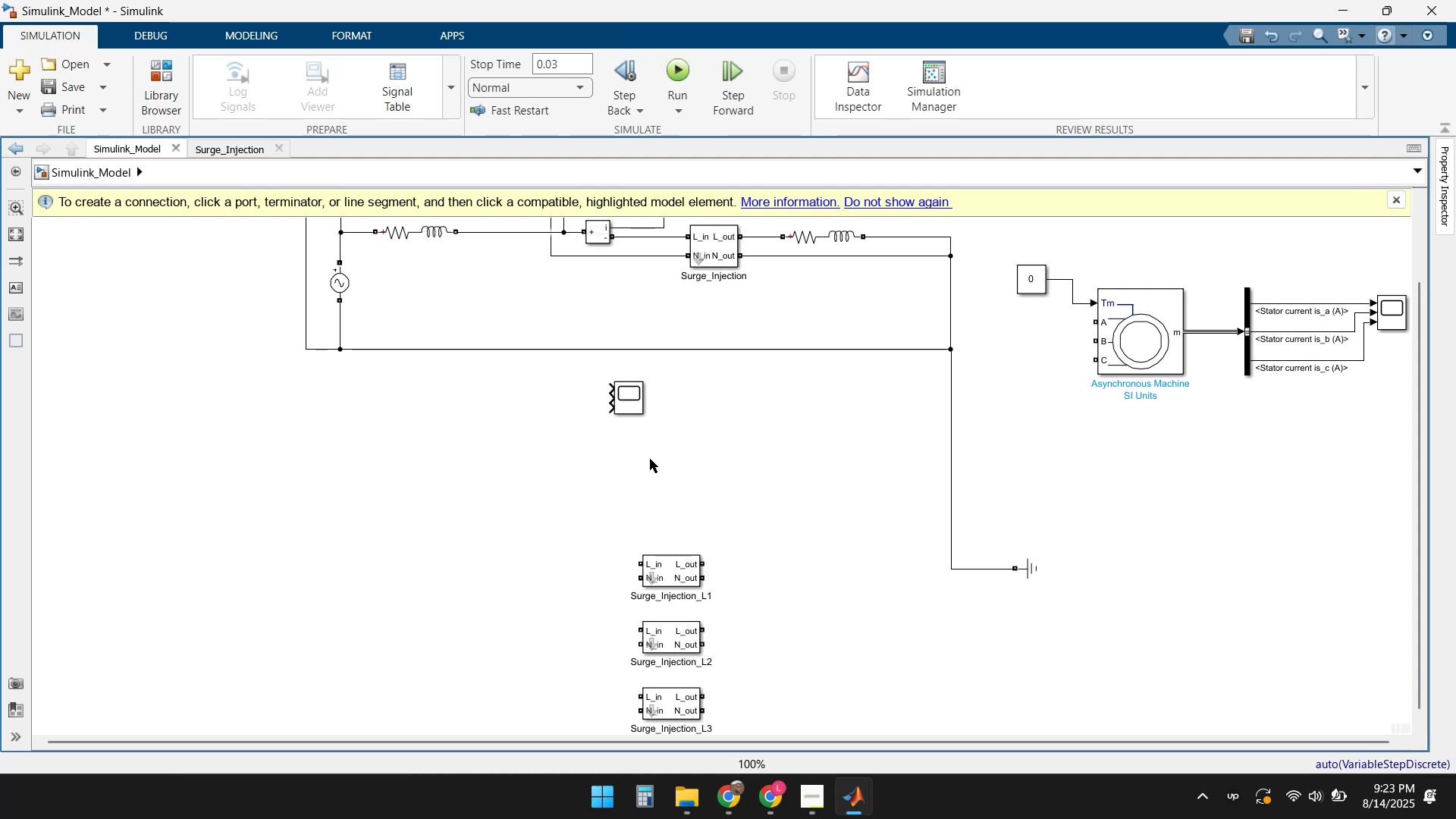 
left_click([627, 398])
 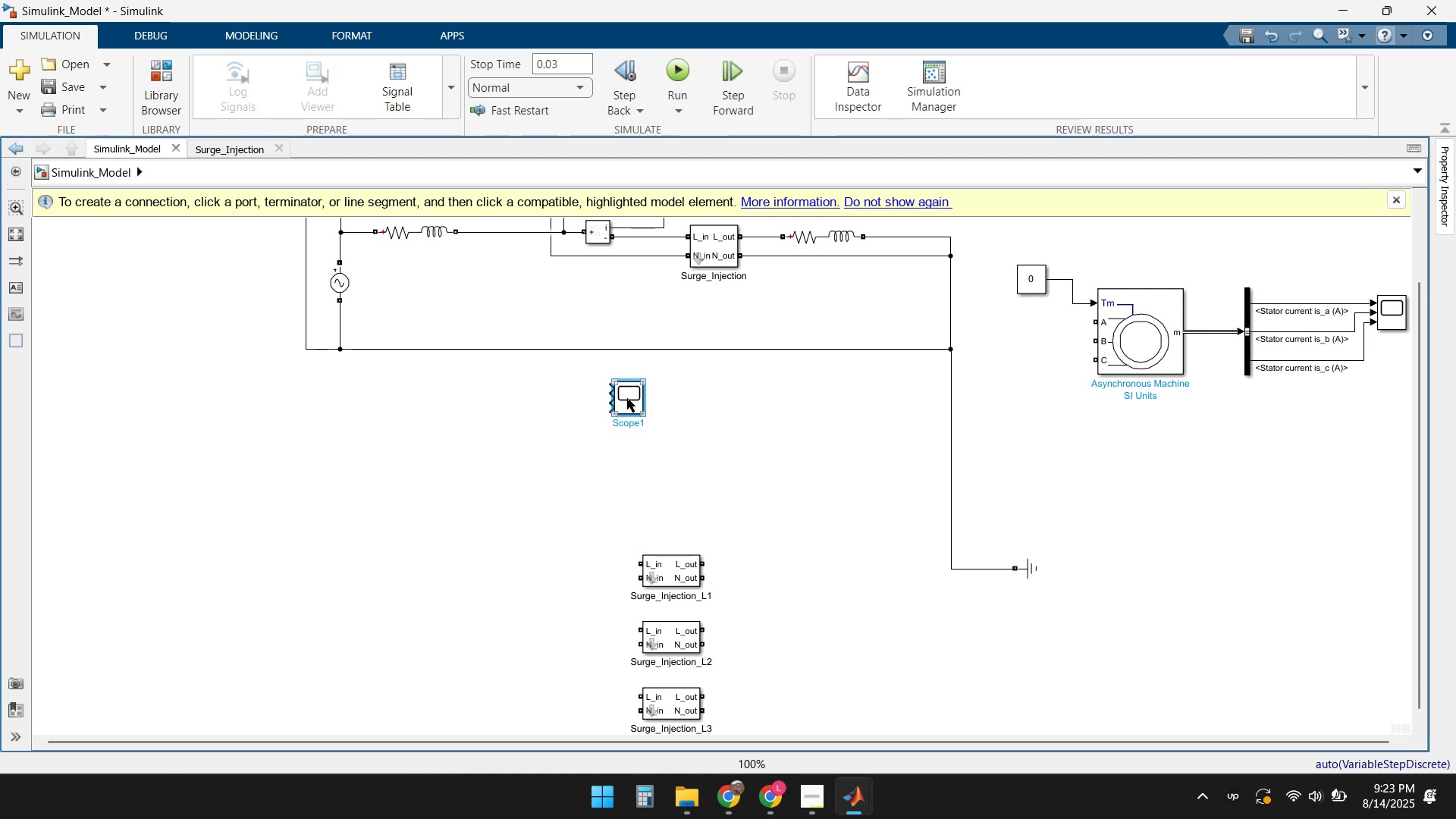 
key(Delete)
 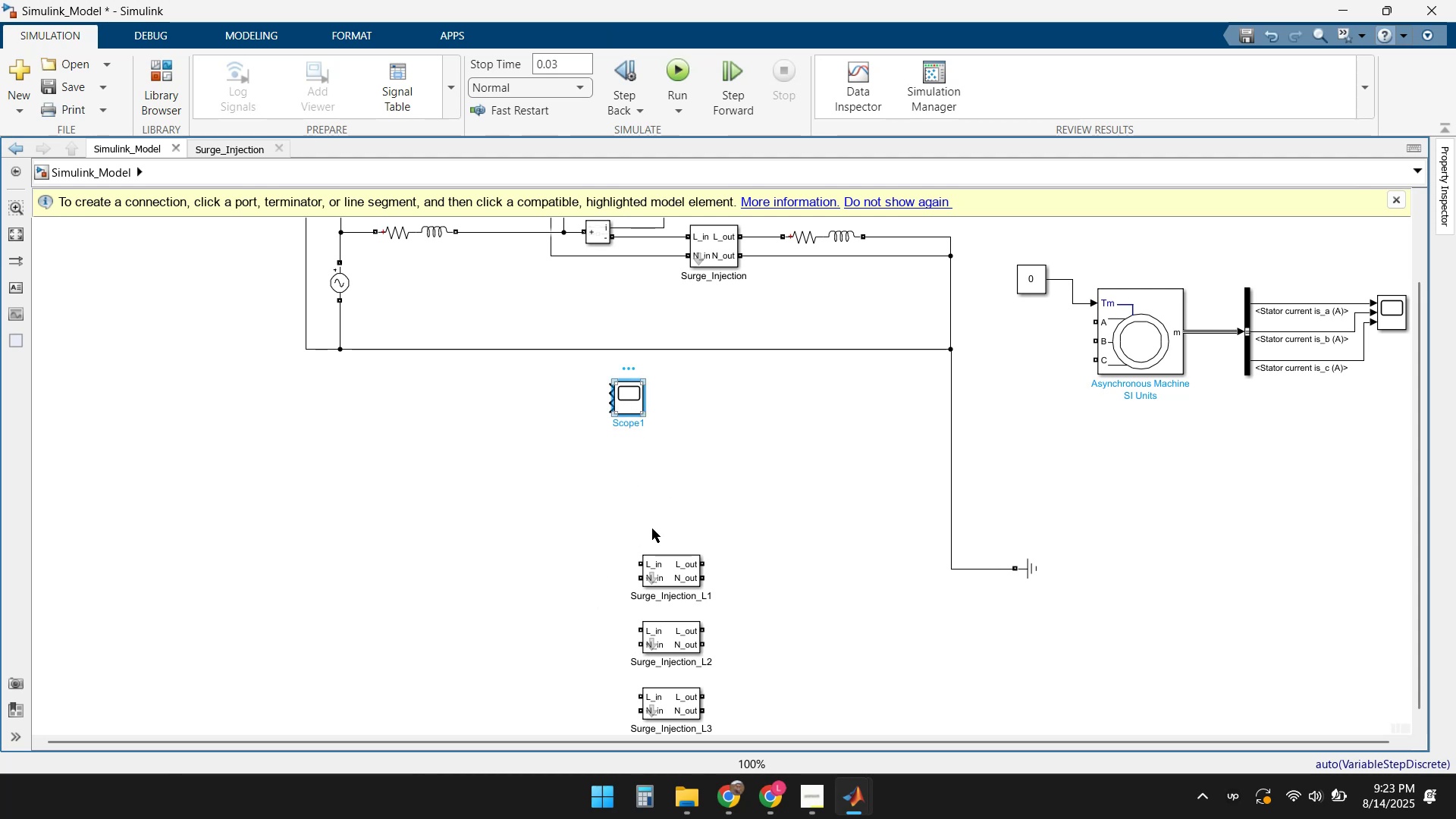 
key(Delete)
 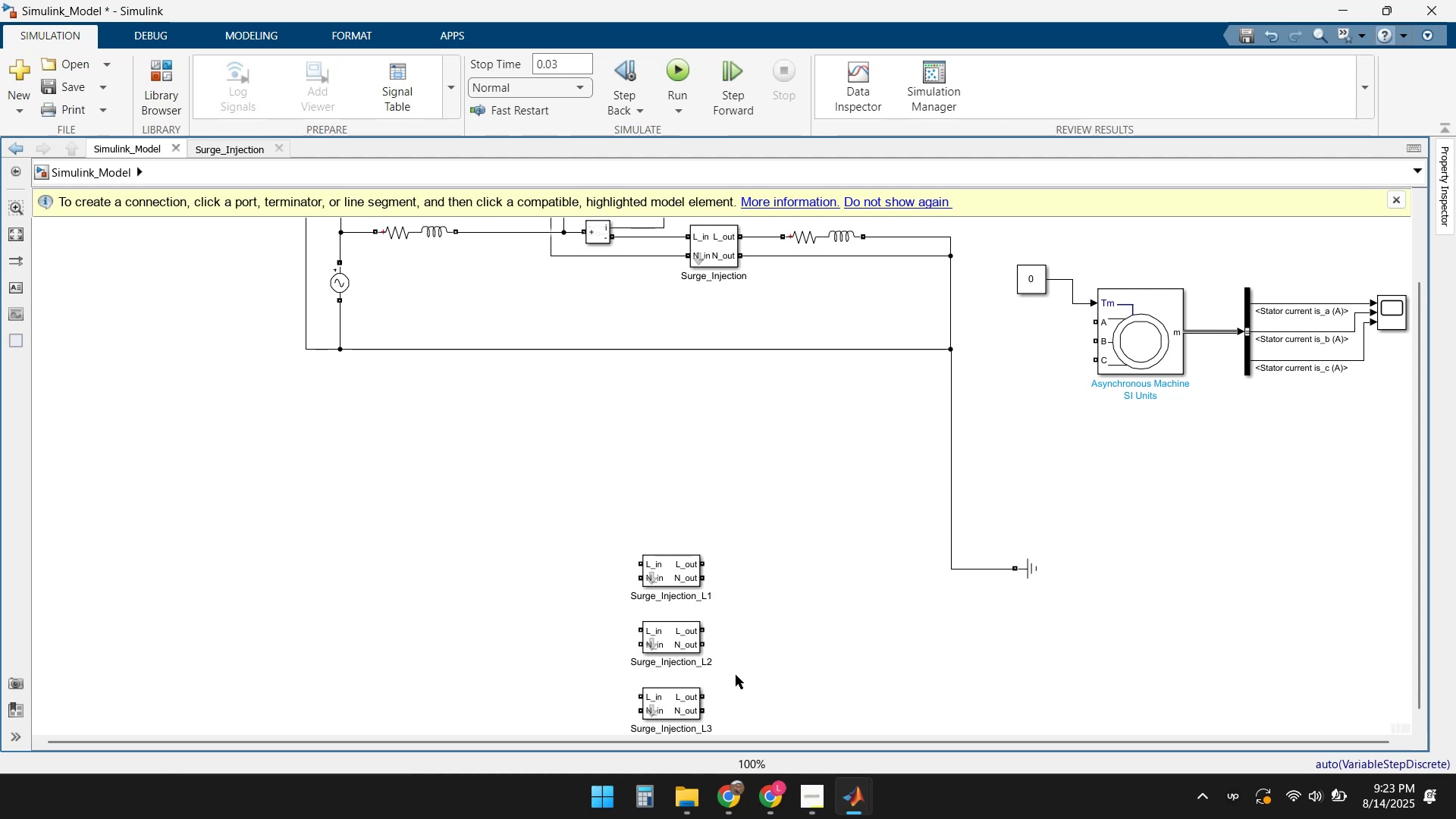 
left_click_drag(start_coordinate=[739, 723], to_coordinate=[623, 529])
 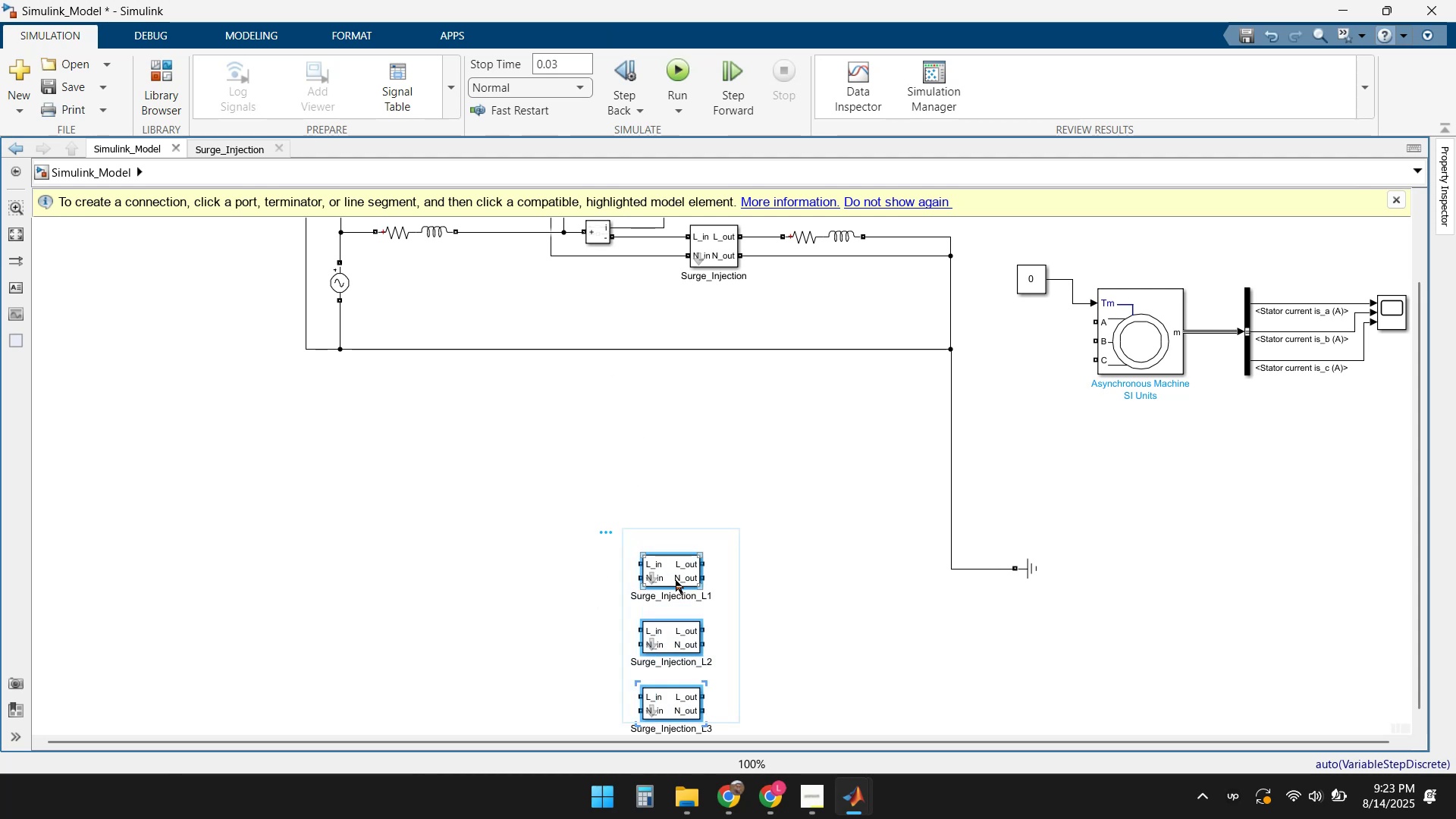 
left_click_drag(start_coordinate=[676, 577], to_coordinate=[687, 447])
 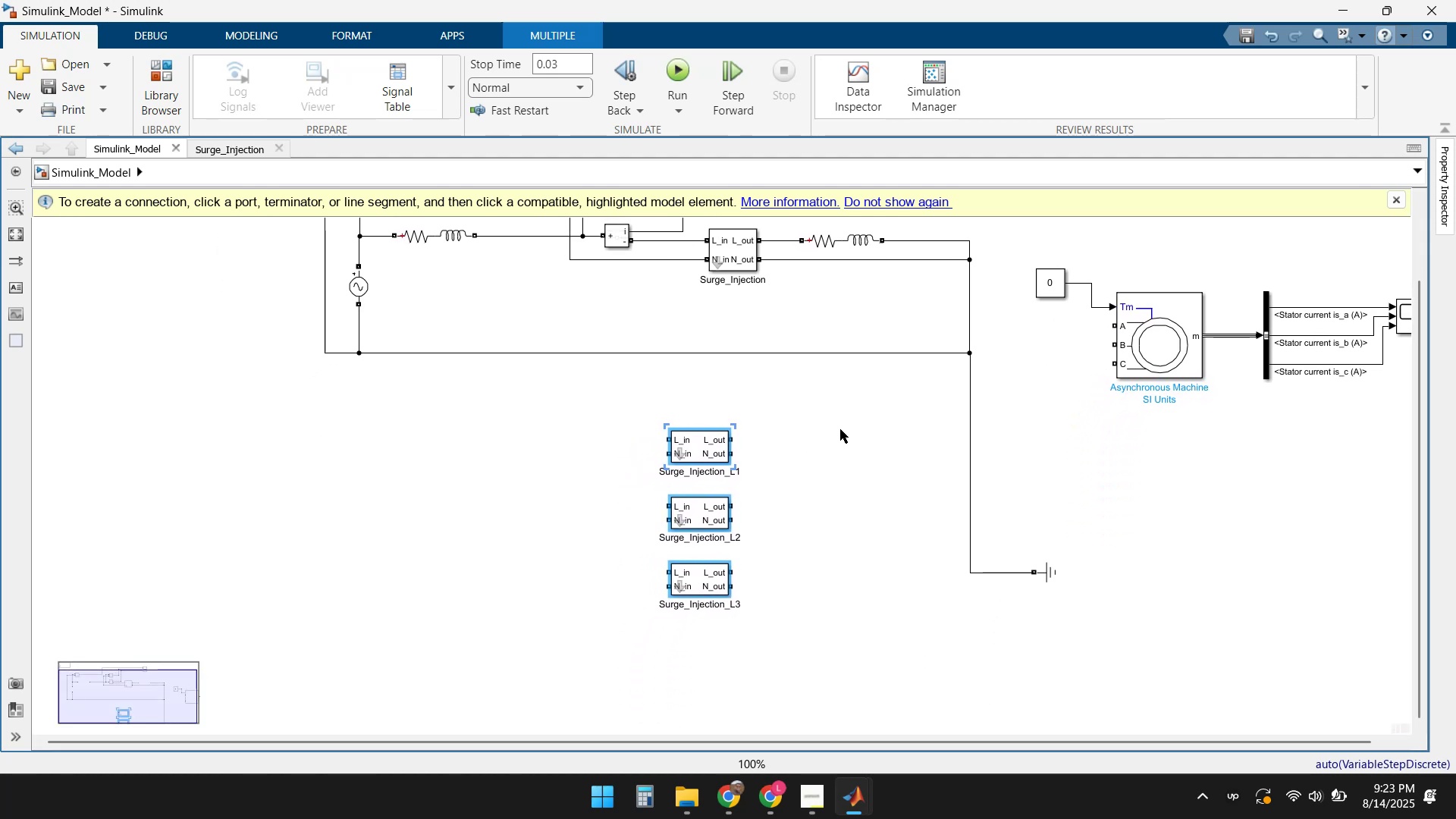 
wait(5.7)
 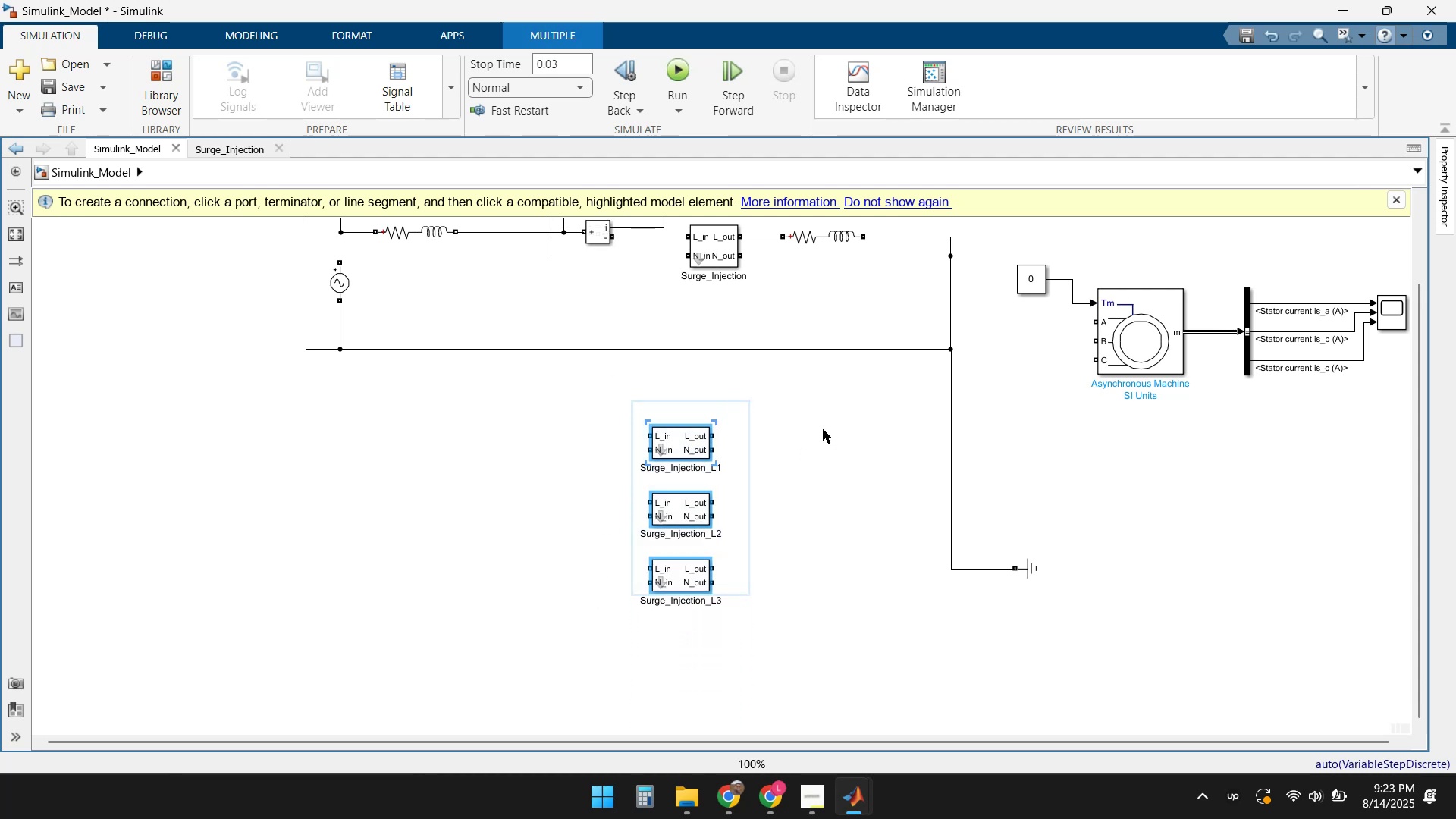 
left_click([532, 505])
 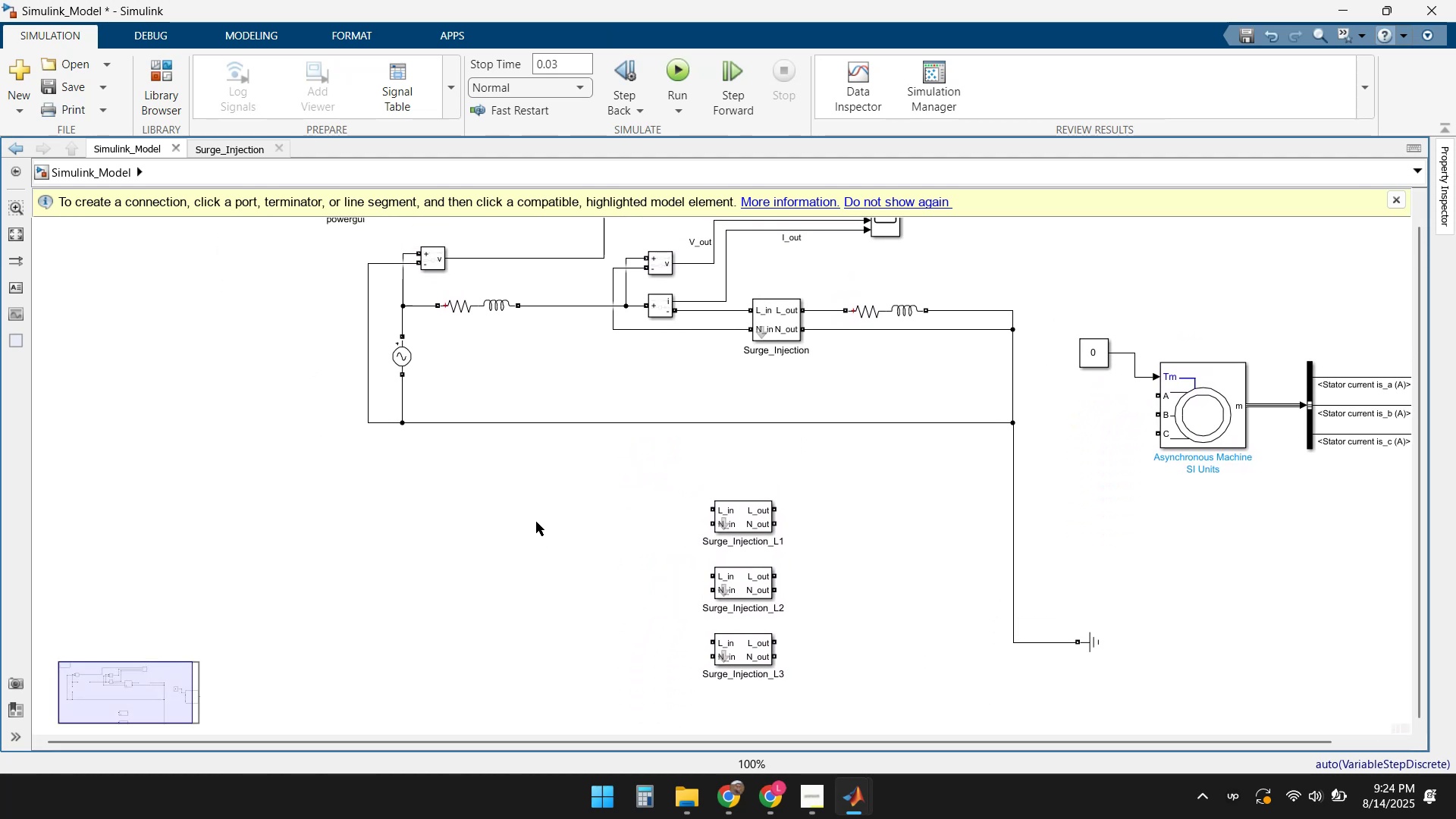 
wait(6.51)
 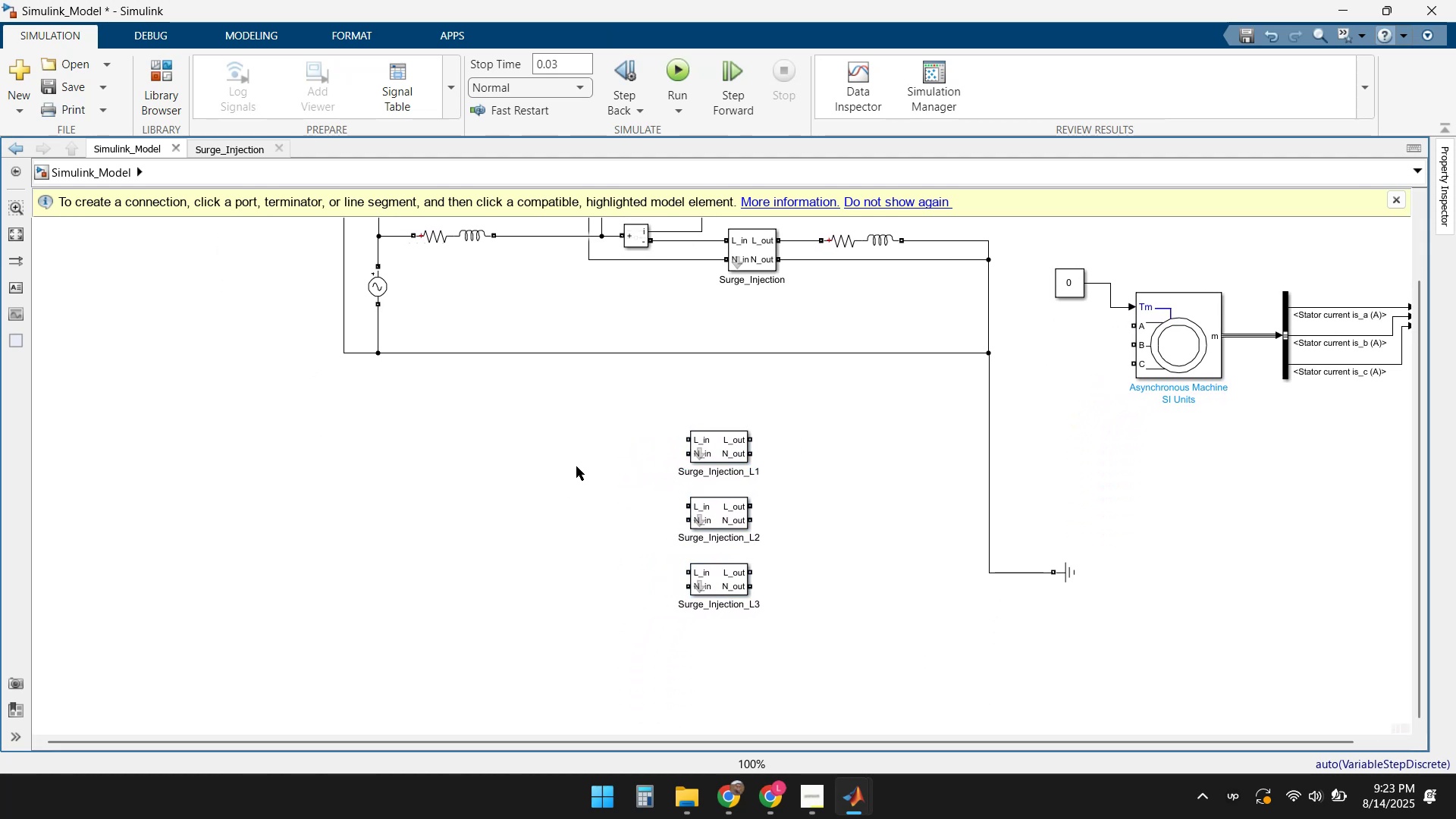 
left_click([407, 356])
 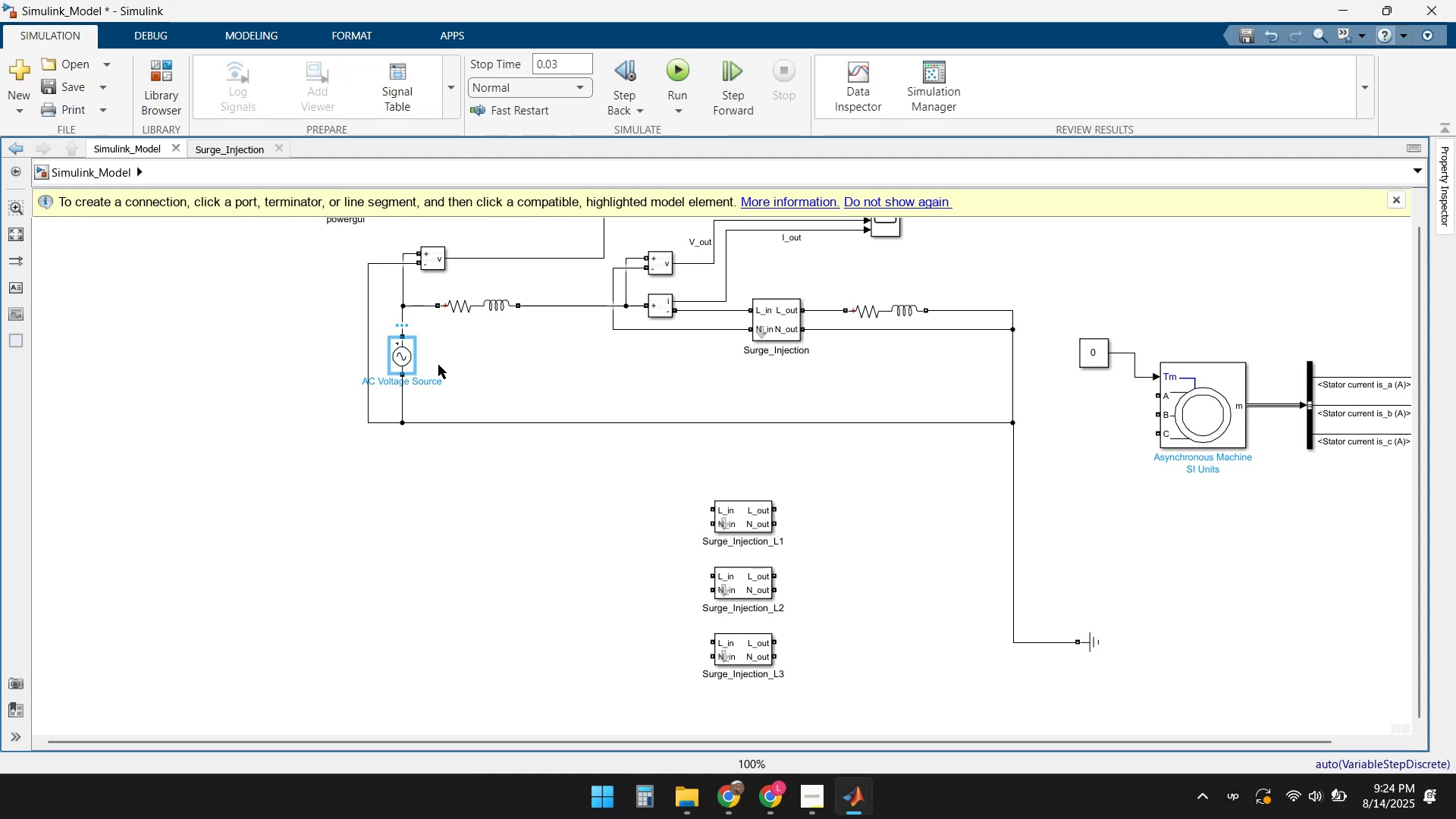 
key(Control+C)
 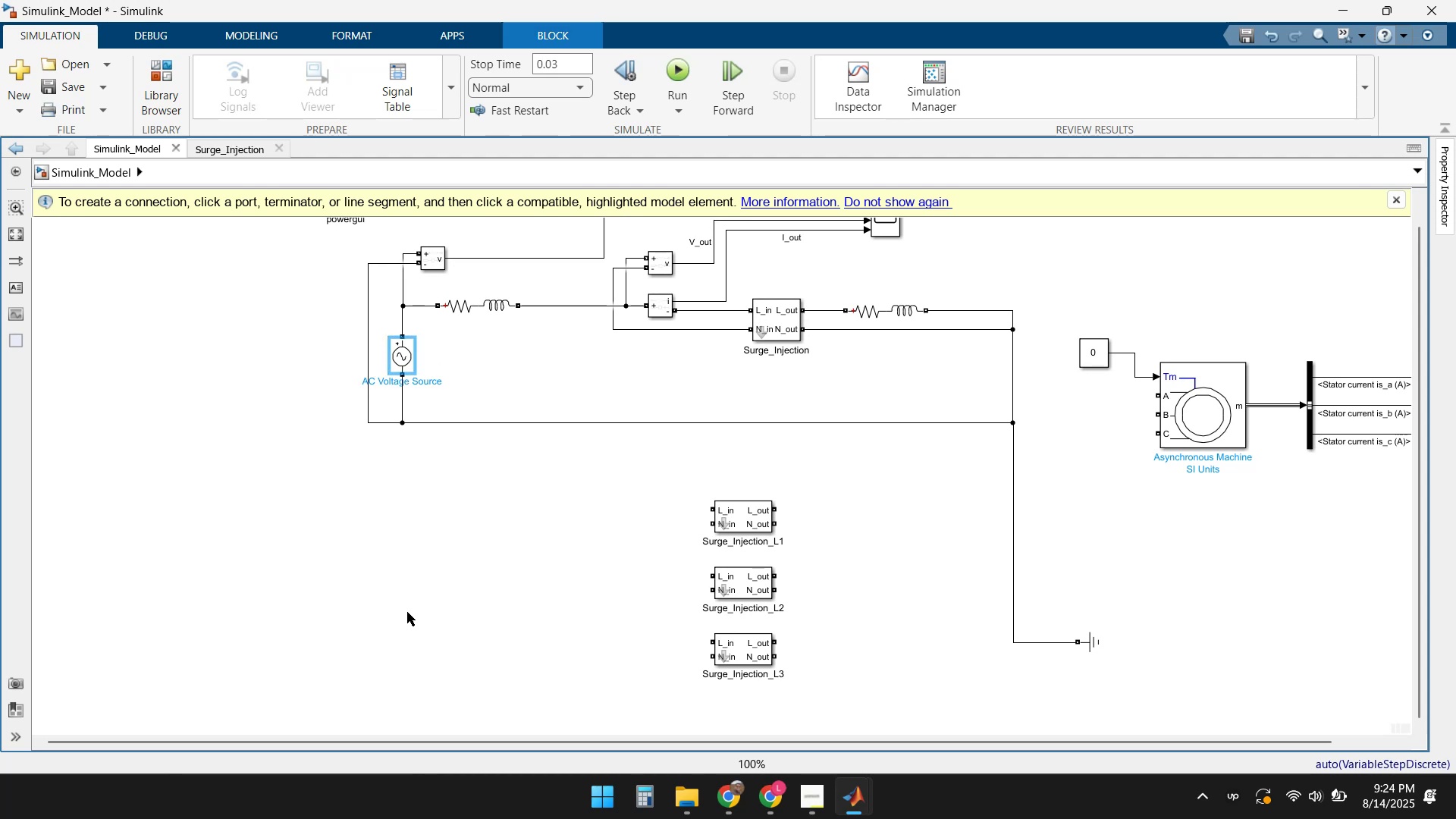 
left_click([406, 613])
 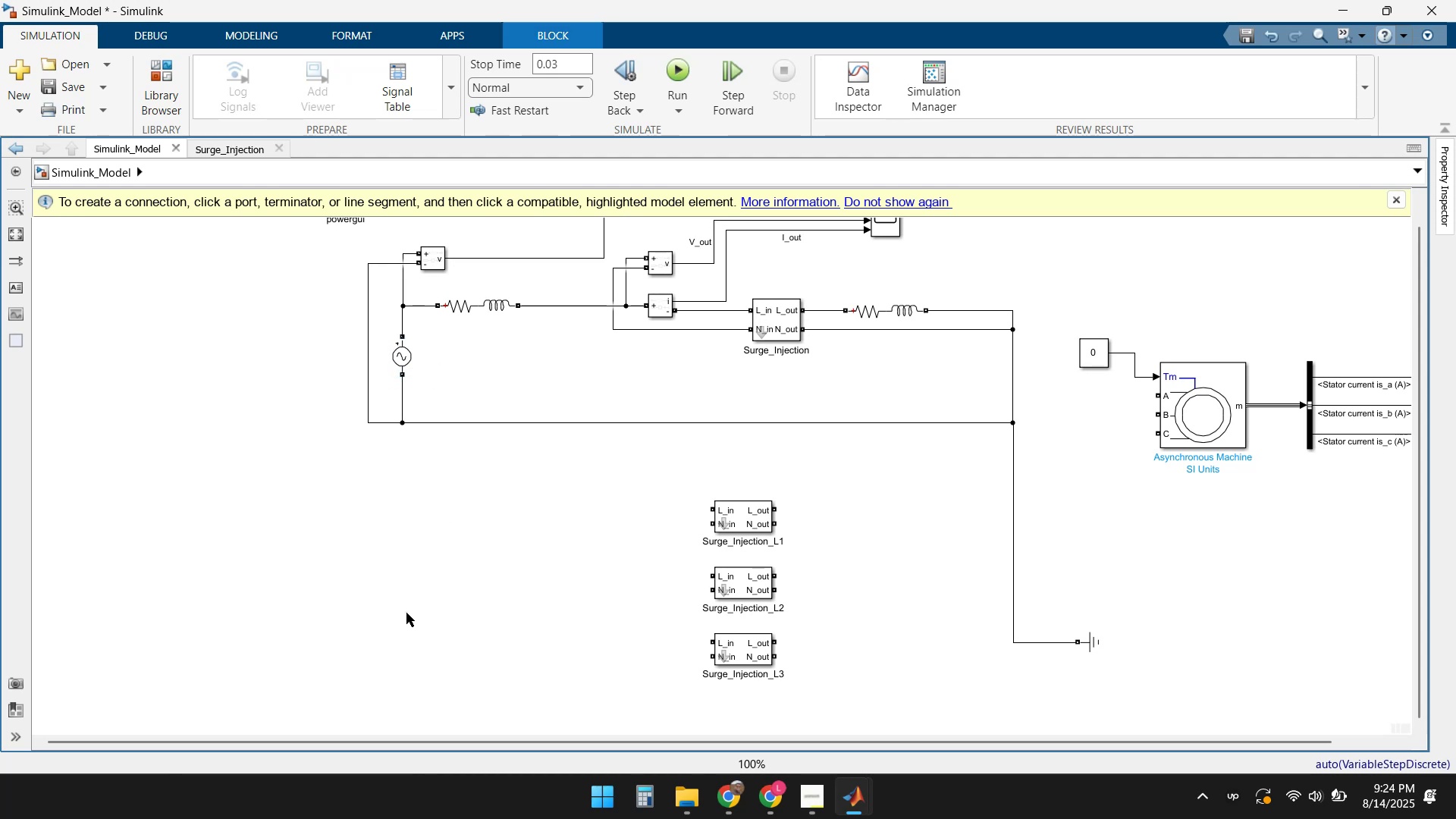 
key(Control+V)
 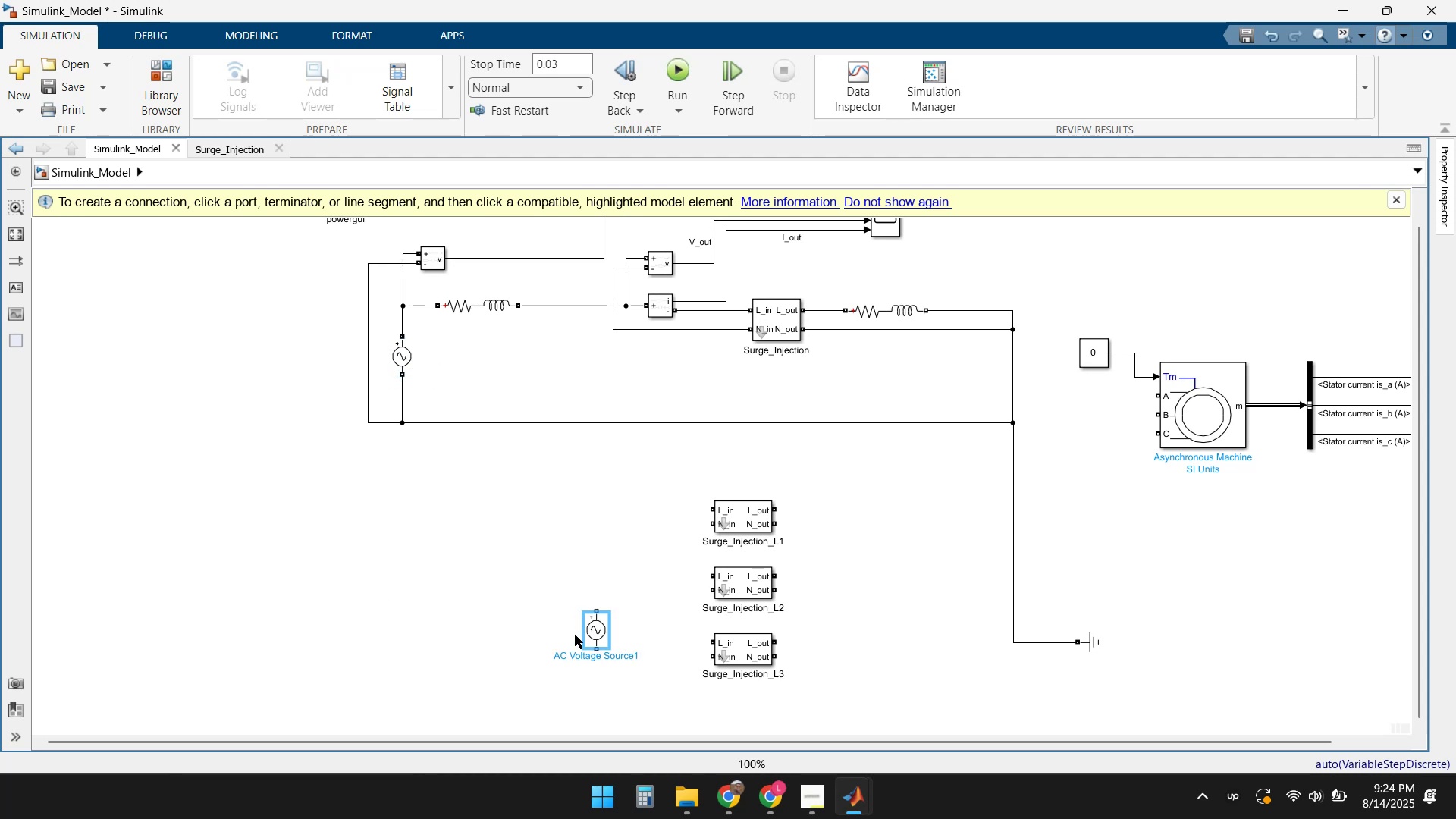 
left_click_drag(start_coordinate=[599, 632], to_coordinate=[350, 527])
 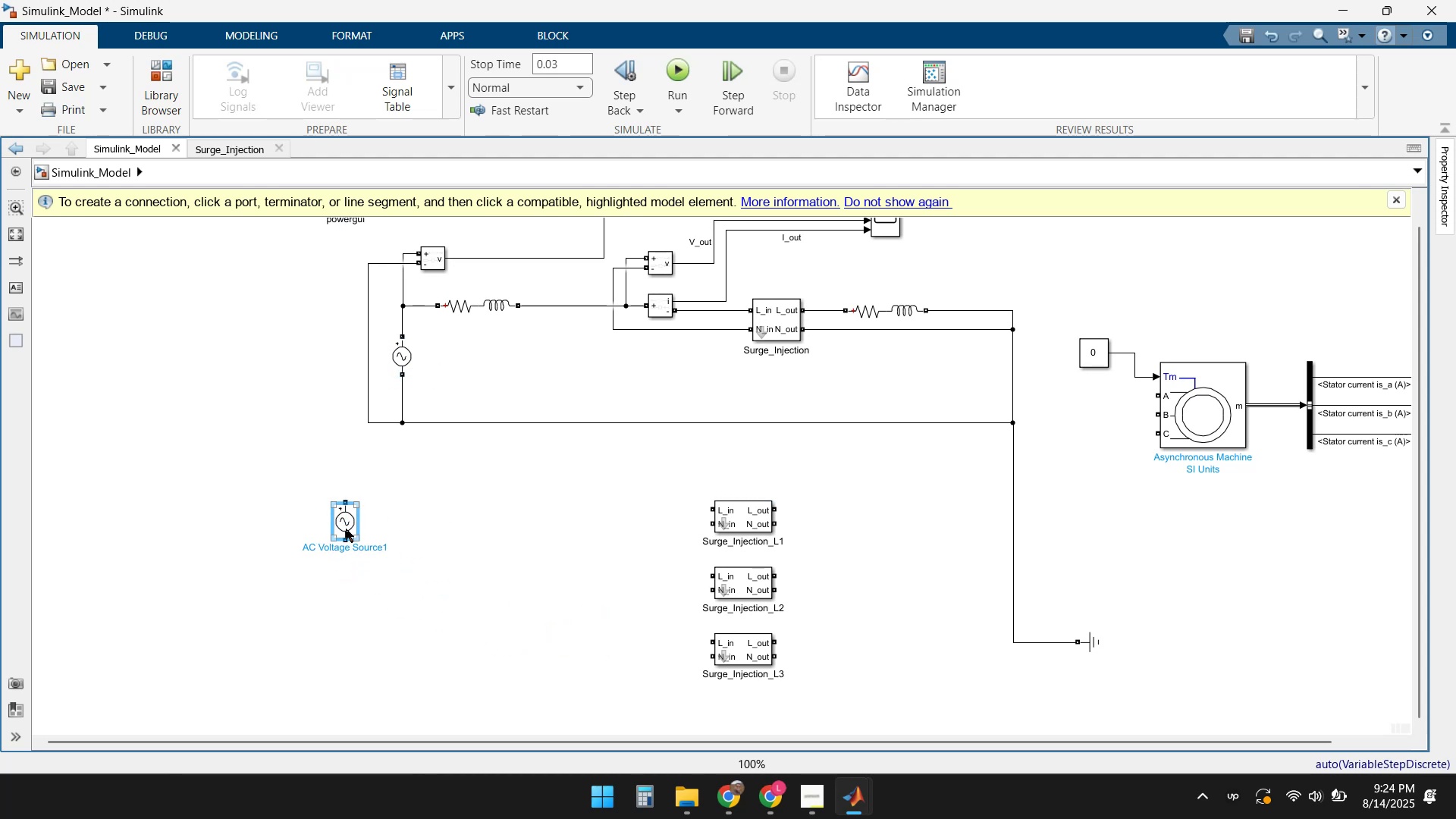 
key(Control+R)
 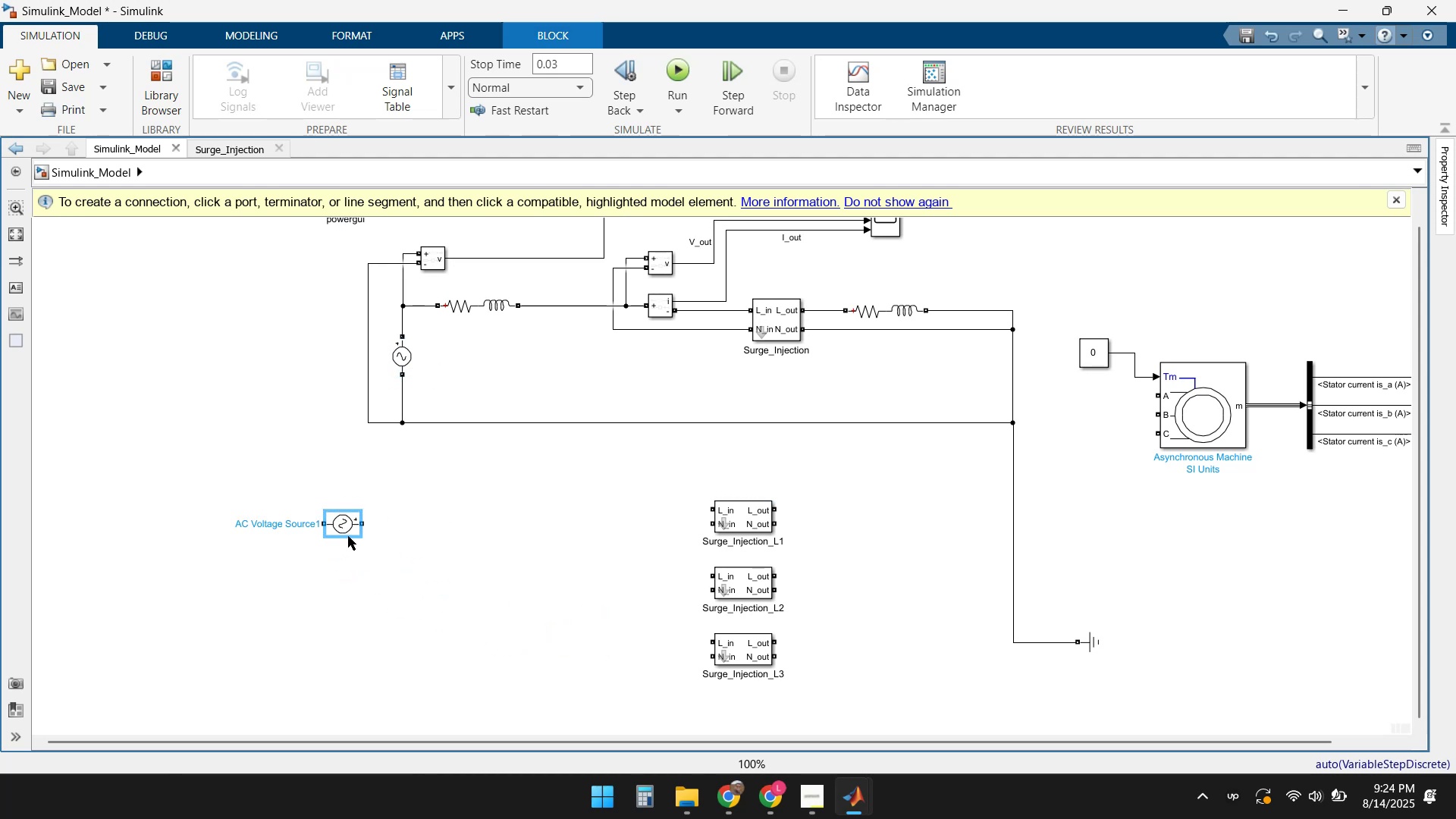 
left_click_drag(start_coordinate=[346, 523], to_coordinate=[346, 511])
 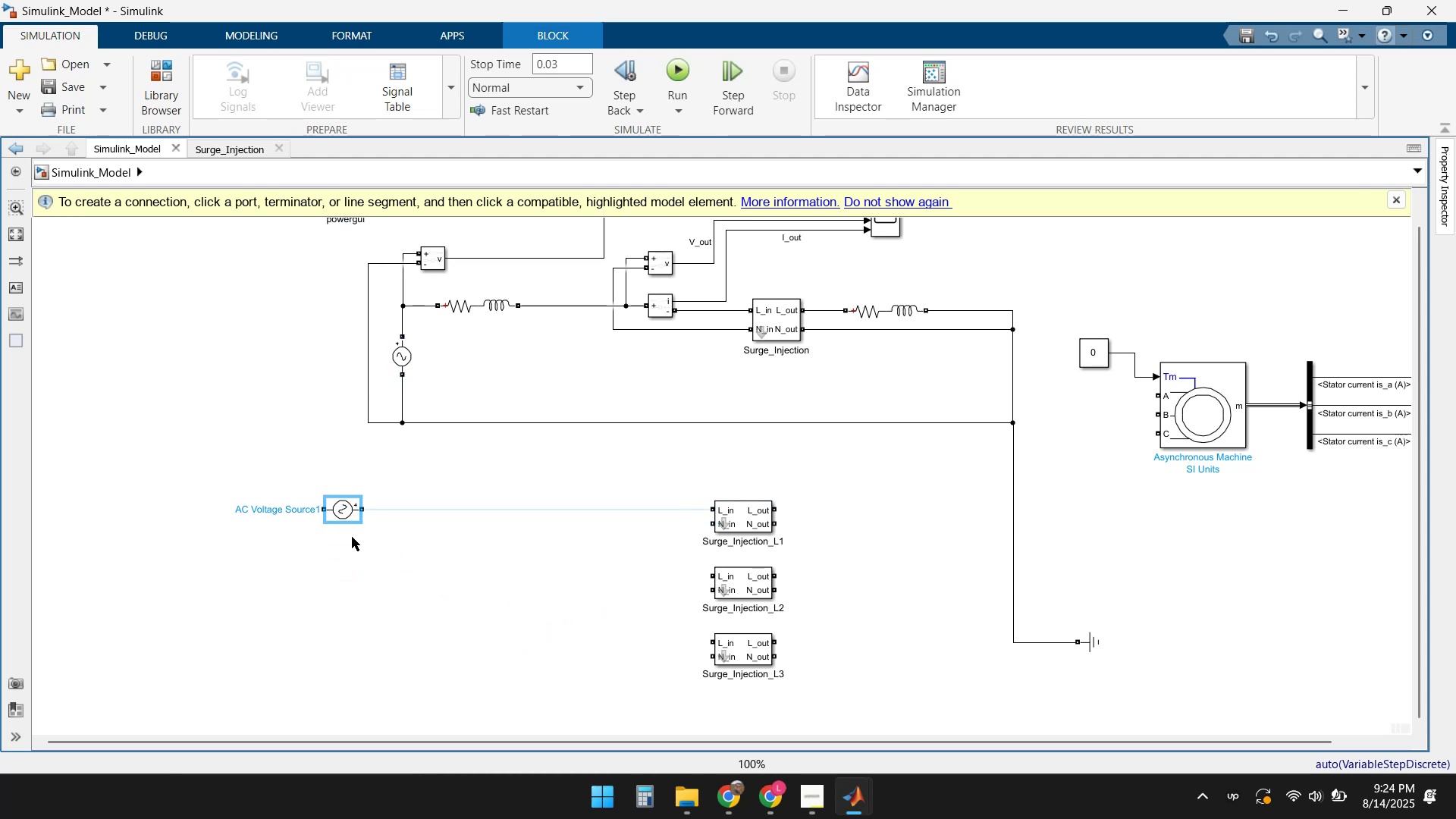 
key(Control+C)
 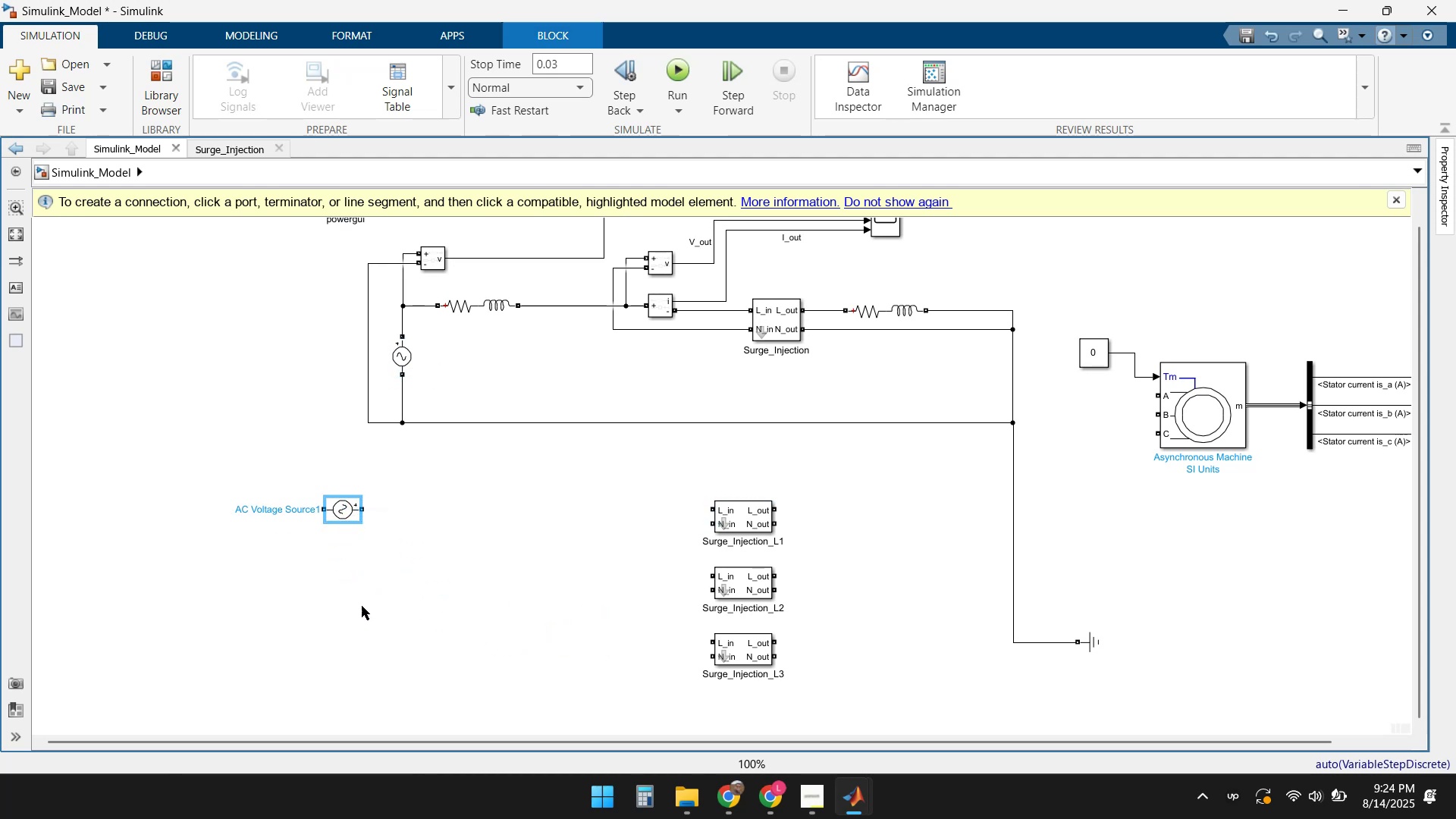 
left_click([358, 607])
 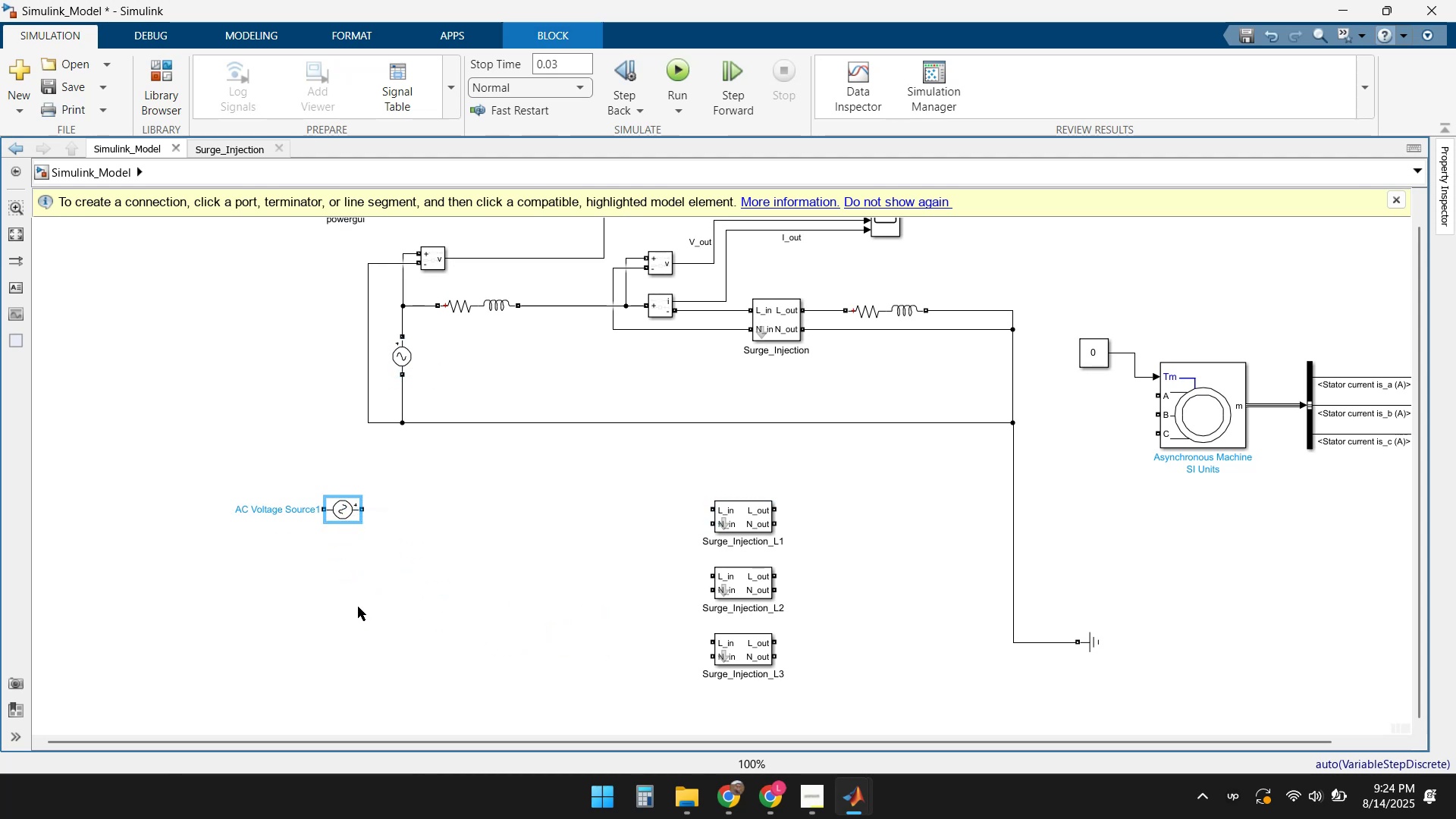 
key(Control+ControlLeft)
 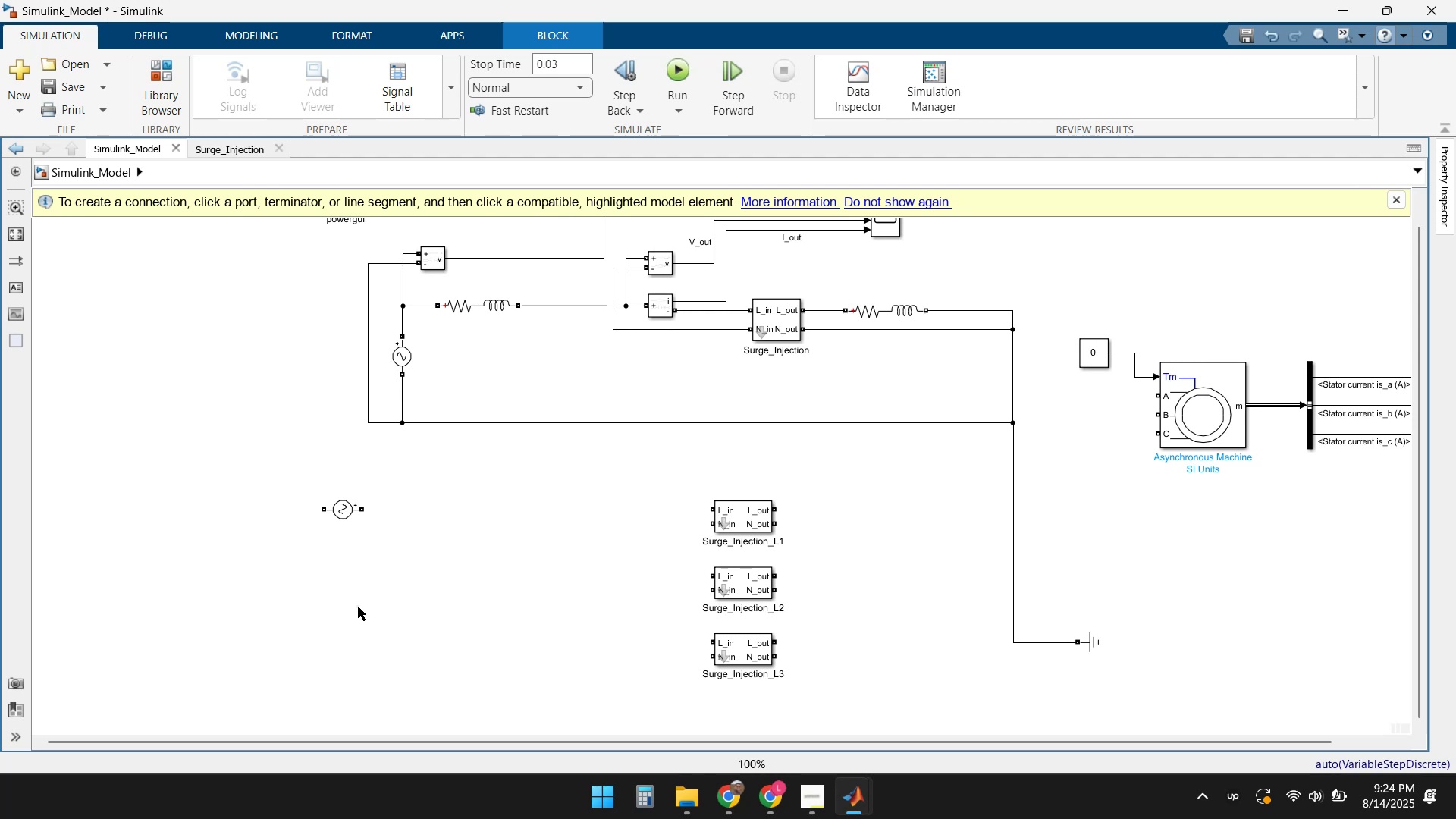 
key(Control+V)
 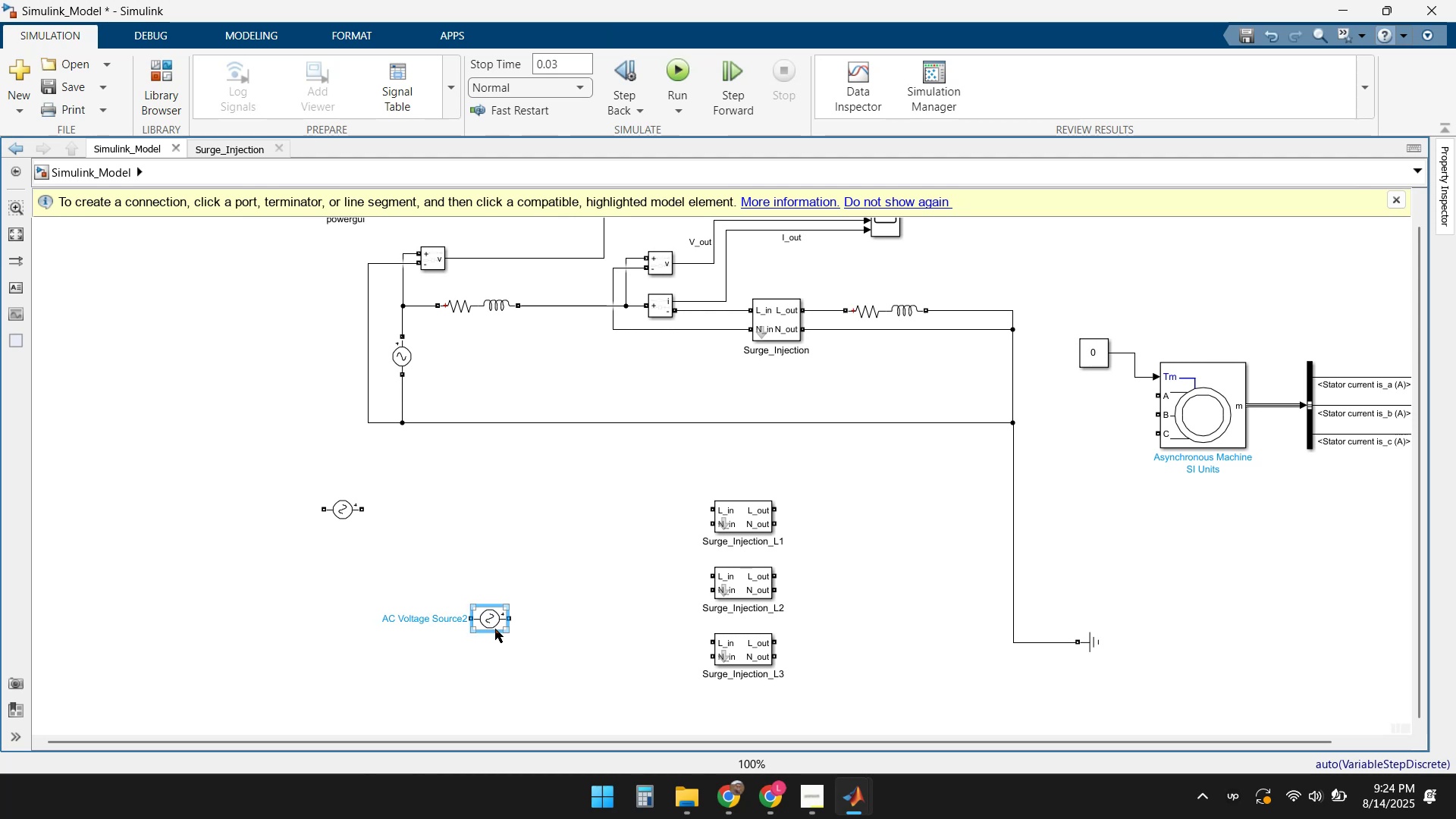 
left_click_drag(start_coordinate=[491, 620], to_coordinate=[348, 548])
 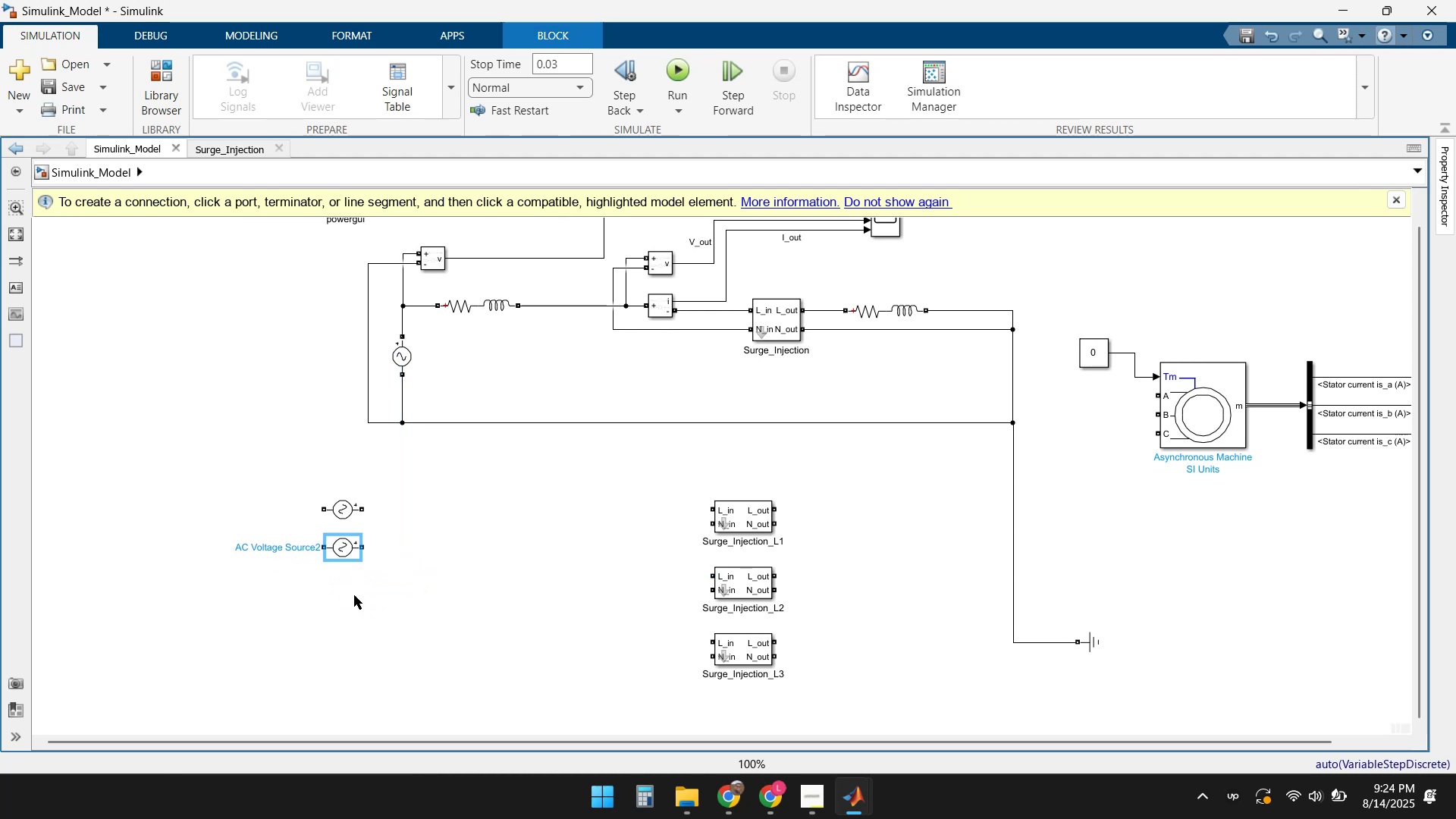 
left_click([354, 618])
 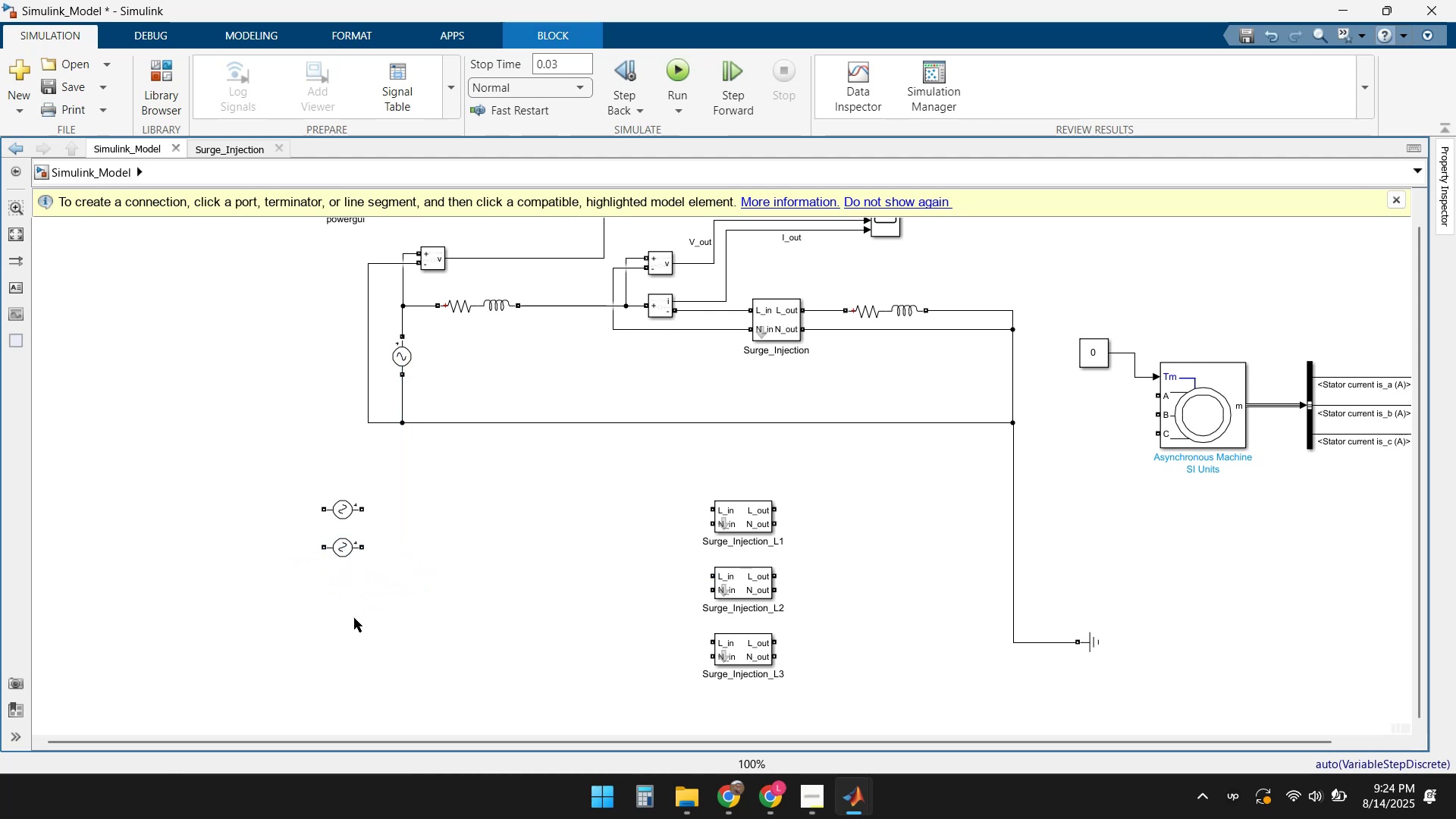 
key(Control+V)
 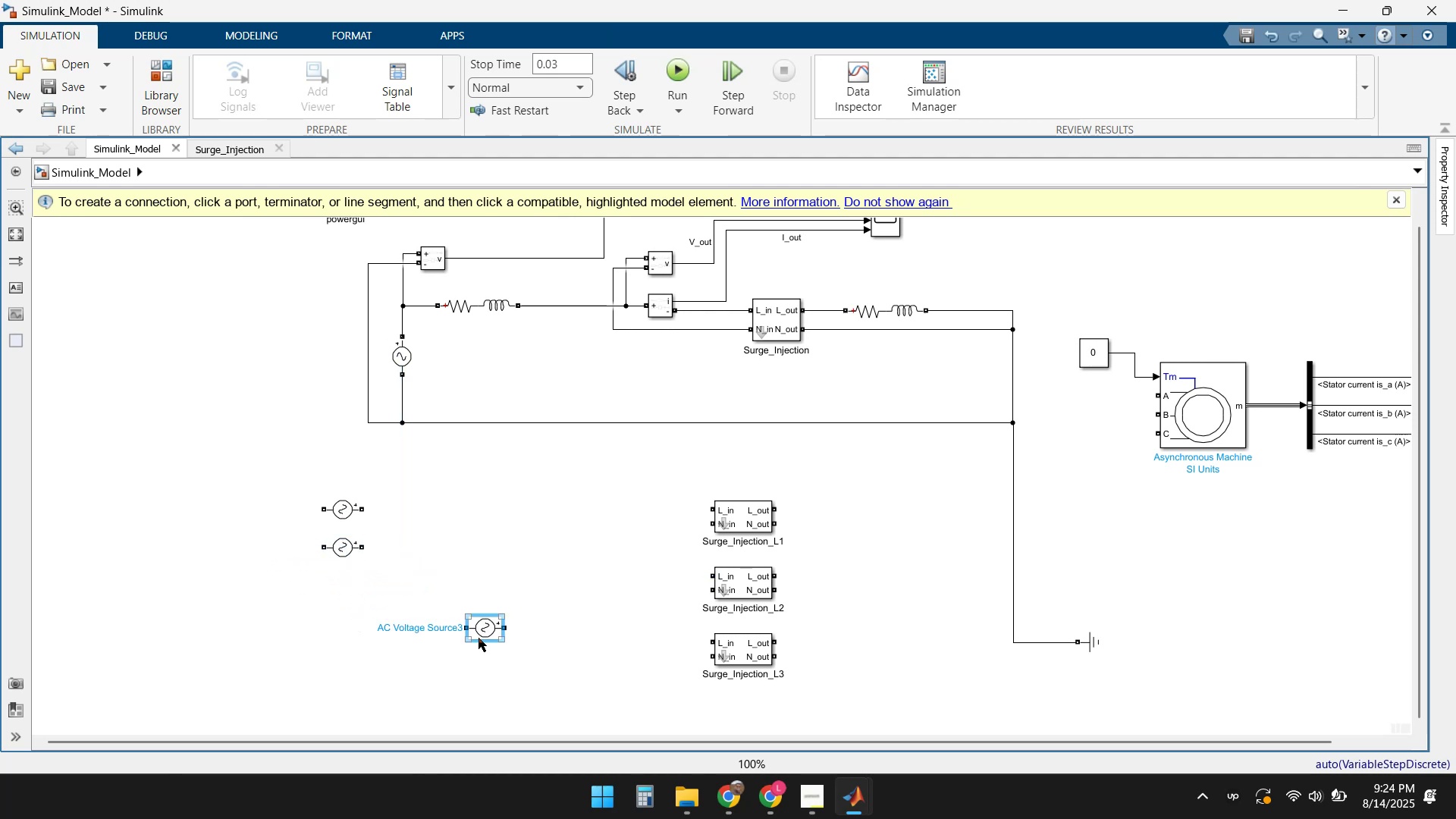 
left_click_drag(start_coordinate=[488, 622], to_coordinate=[345, 574])
 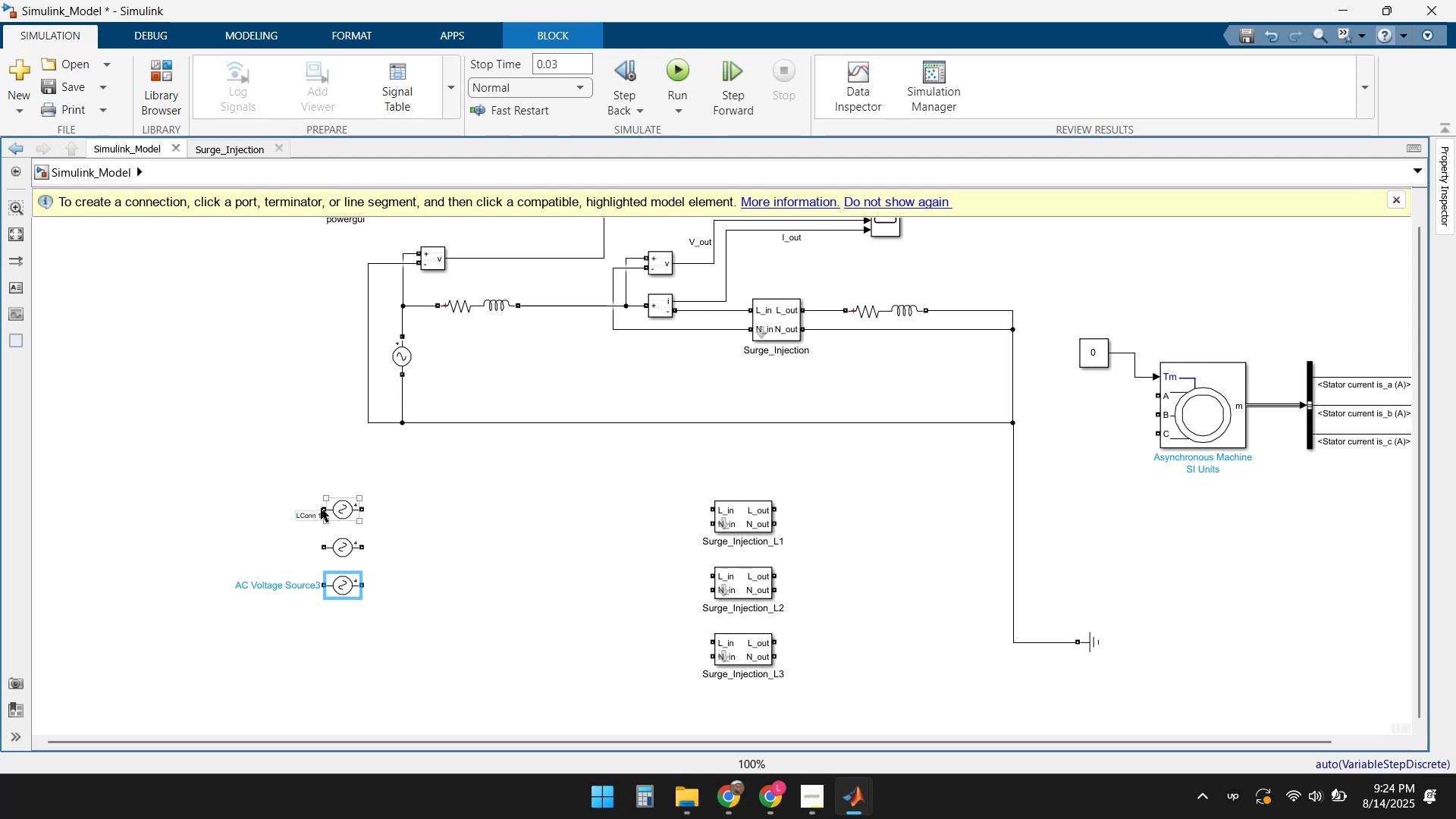 
wait(9.36)
 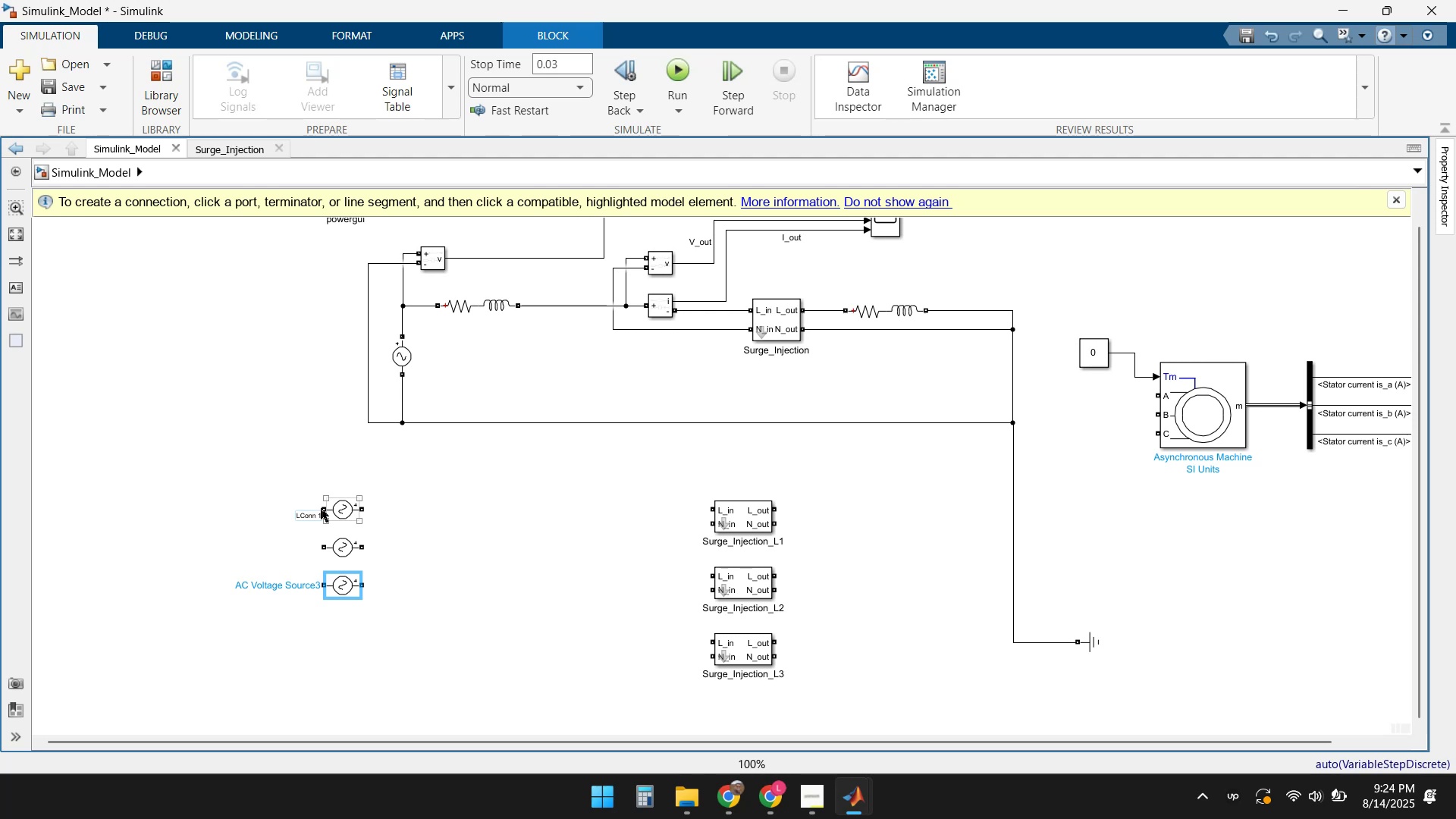 
left_click_drag(start_coordinate=[324, 507], to_coordinate=[319, 584])
 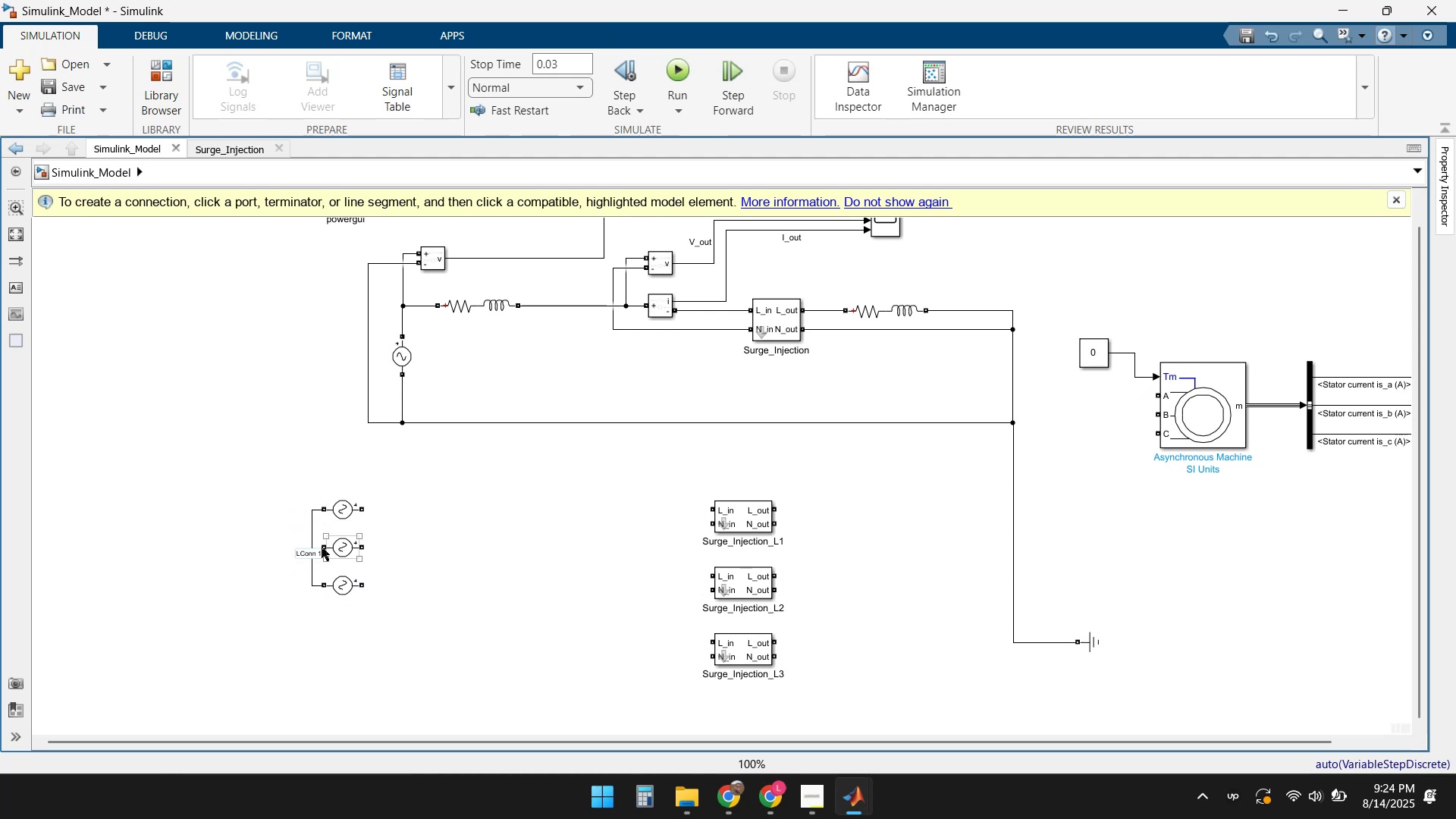 
left_click_drag(start_coordinate=[322, 547], to_coordinate=[312, 546])
 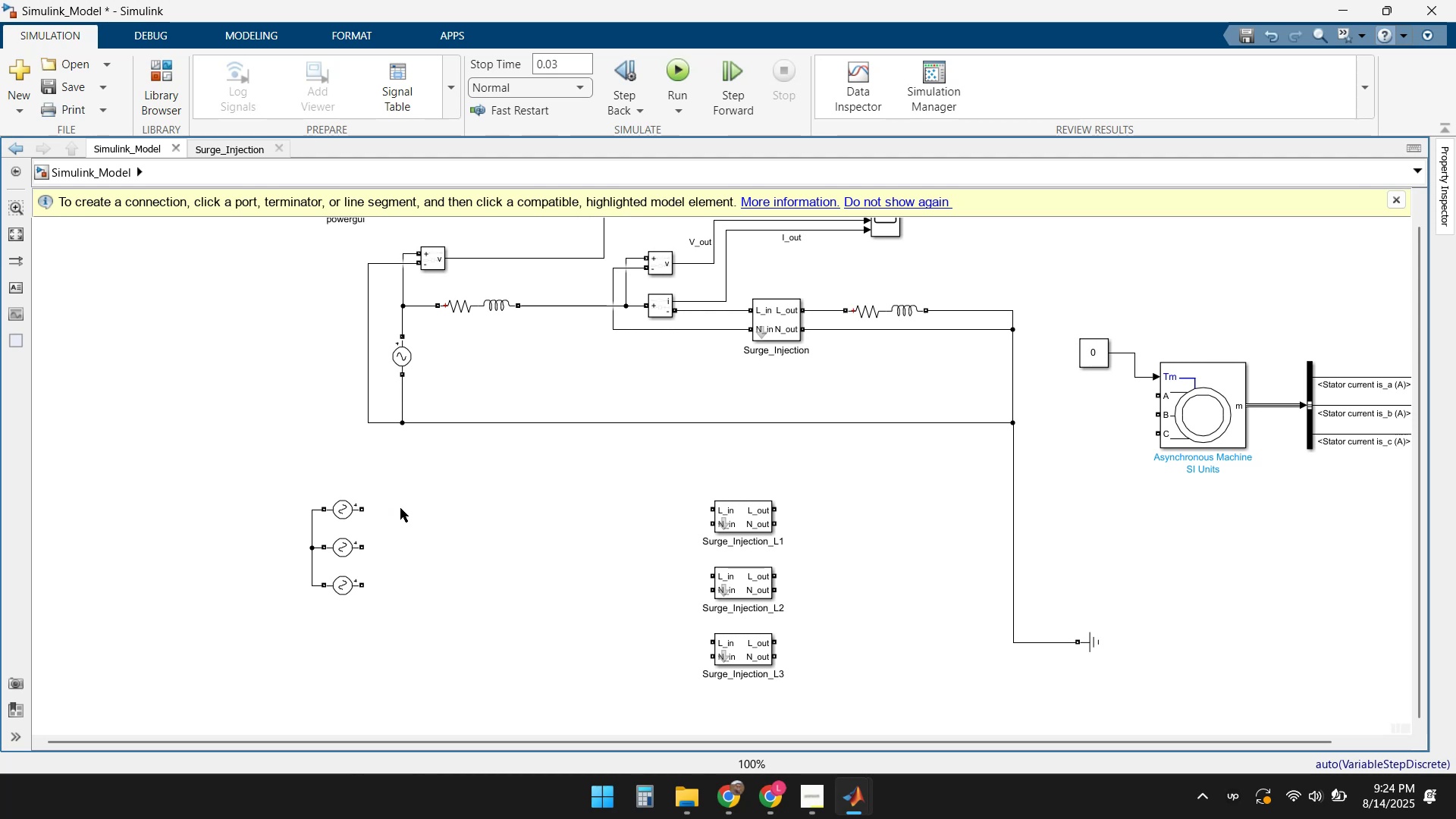 
left_click([472, 314])
 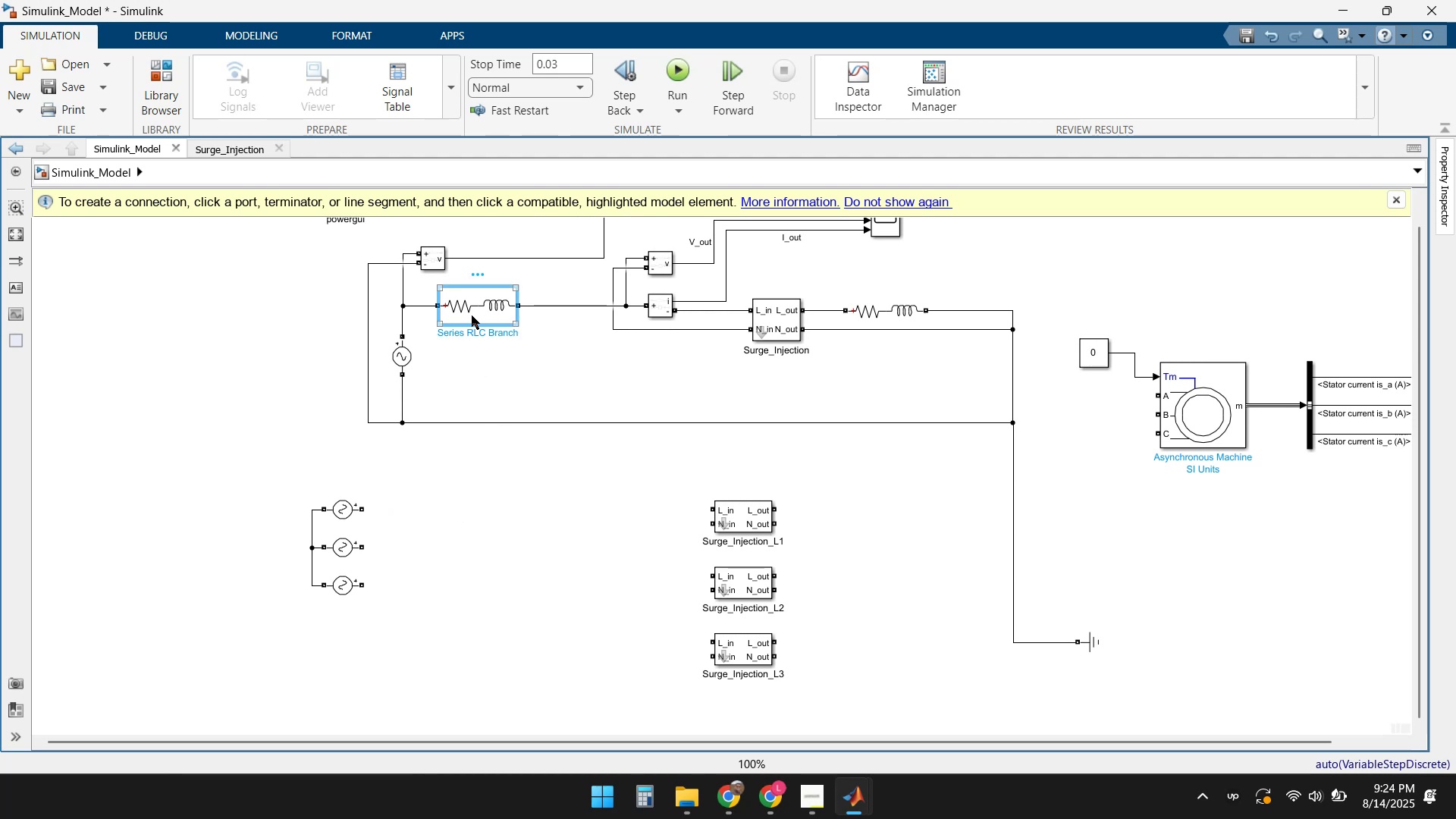 
key(Control+C)
 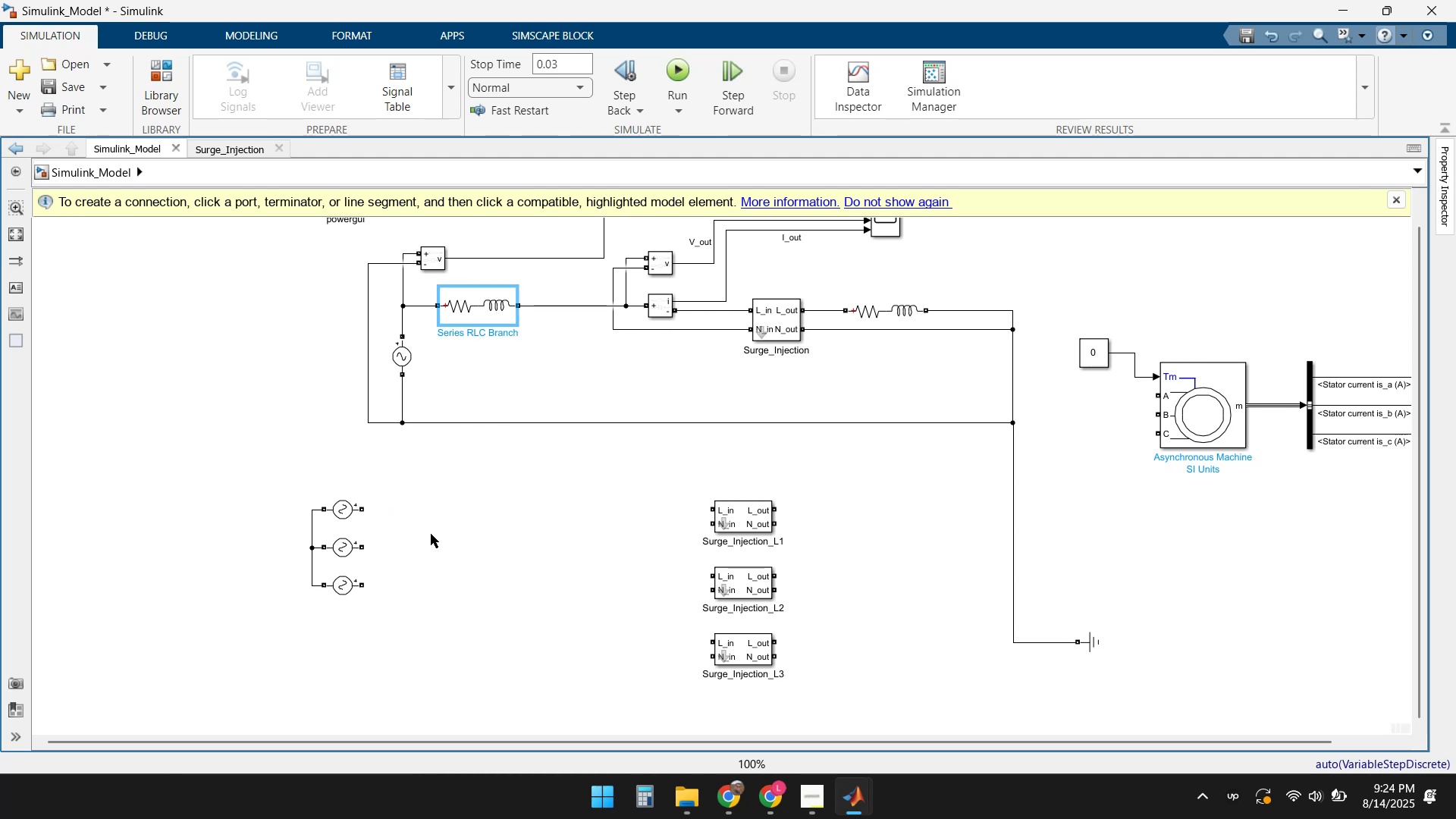 
left_click([425, 503])
 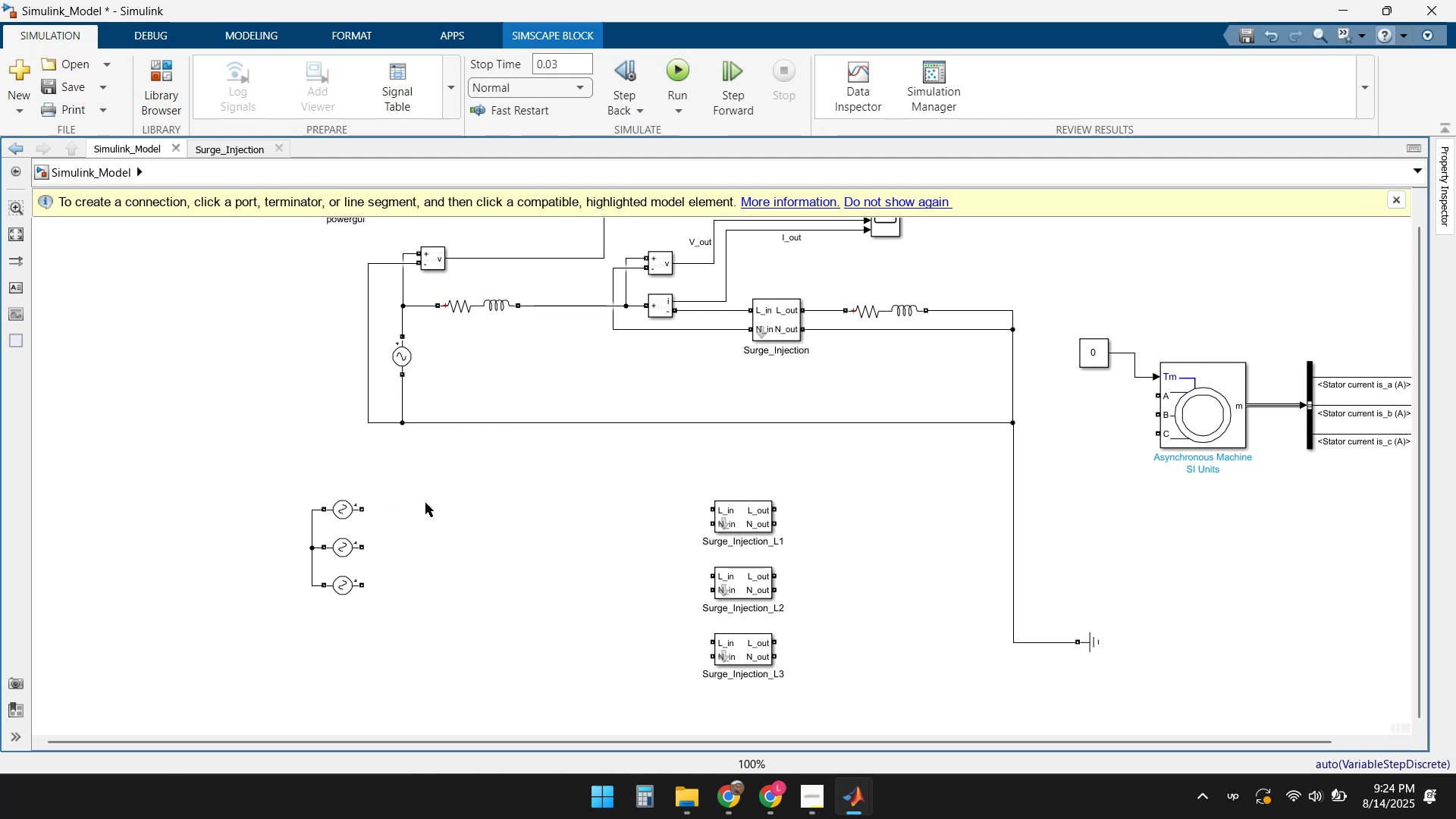 
key(Control+ControlLeft)
 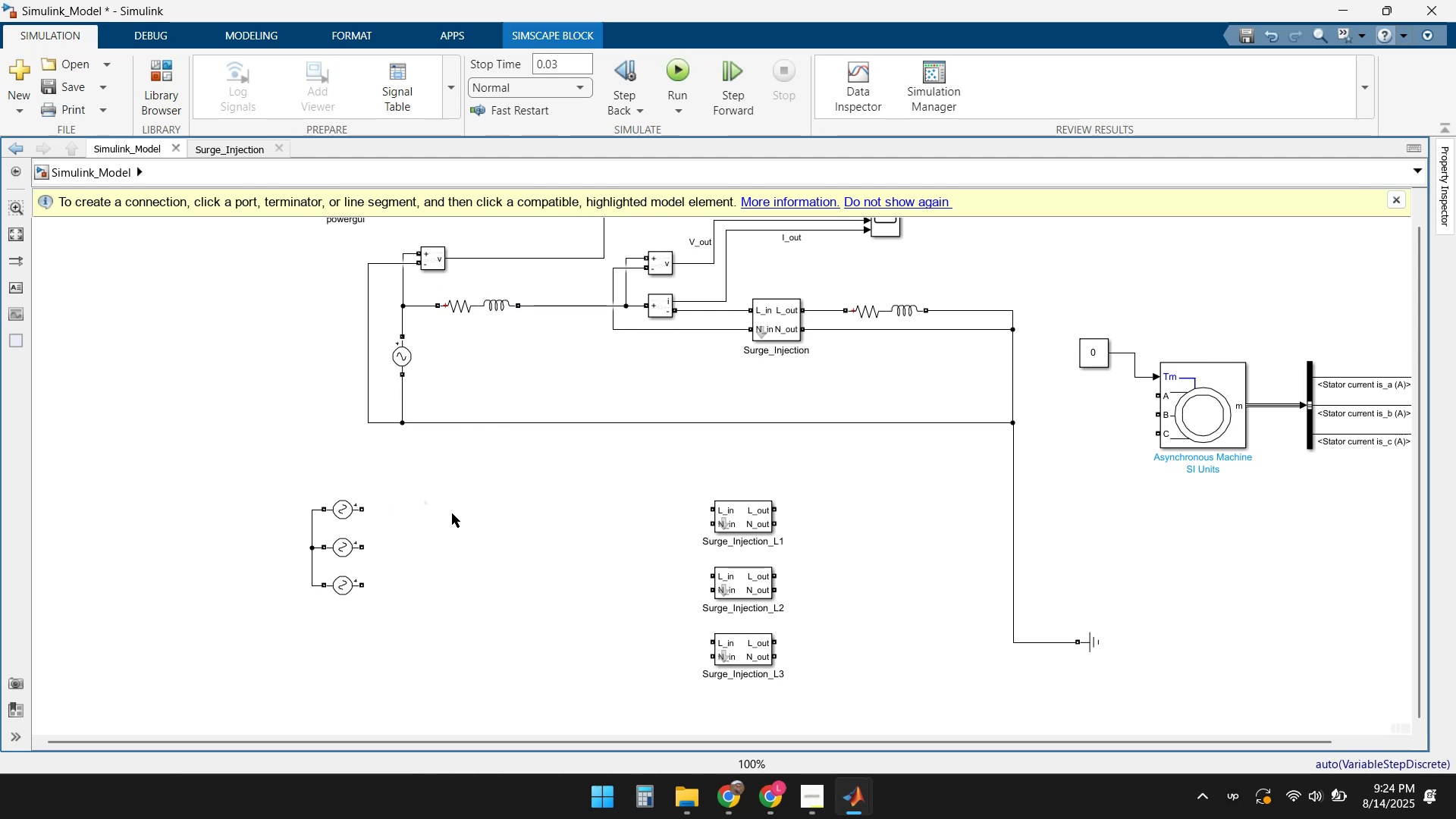 
key(Control+V)
 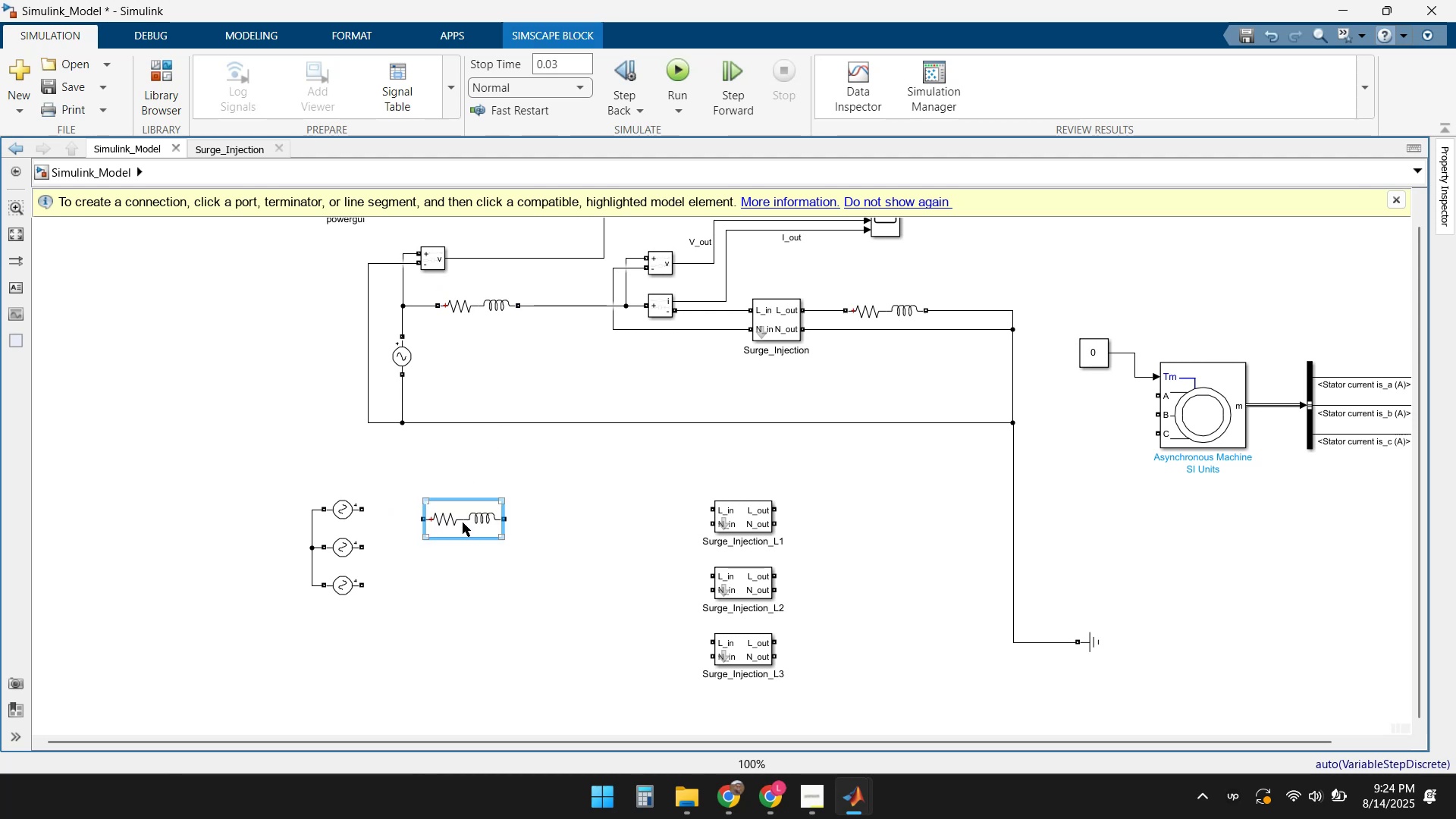 
left_click_drag(start_coordinate=[463, 518], to_coordinate=[427, 504])
 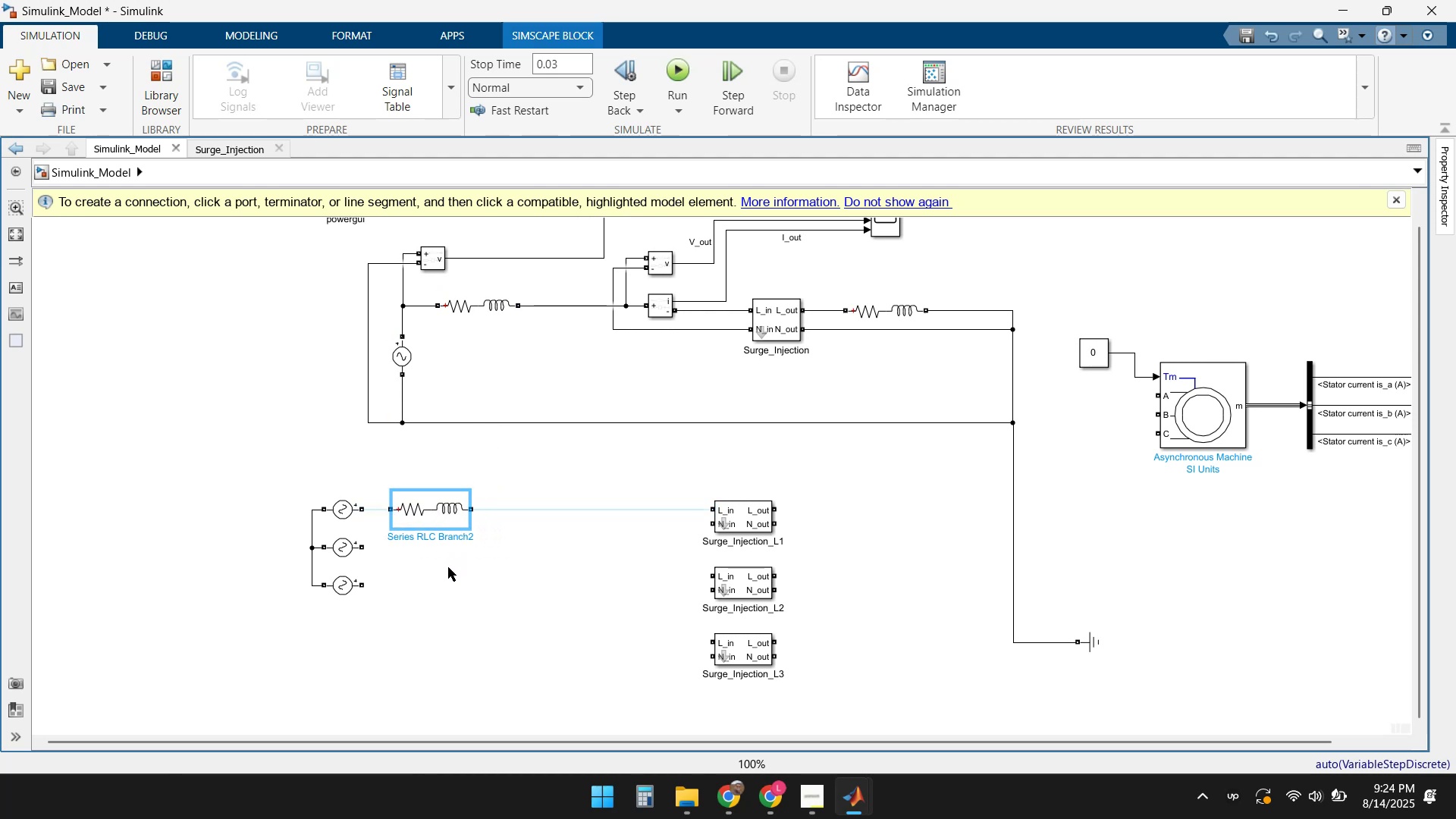 
left_click([446, 569])
 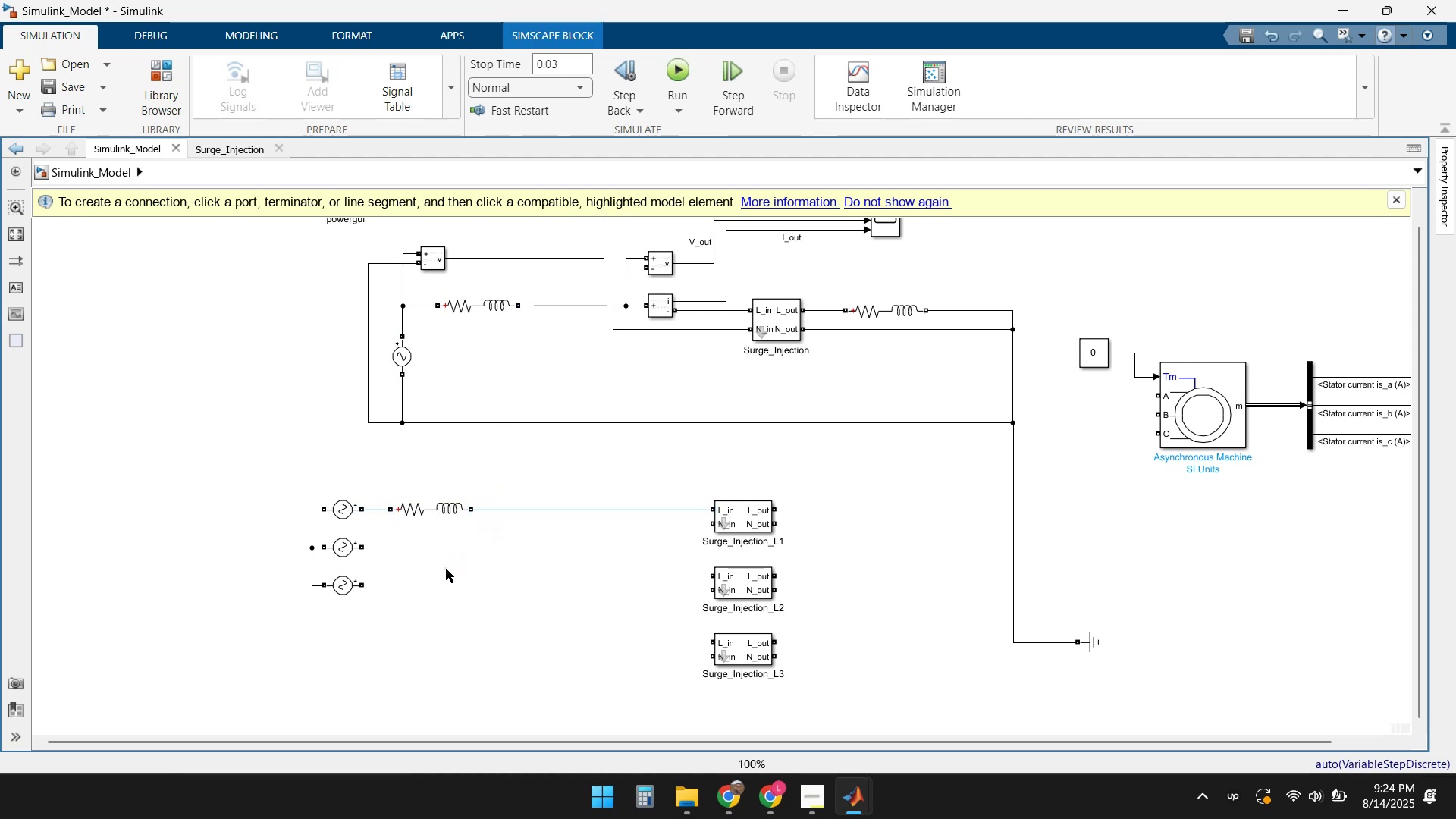 
key(Control+V)
 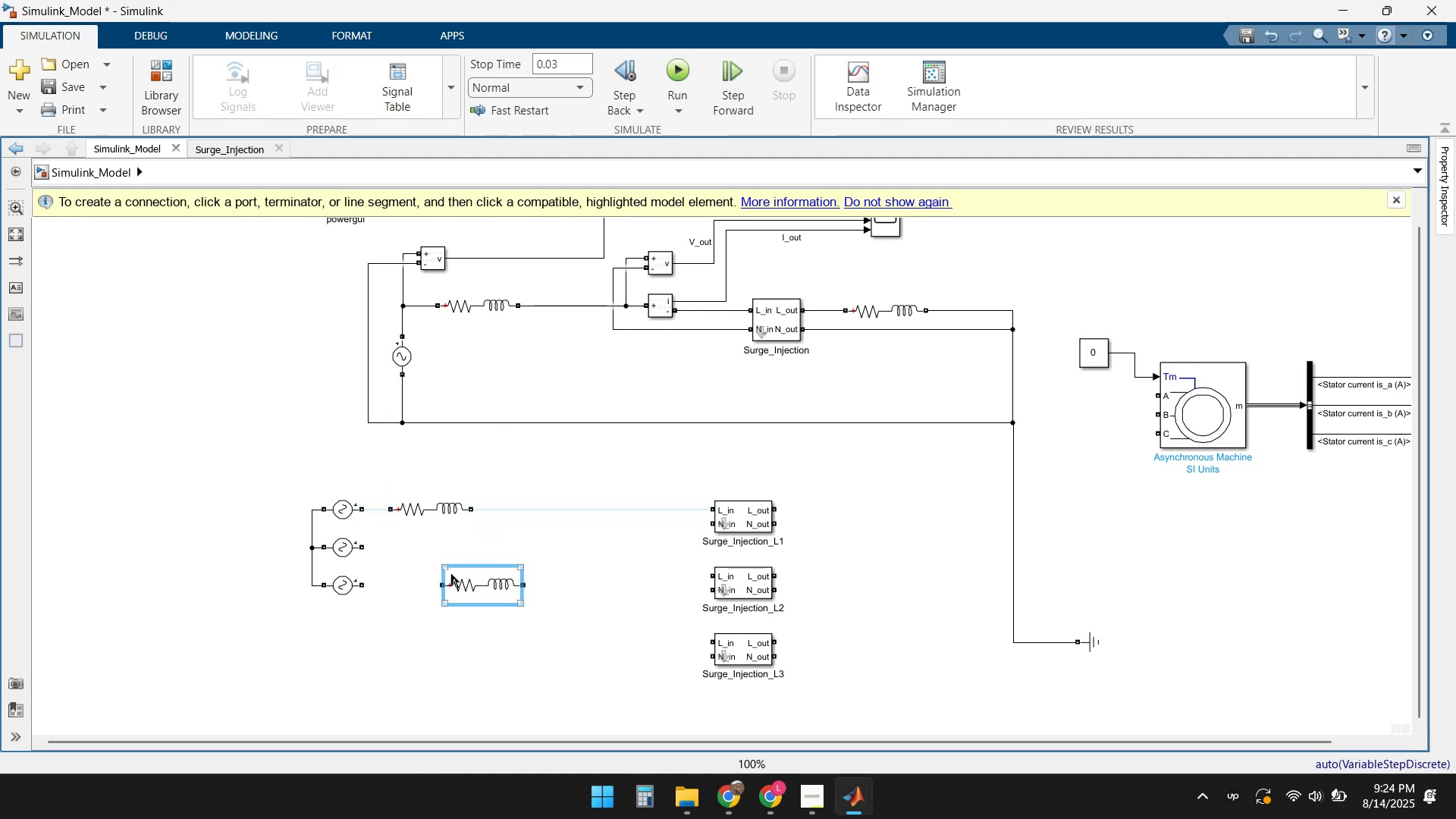 
left_click_drag(start_coordinate=[498, 587], to_coordinate=[440, 549])
 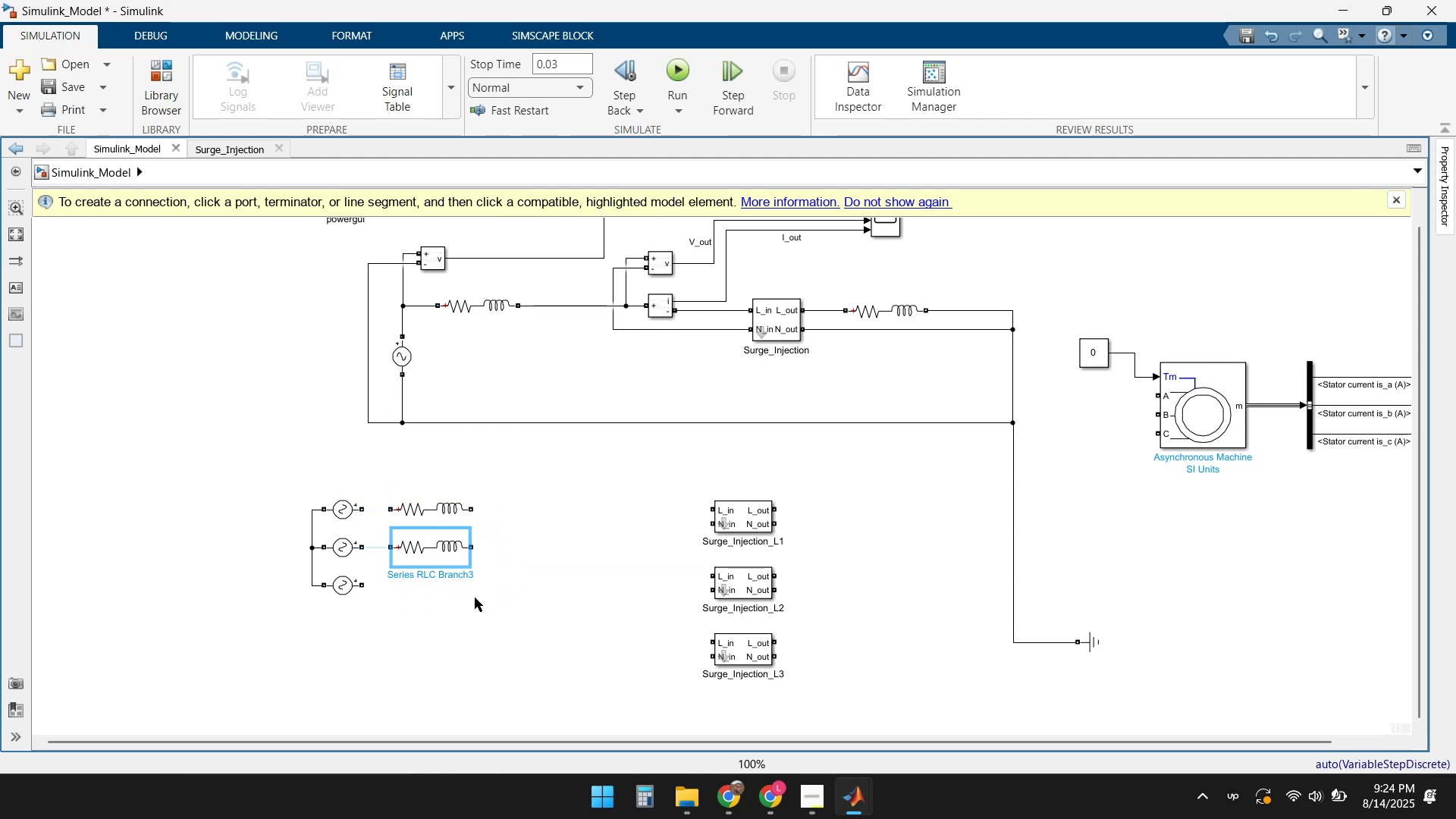 
left_click([477, 601])
 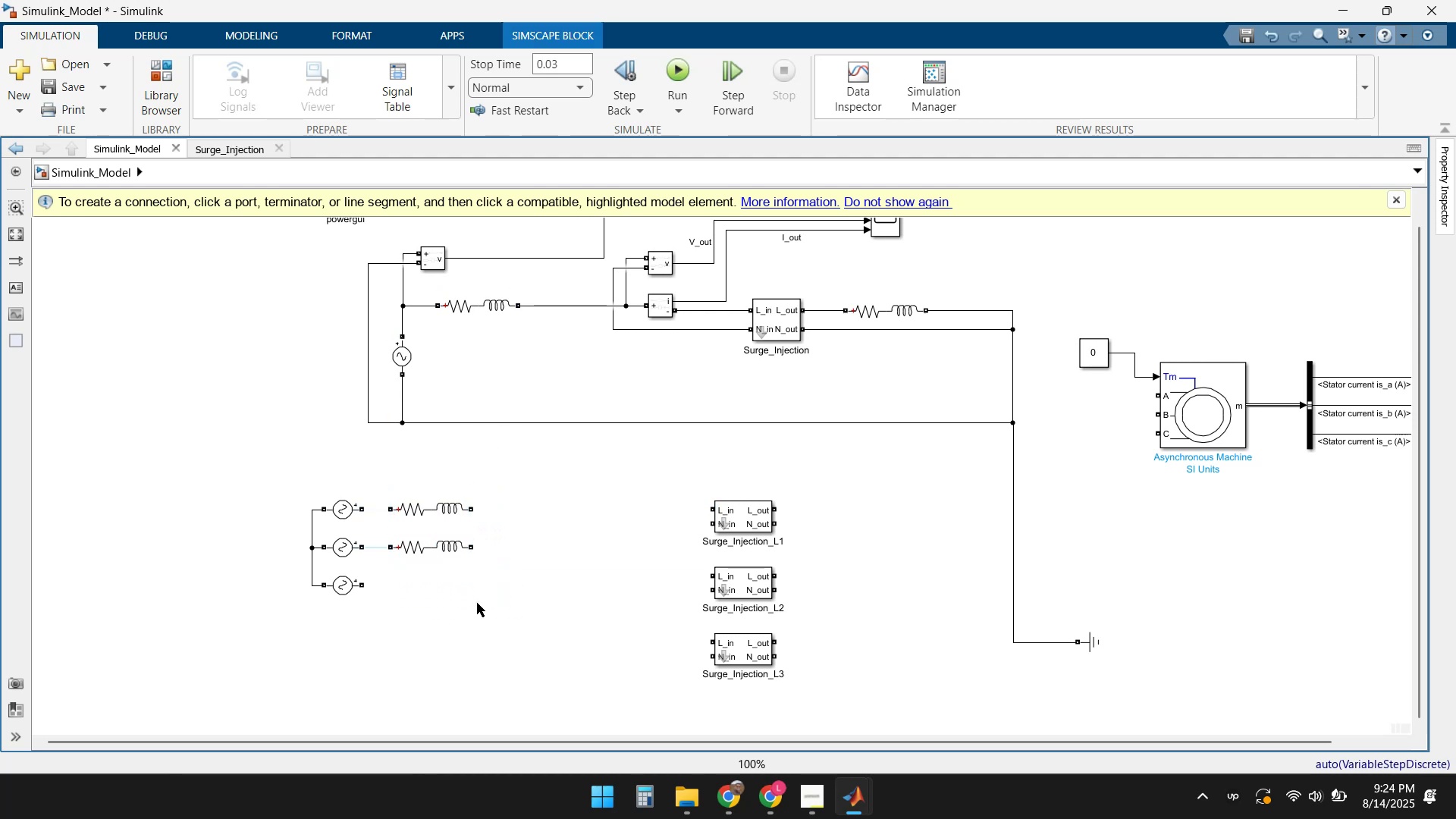 
key(Control+ControlLeft)
 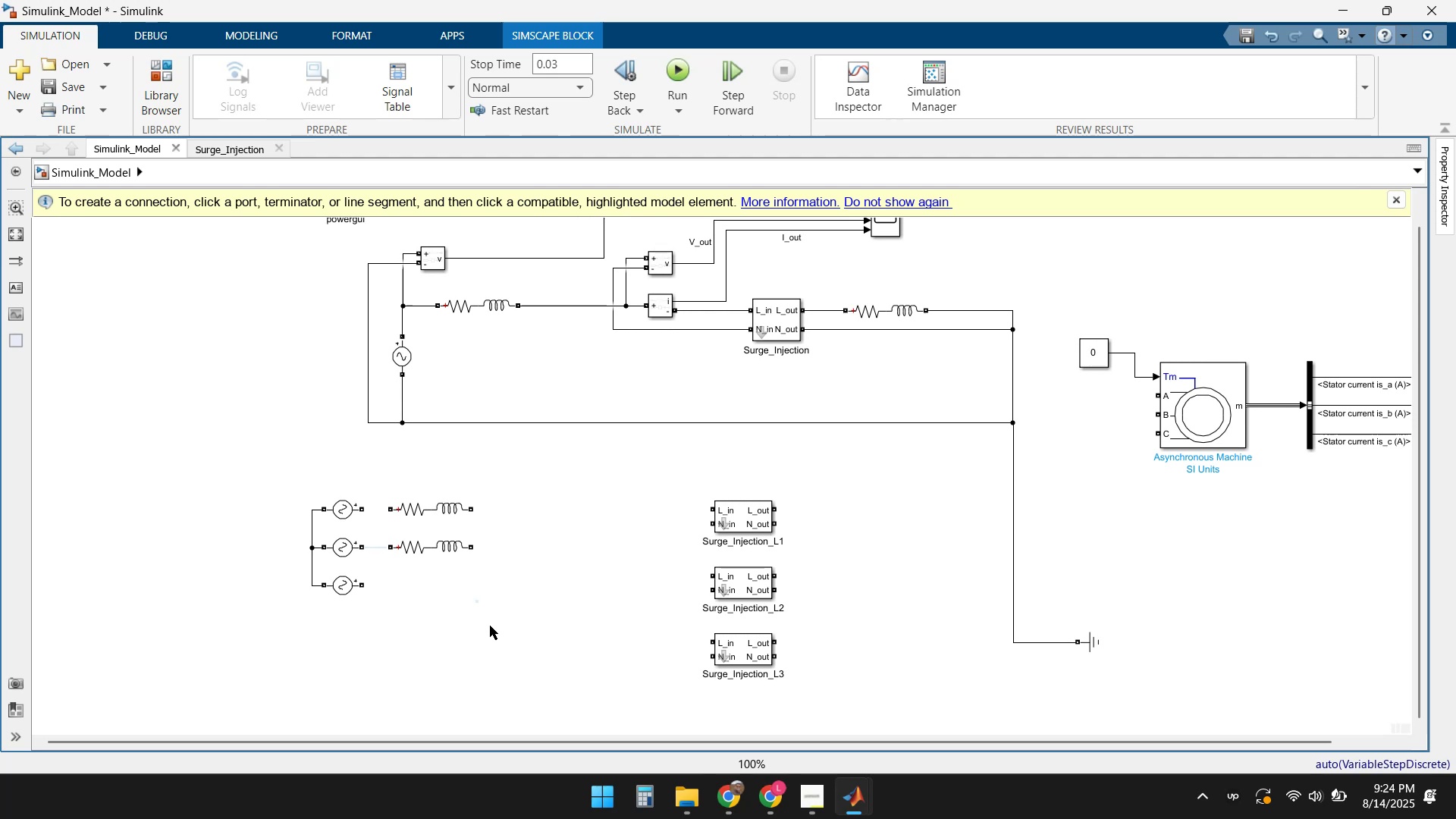 
key(Control+V)
 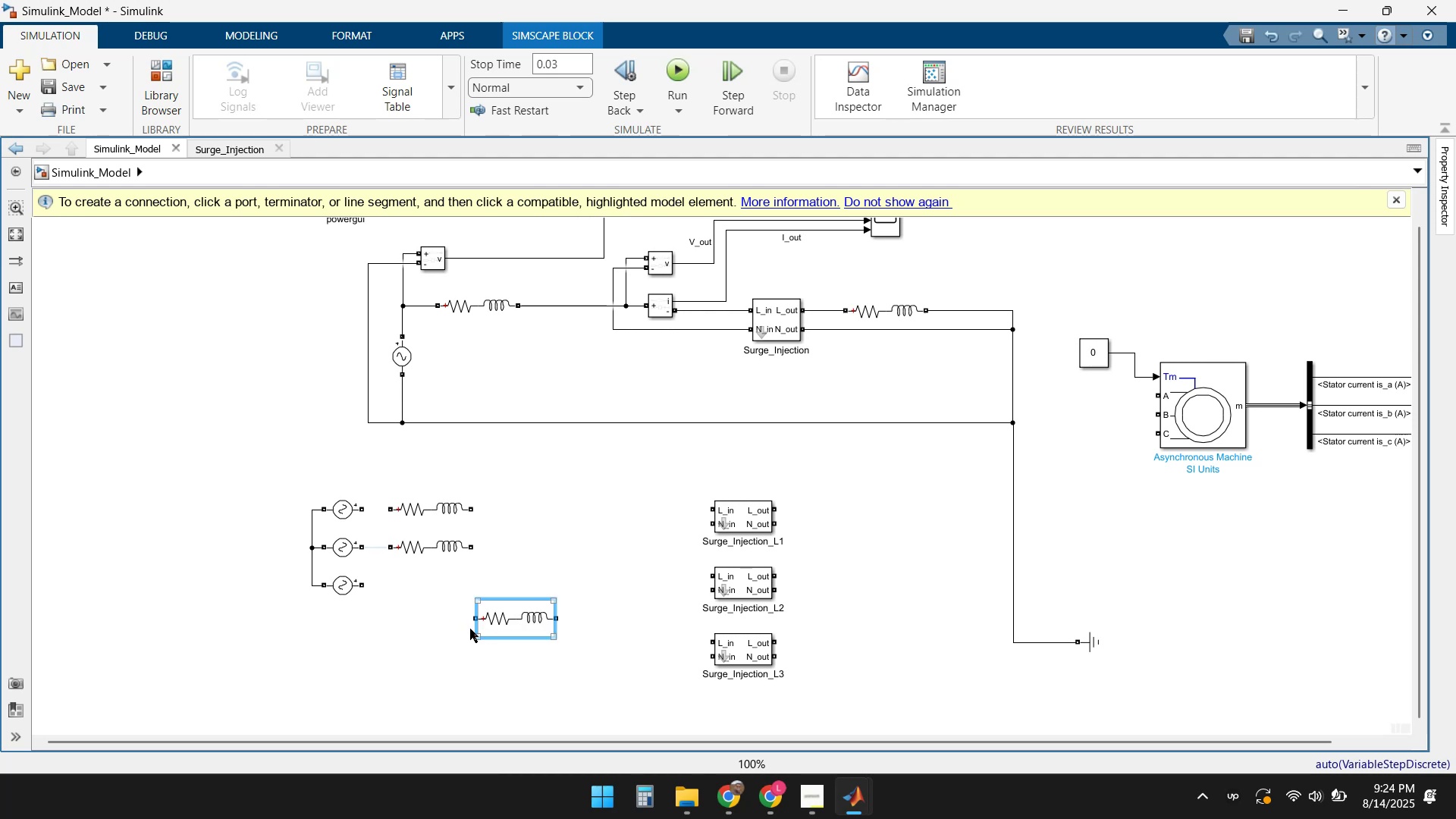 
left_click_drag(start_coordinate=[522, 612], to_coordinate=[431, 579])
 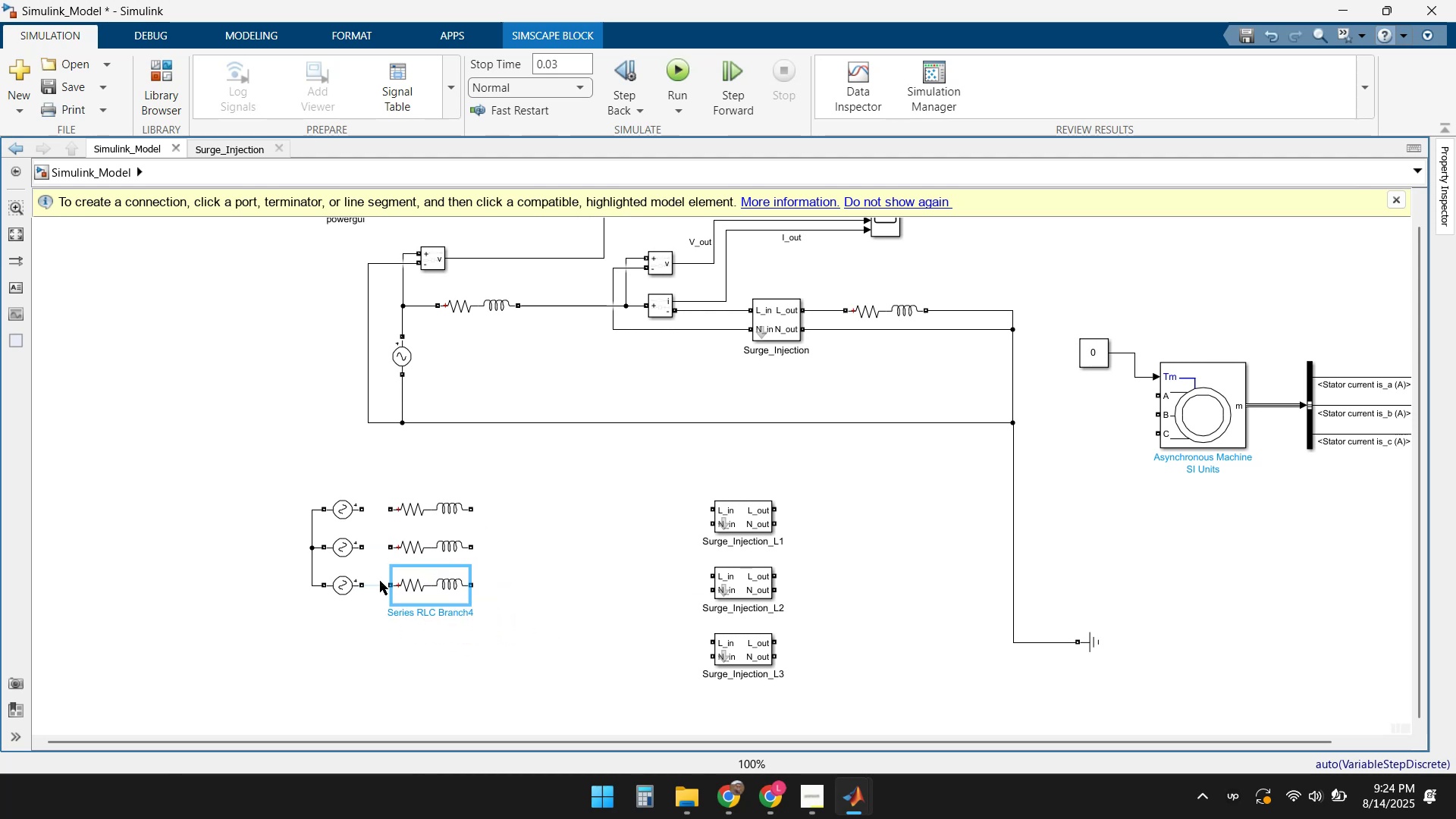 
left_click([375, 583])
 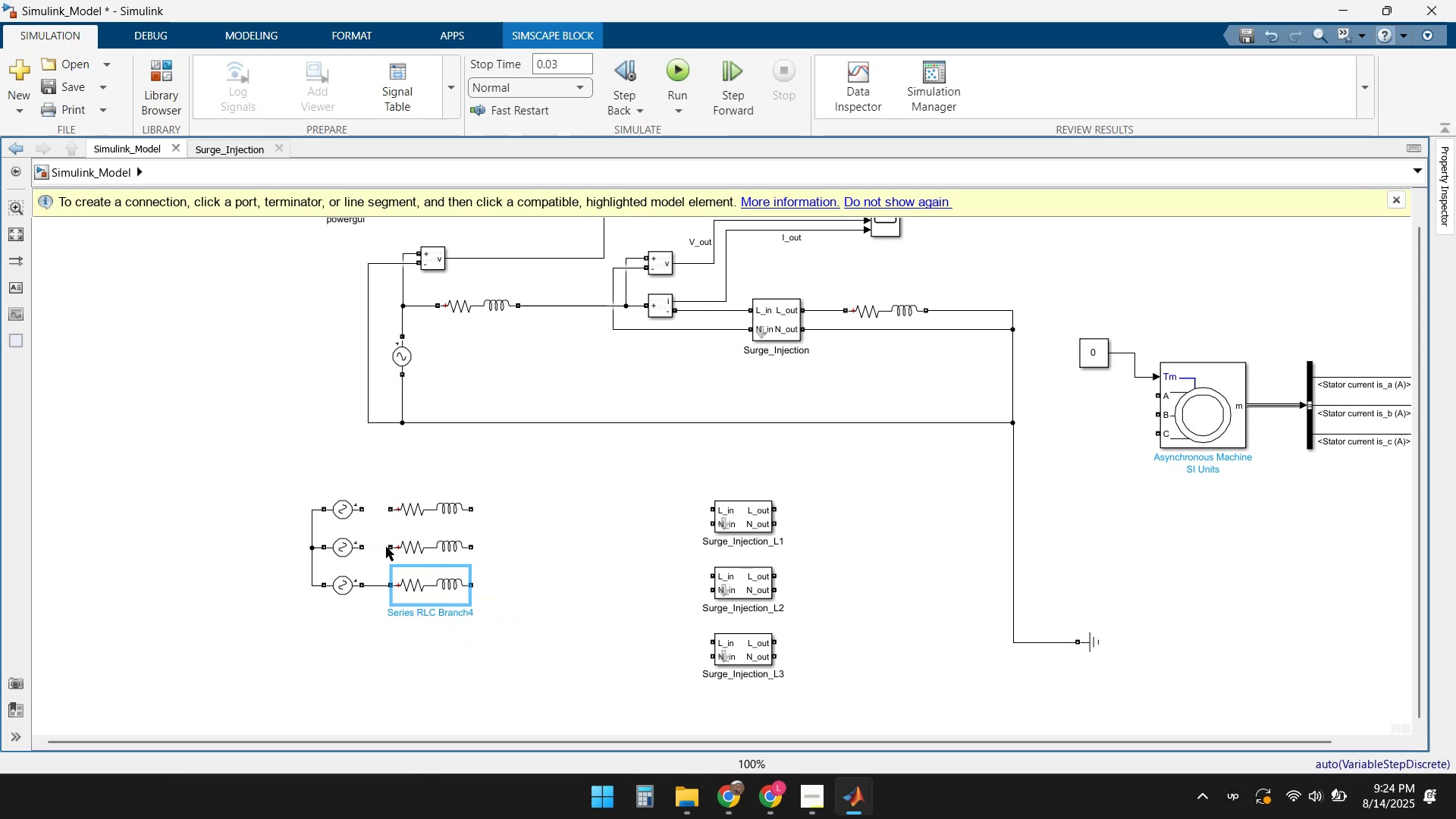 
left_click([399, 545])
 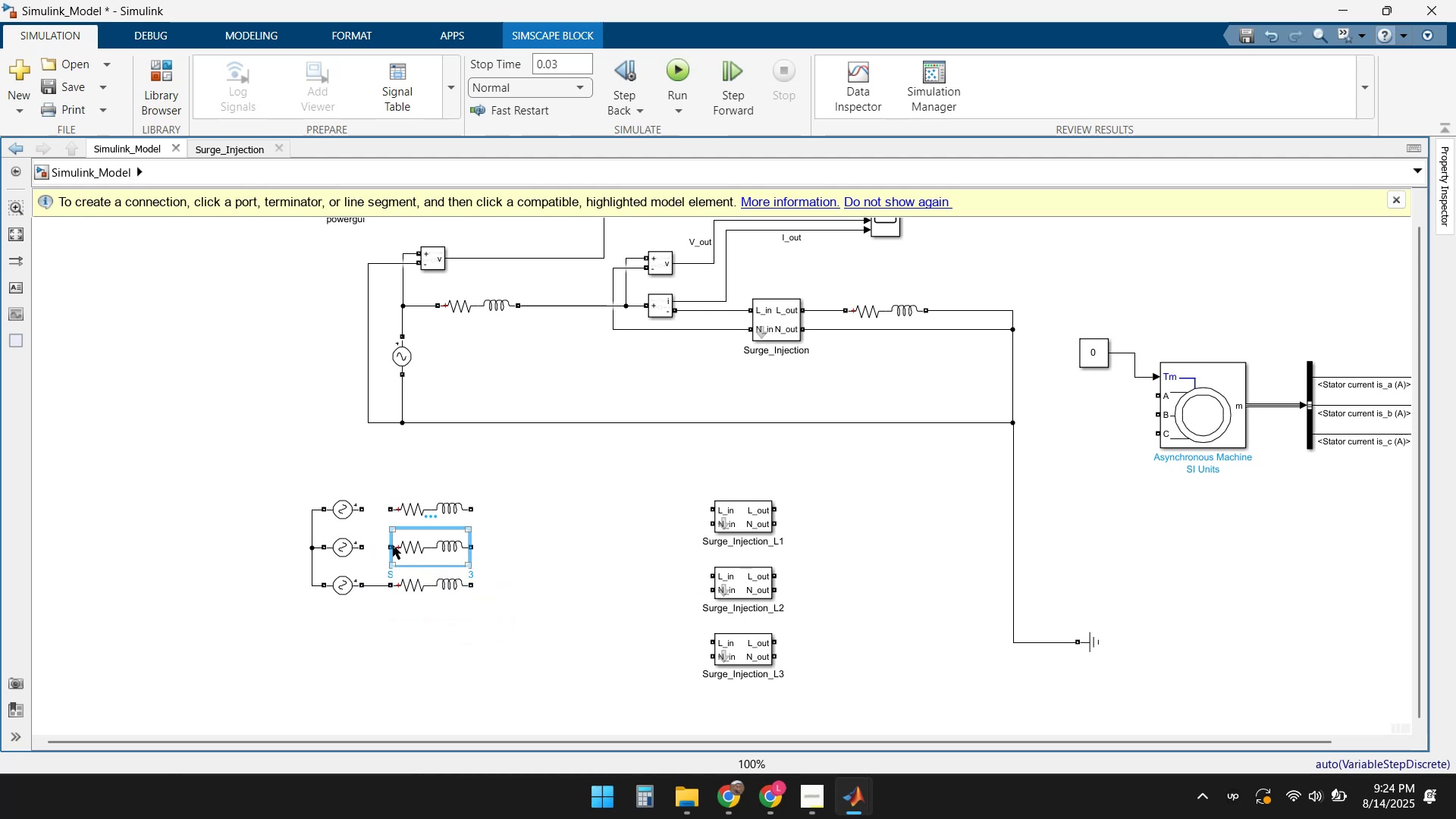 
hold_key(key=ControlLeft, duration=0.43)
left_click([356, 545])
 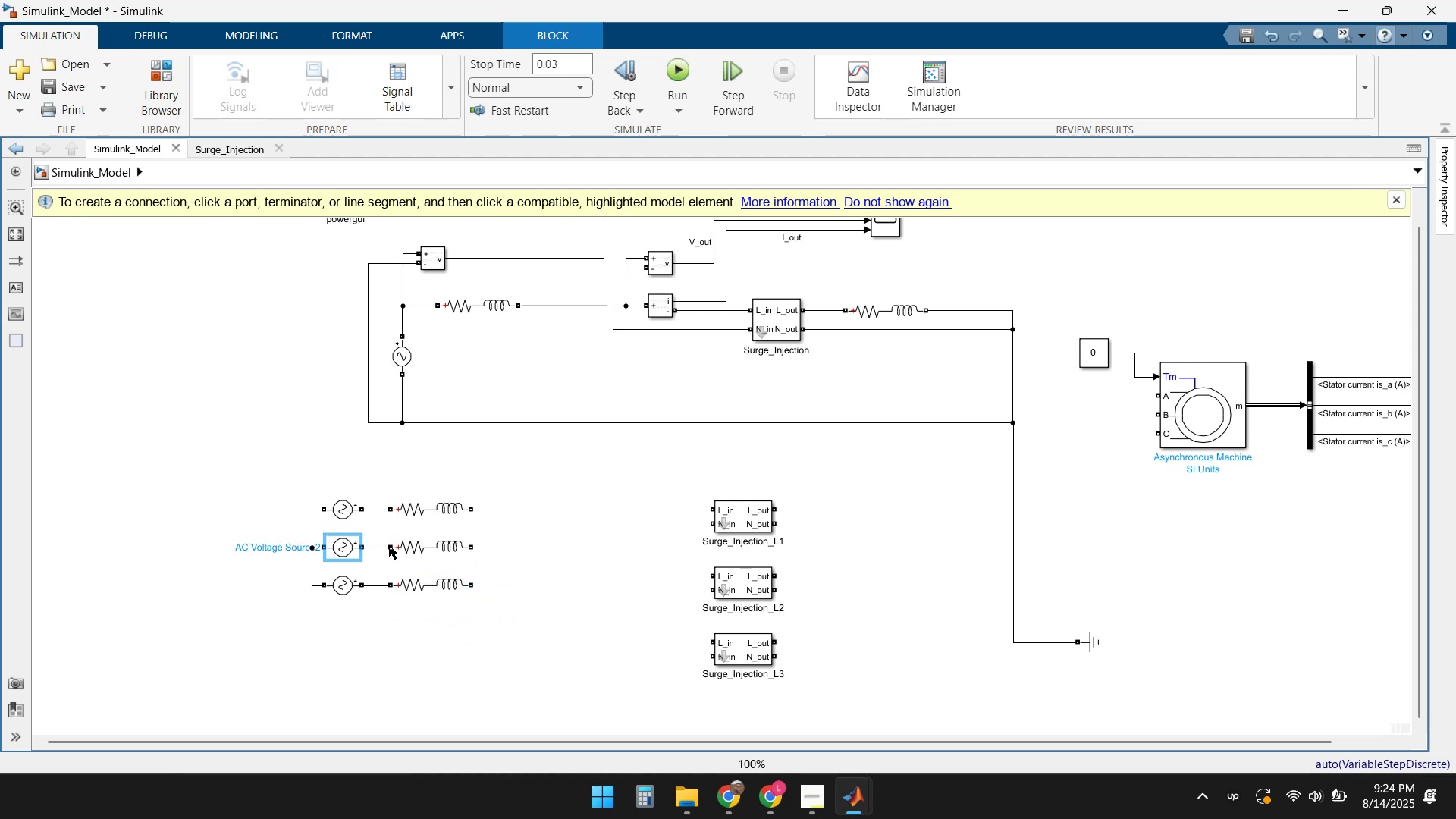 
left_click([403, 507])
 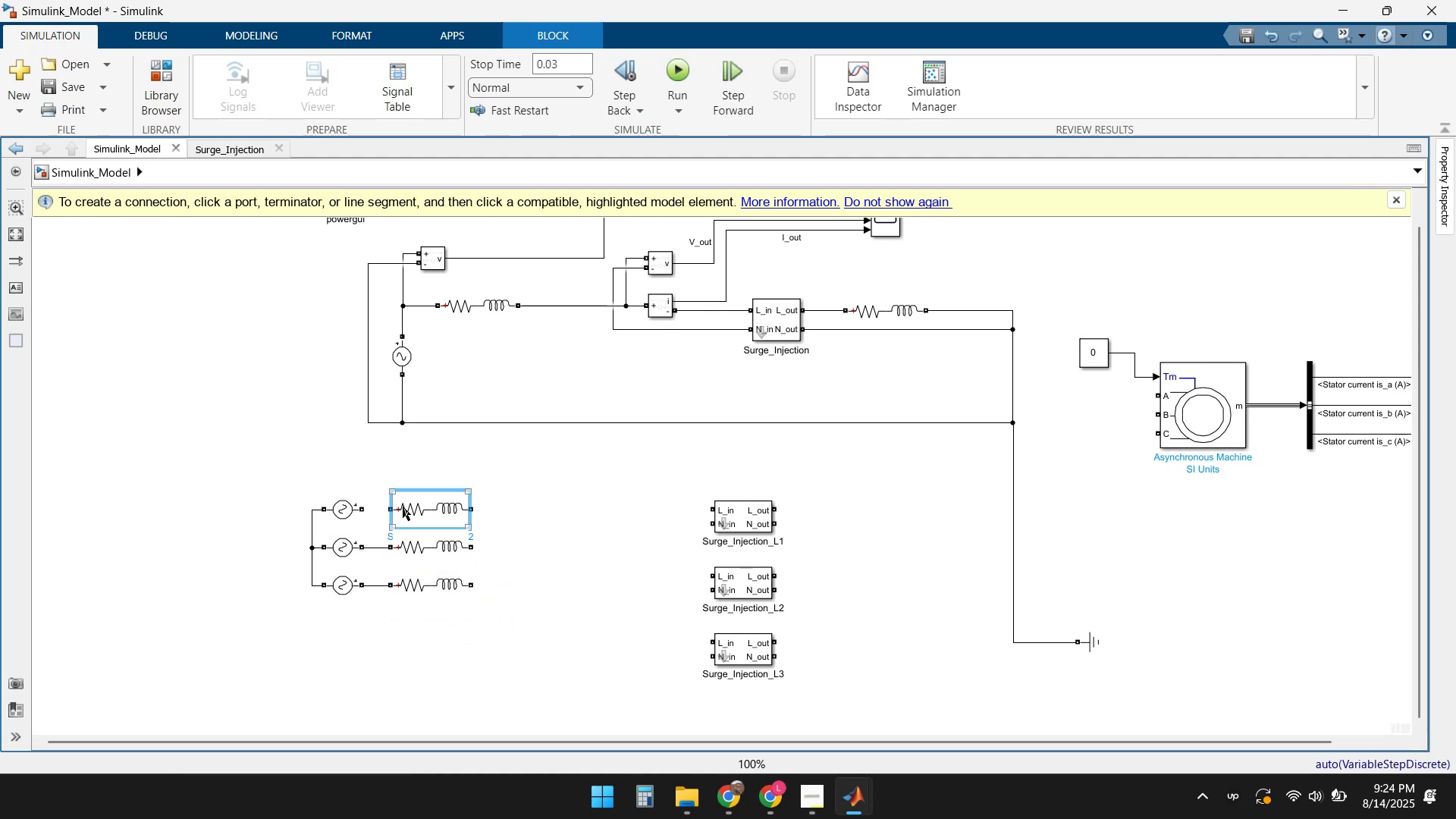 
hold_key(key=ControlLeft, duration=0.45)
double_click([362, 507])
 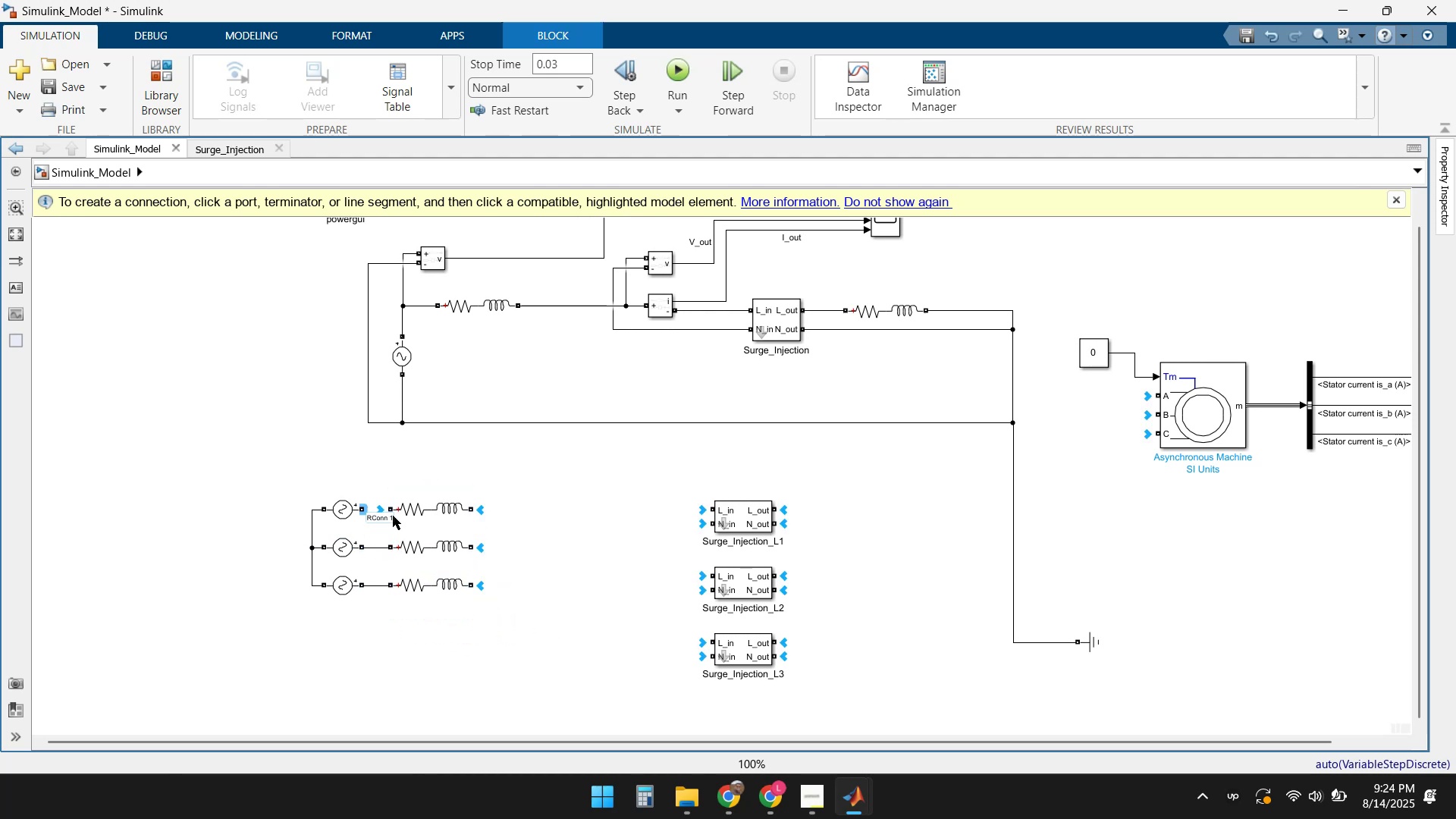 
hold_key(key=ControlLeft, duration=1.05)
left_click([356, 510])
 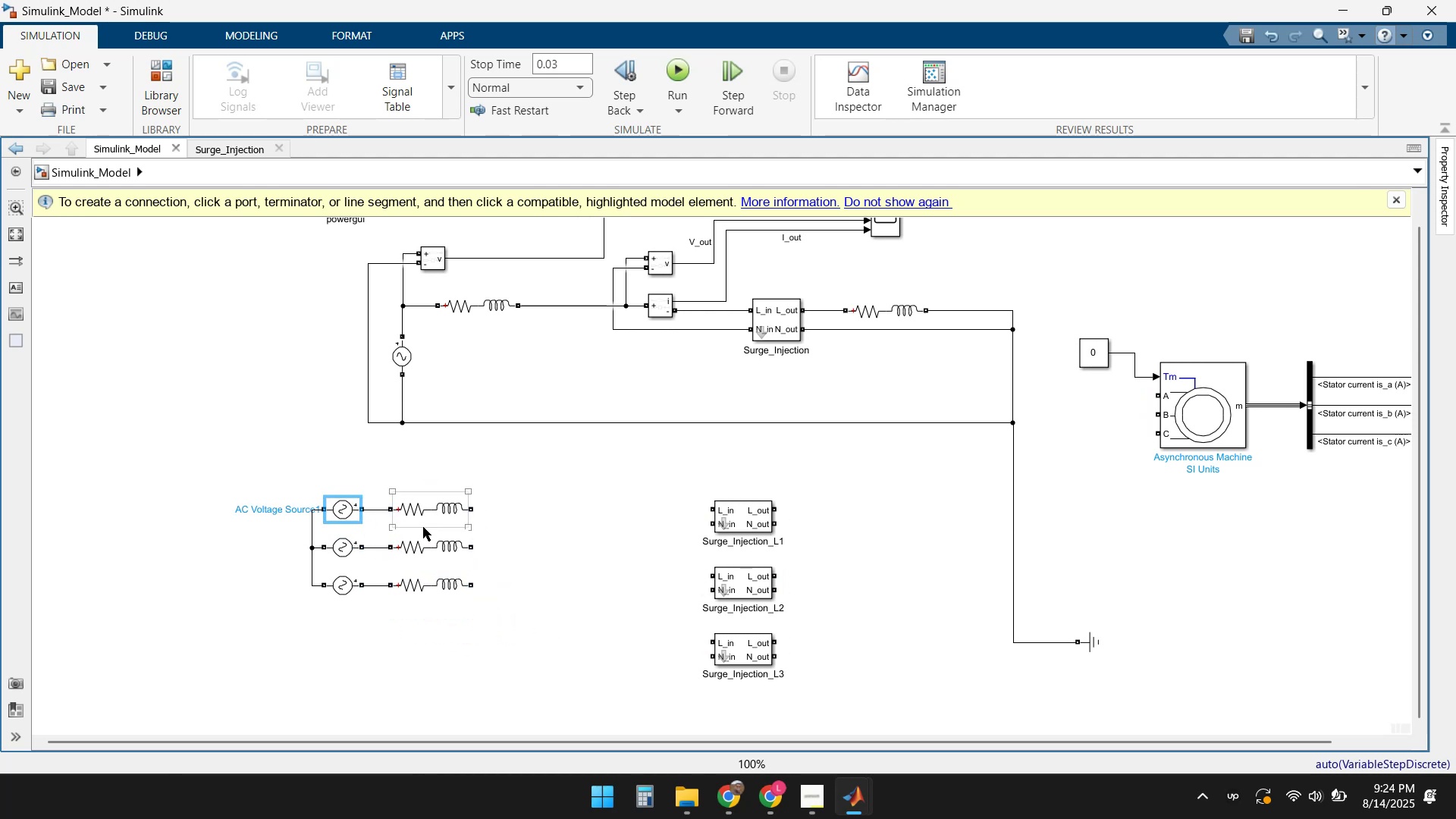 
left_click([479, 526])
 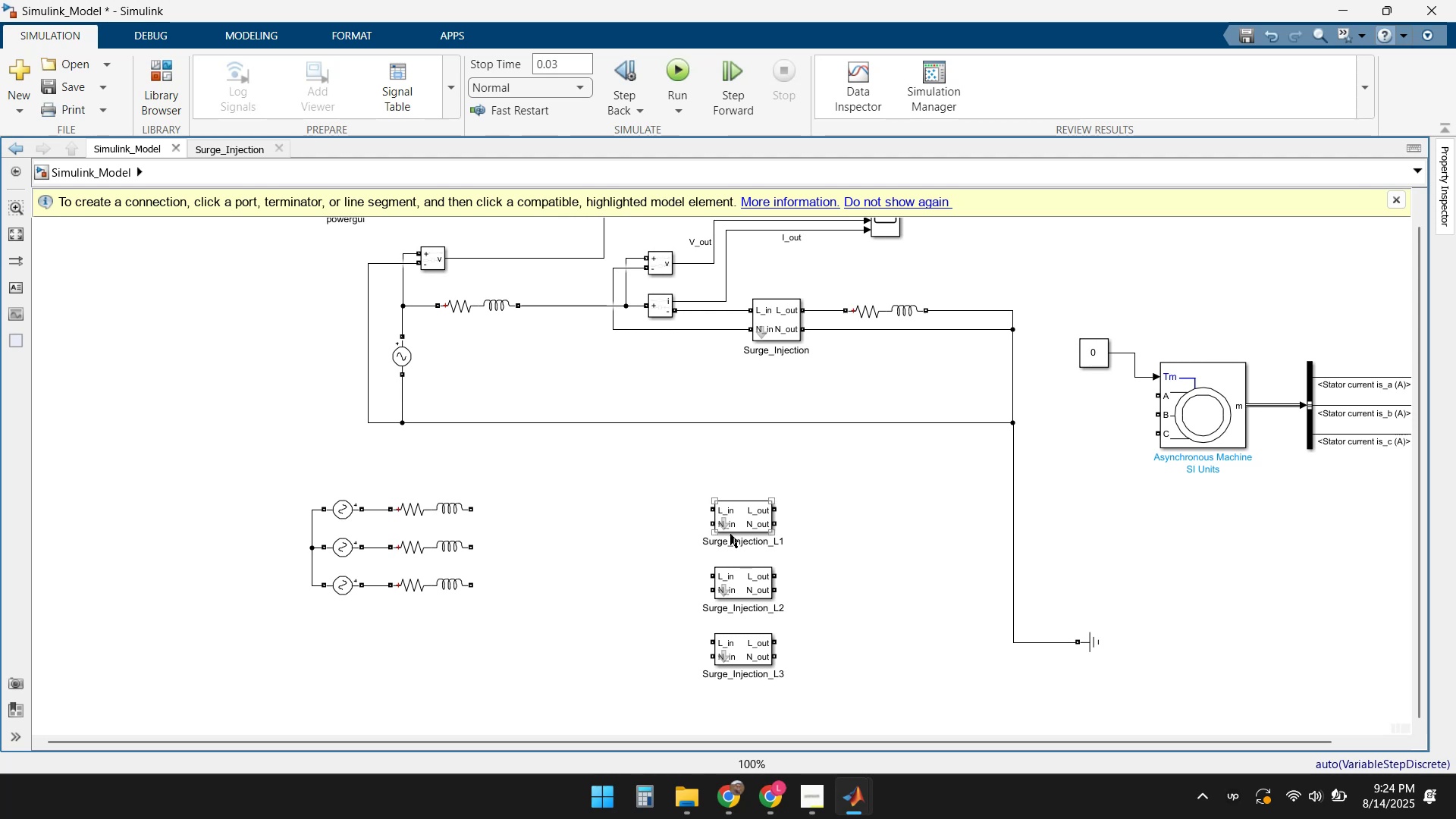 
left_click_drag(start_coordinate=[747, 513], to_coordinate=[551, 500])
 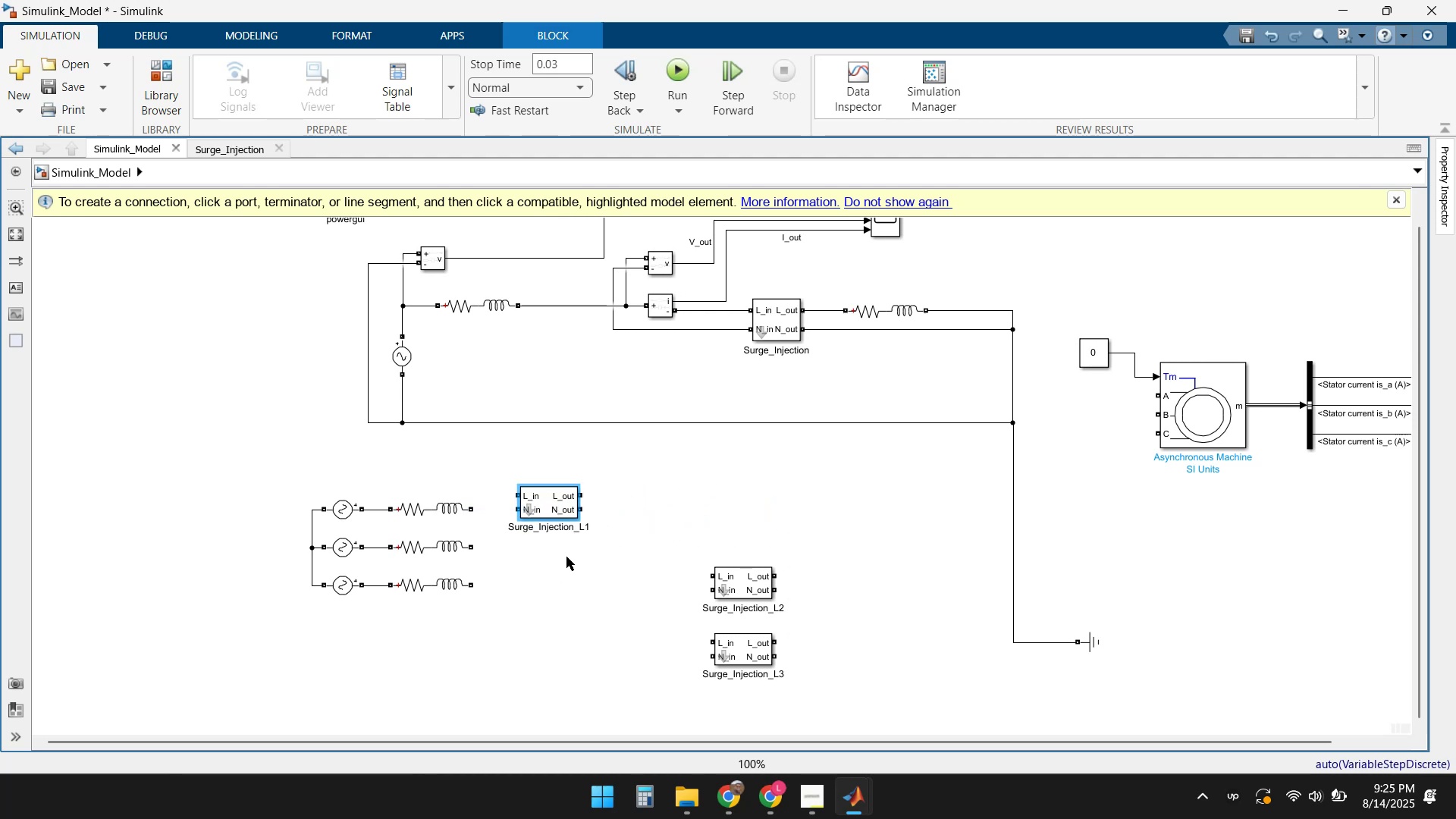 
left_click_drag(start_coordinate=[745, 585], to_coordinate=[556, 559])
 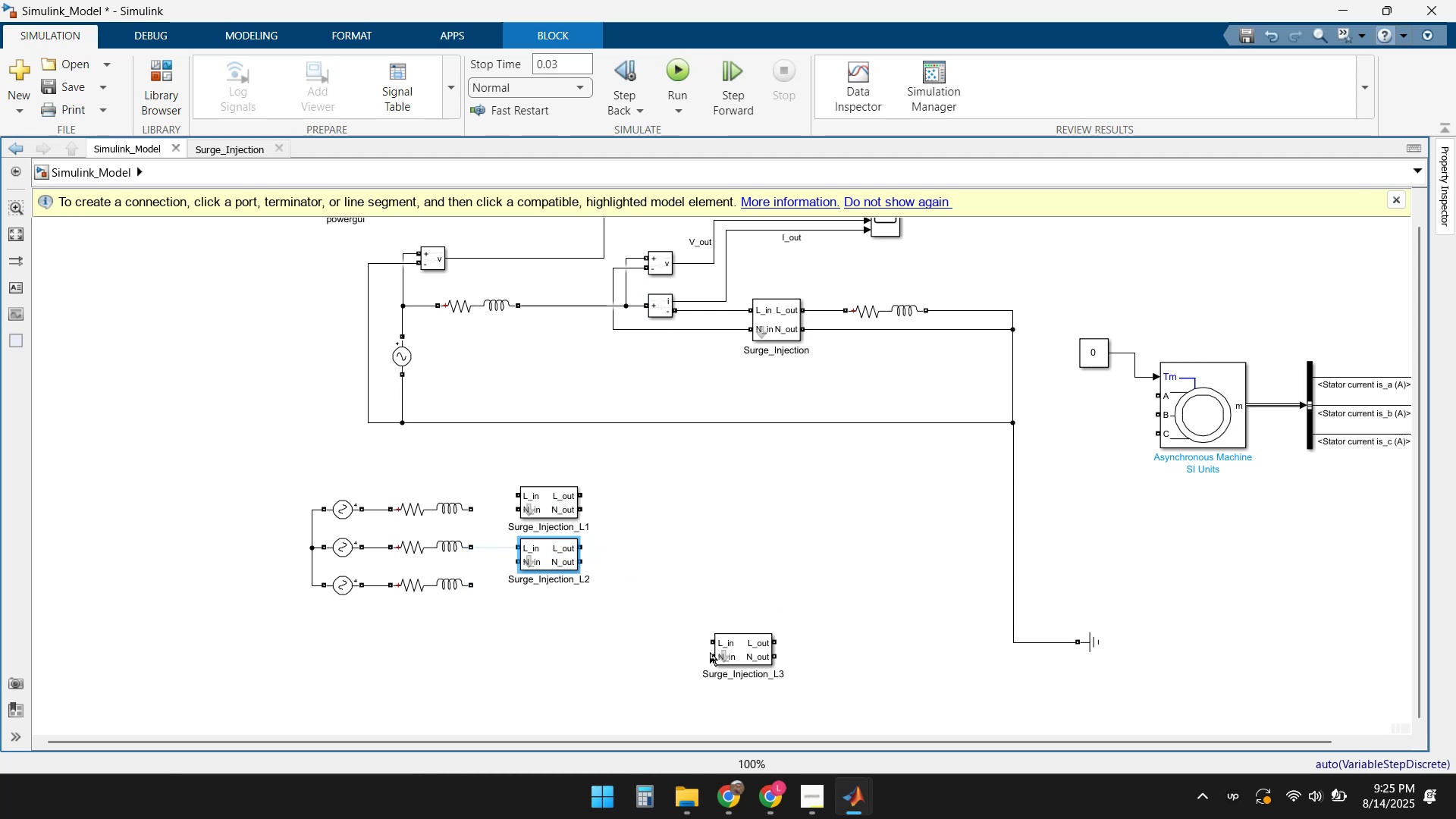 
left_click_drag(start_coordinate=[754, 651], to_coordinate=[557, 613])
 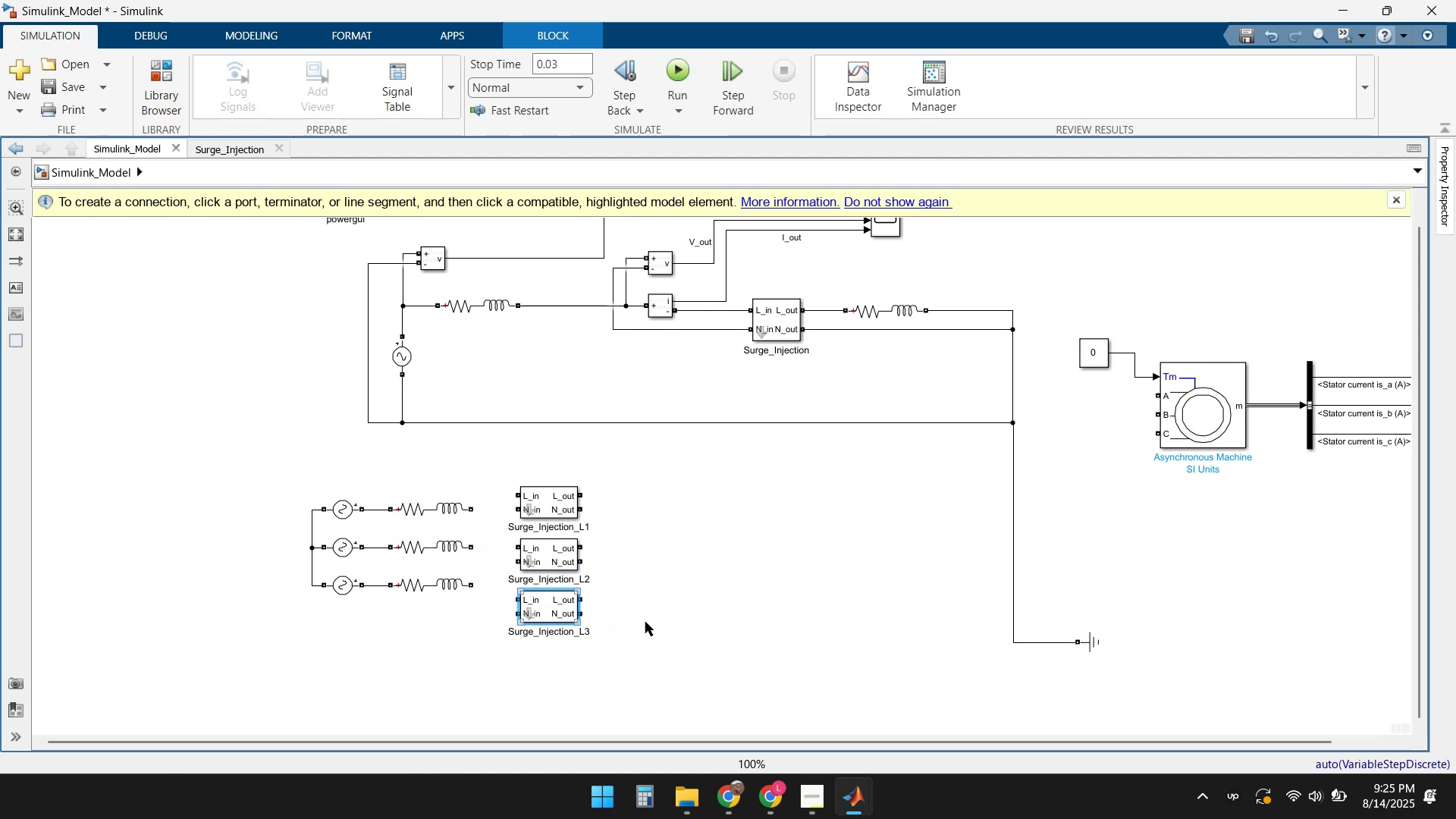 
left_click([776, 622])
 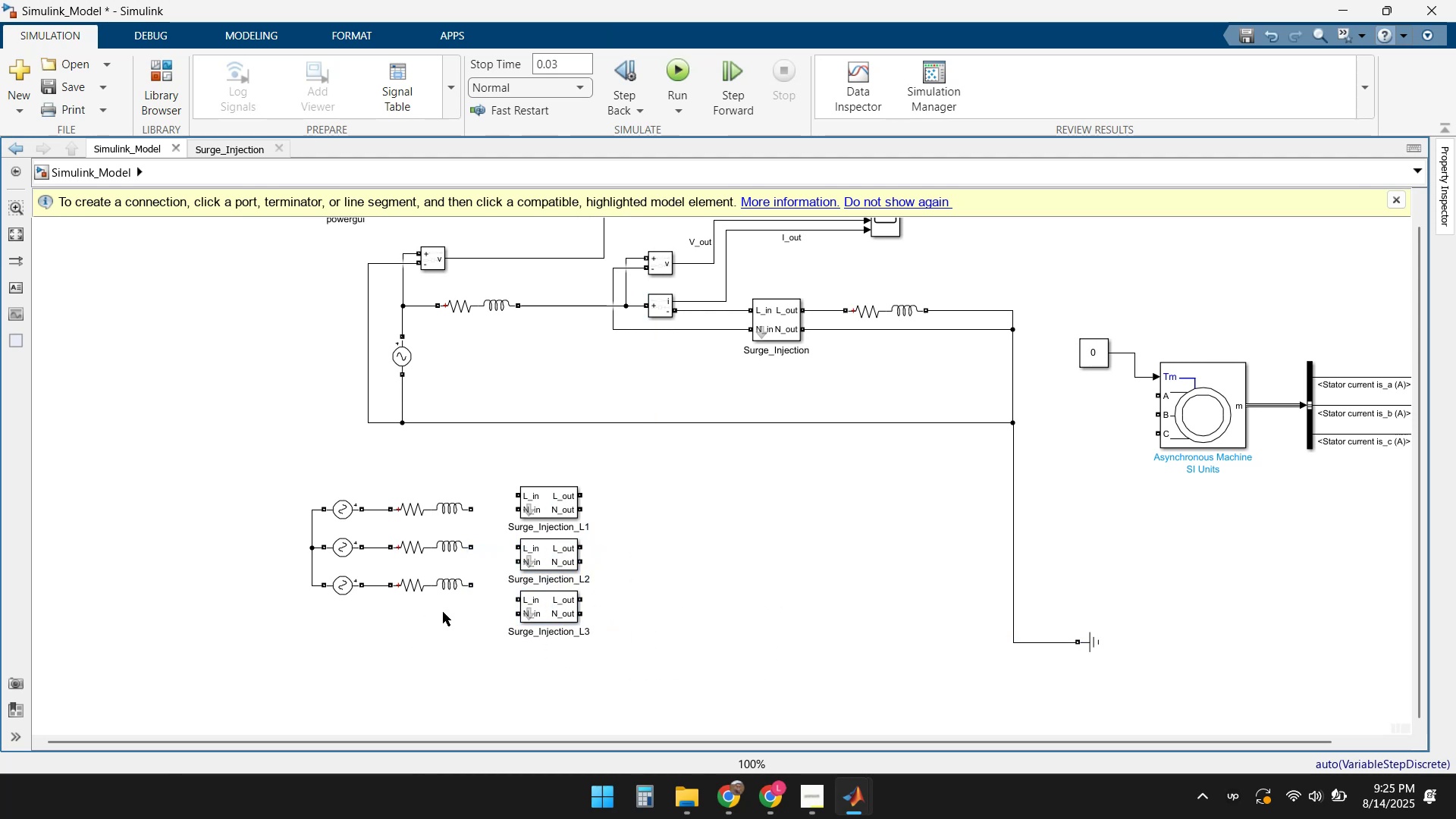 
left_click_drag(start_coordinate=[484, 607], to_coordinate=[328, 576])
 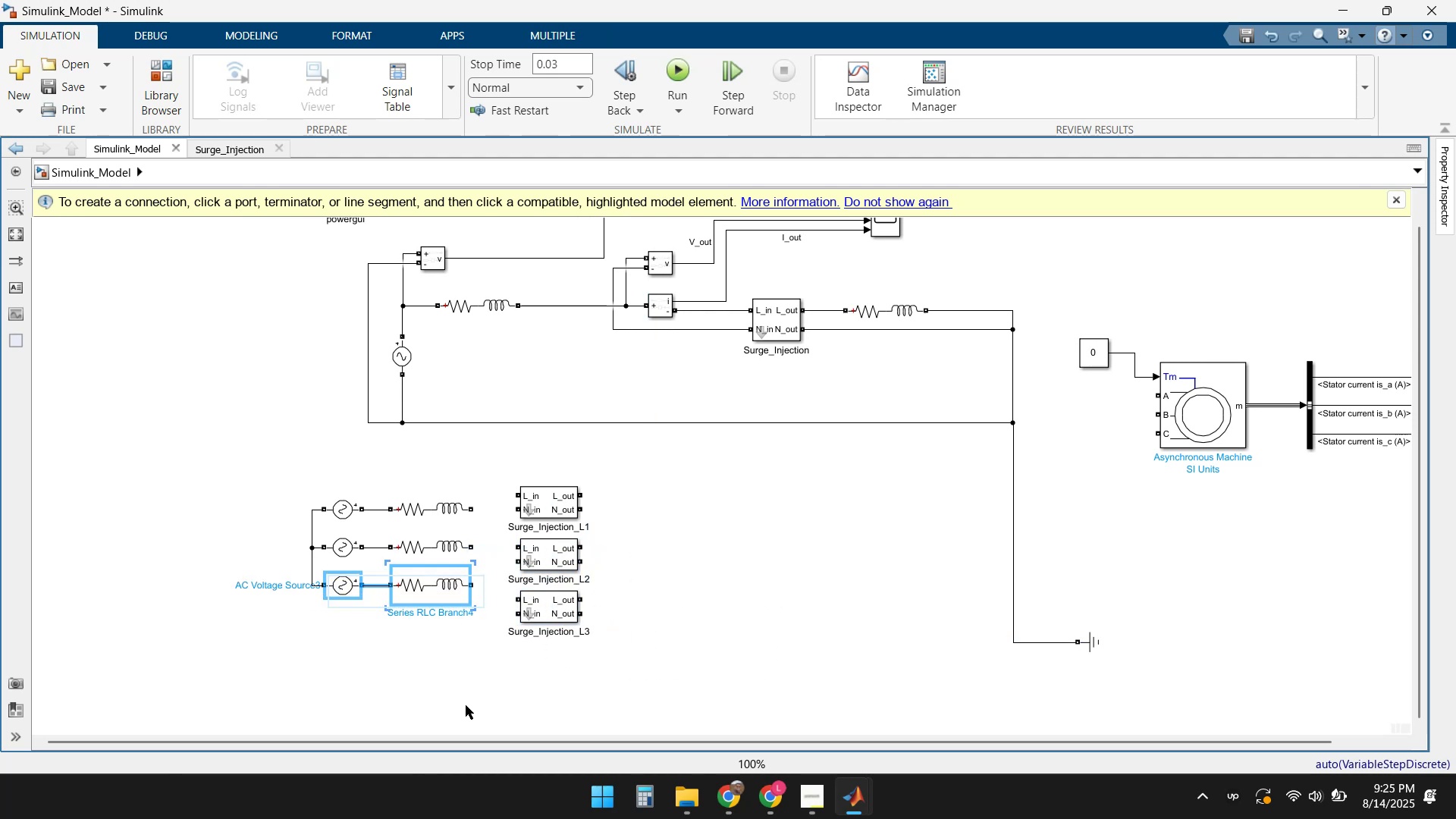 
key(ArrowDown)
 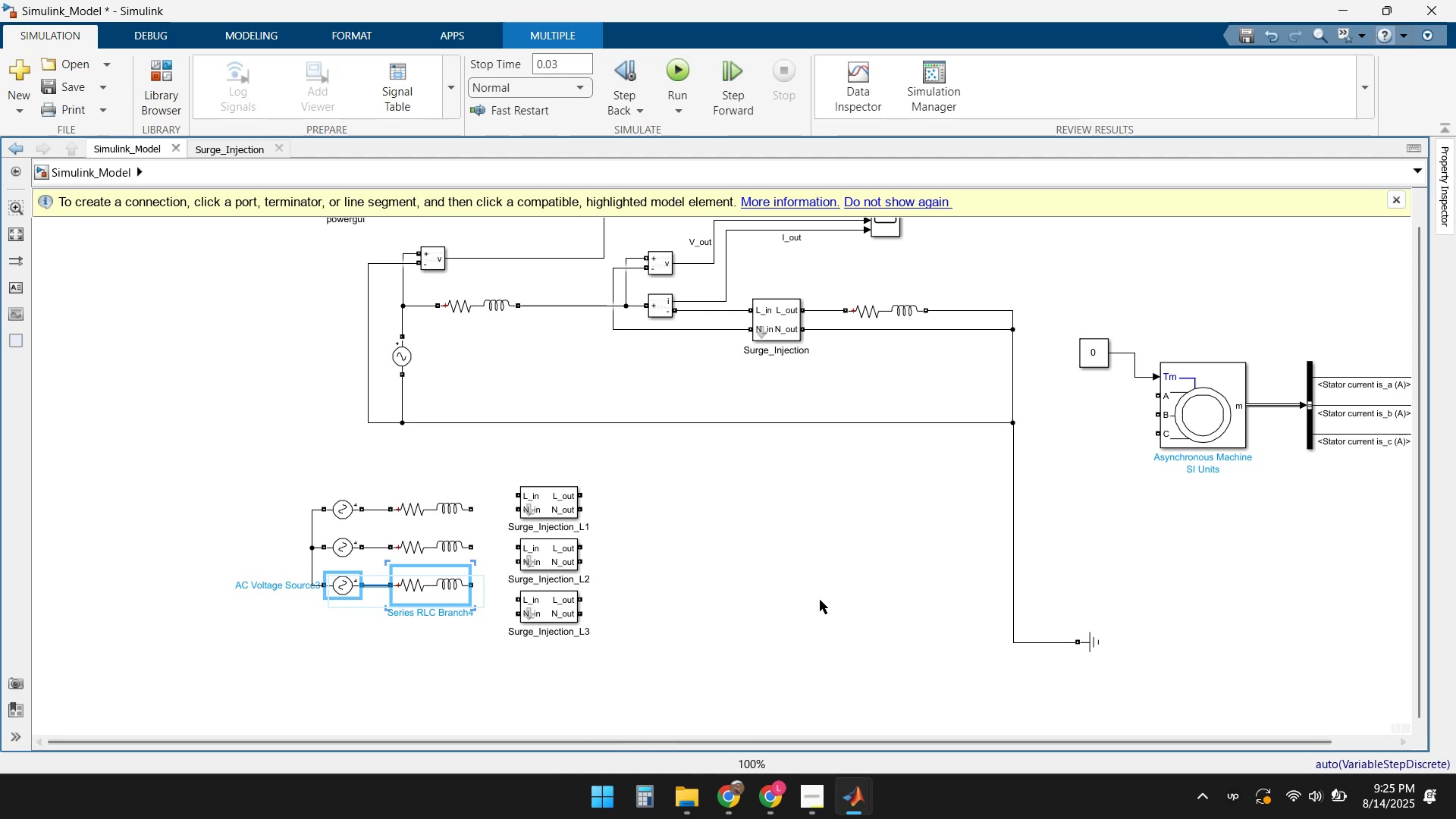 
key(ArrowDown)
 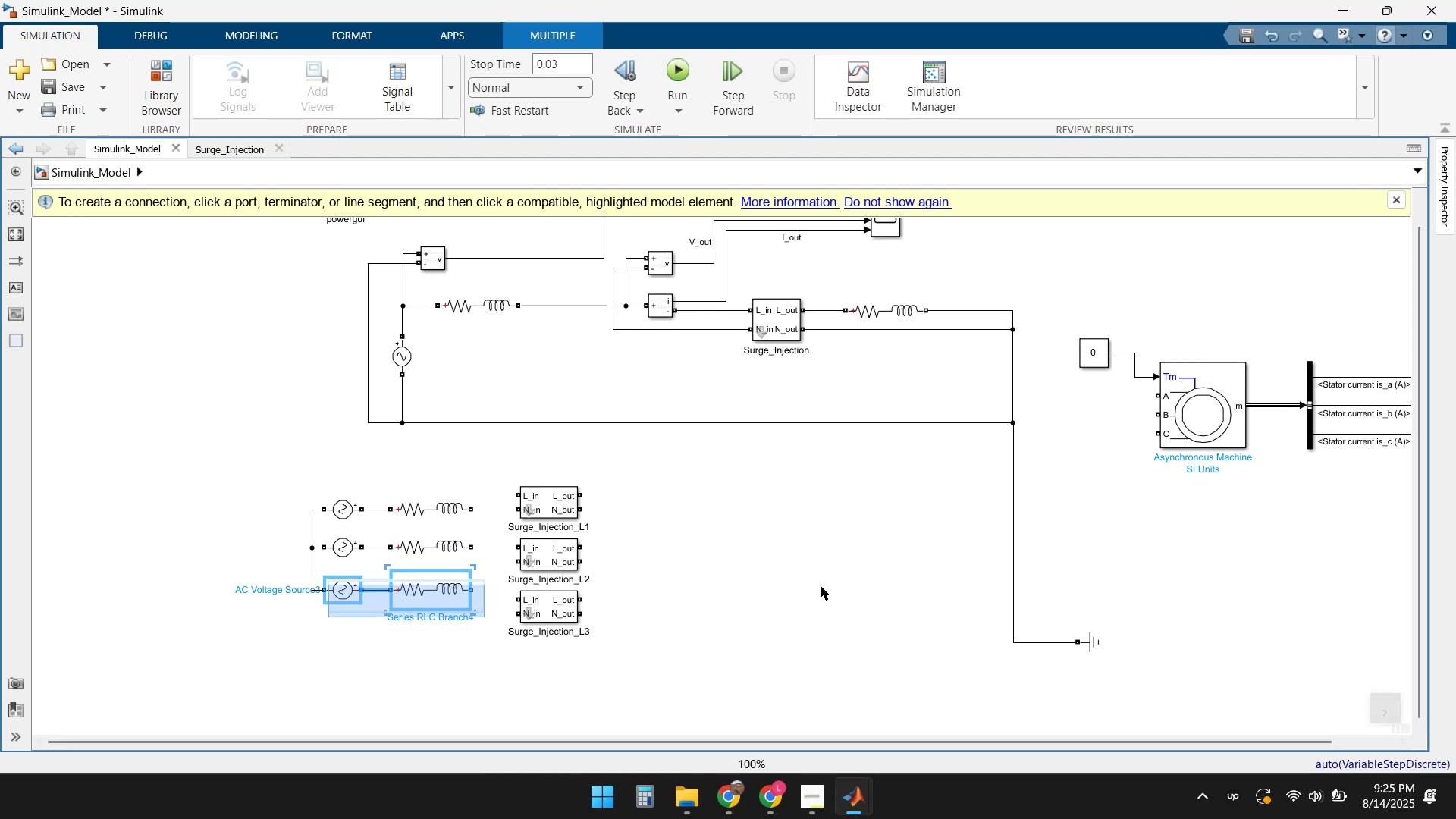 
key(ArrowDown)
 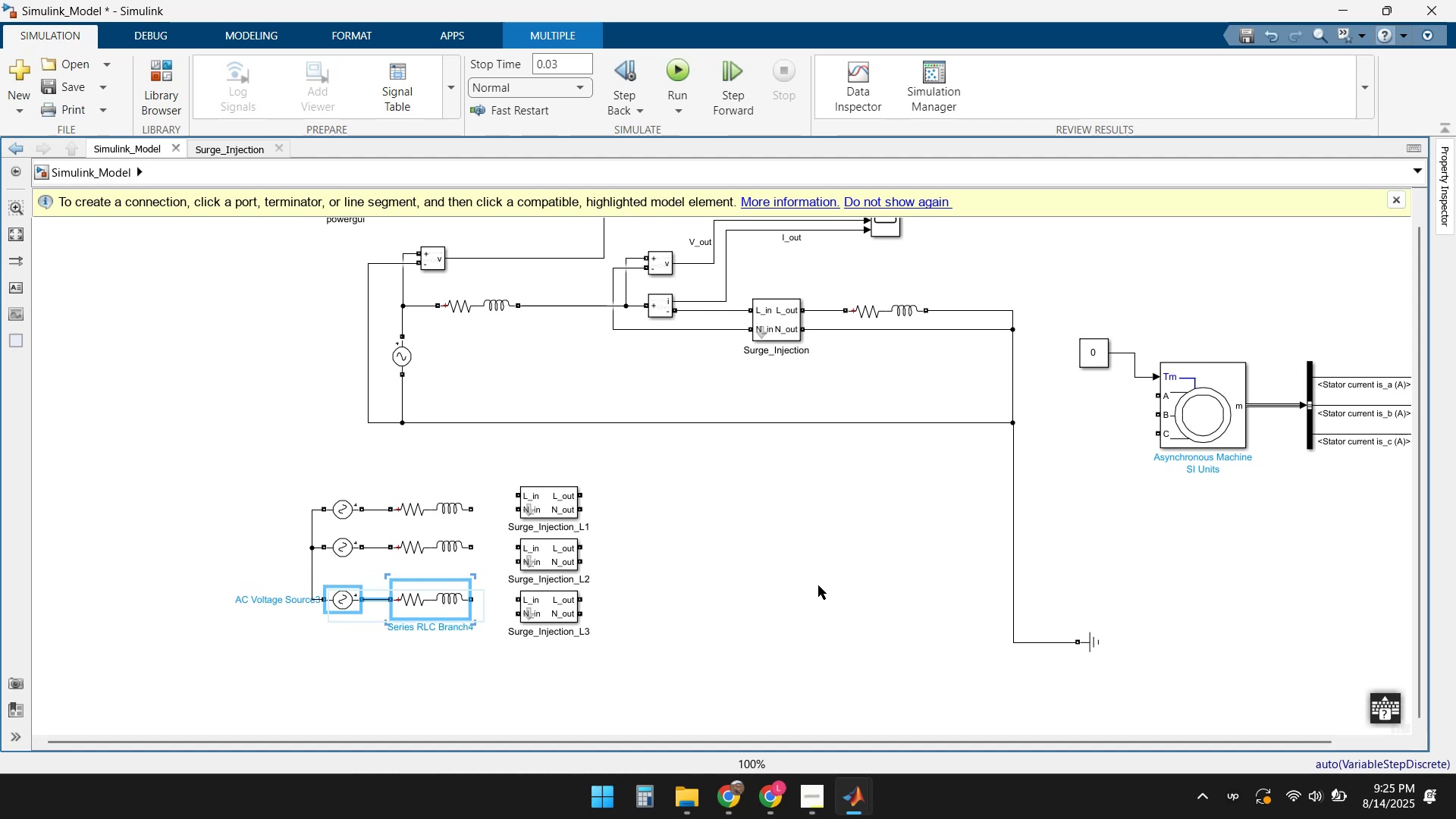 
key(ArrowDown)
 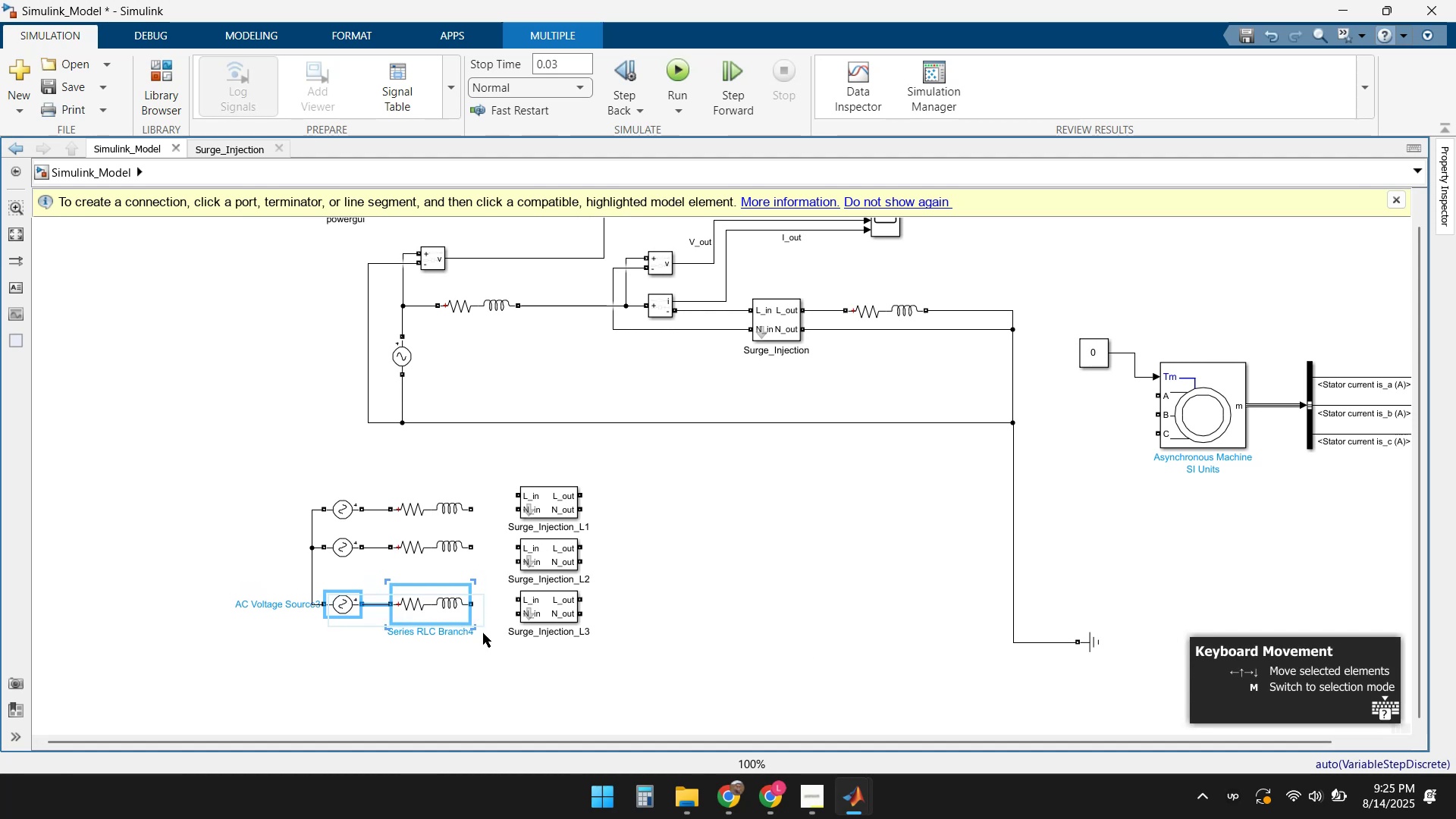 
left_click_drag(start_coordinate=[429, 617], to_coordinate=[428, 612])
 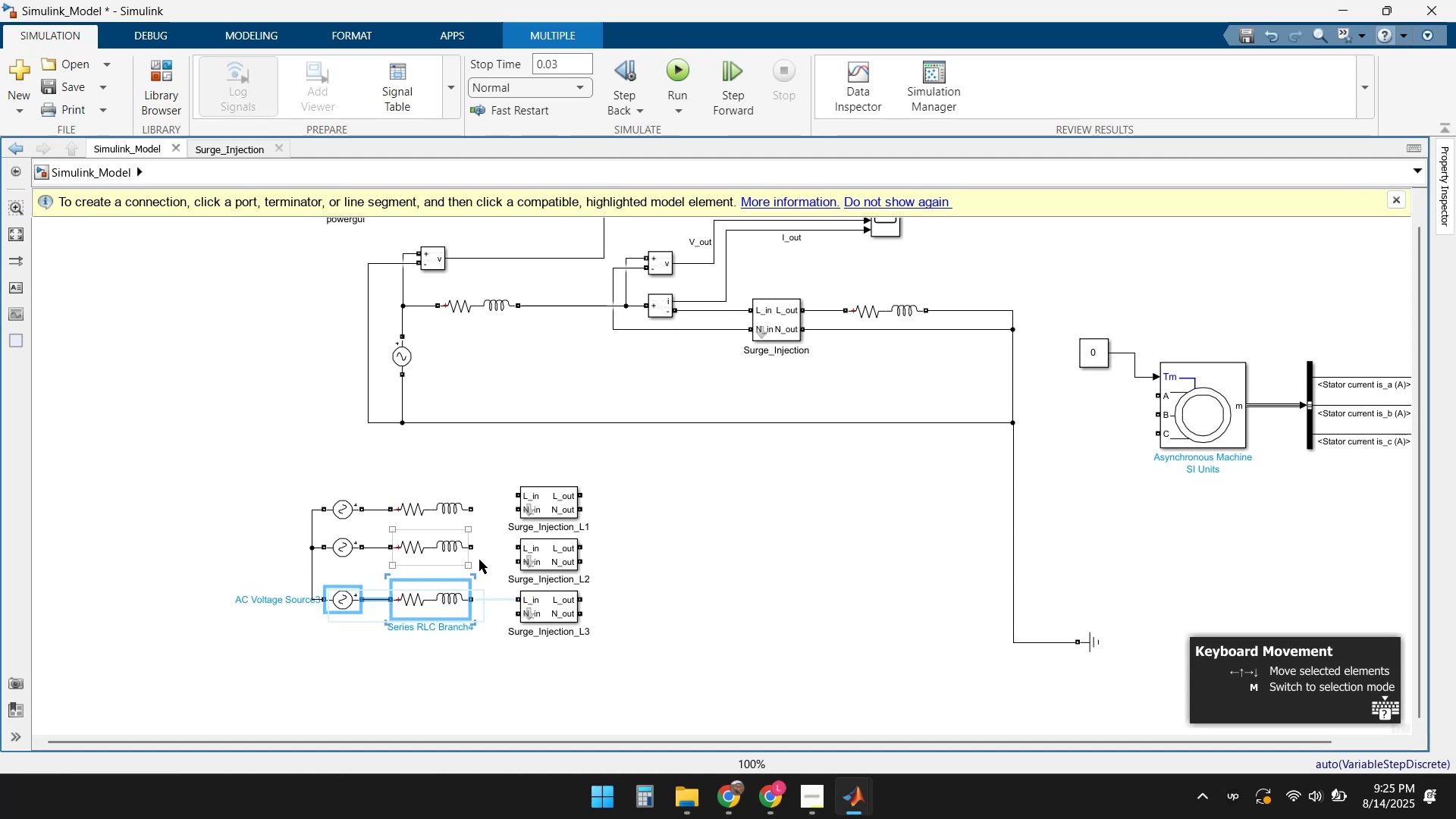 
left_click([484, 562])
 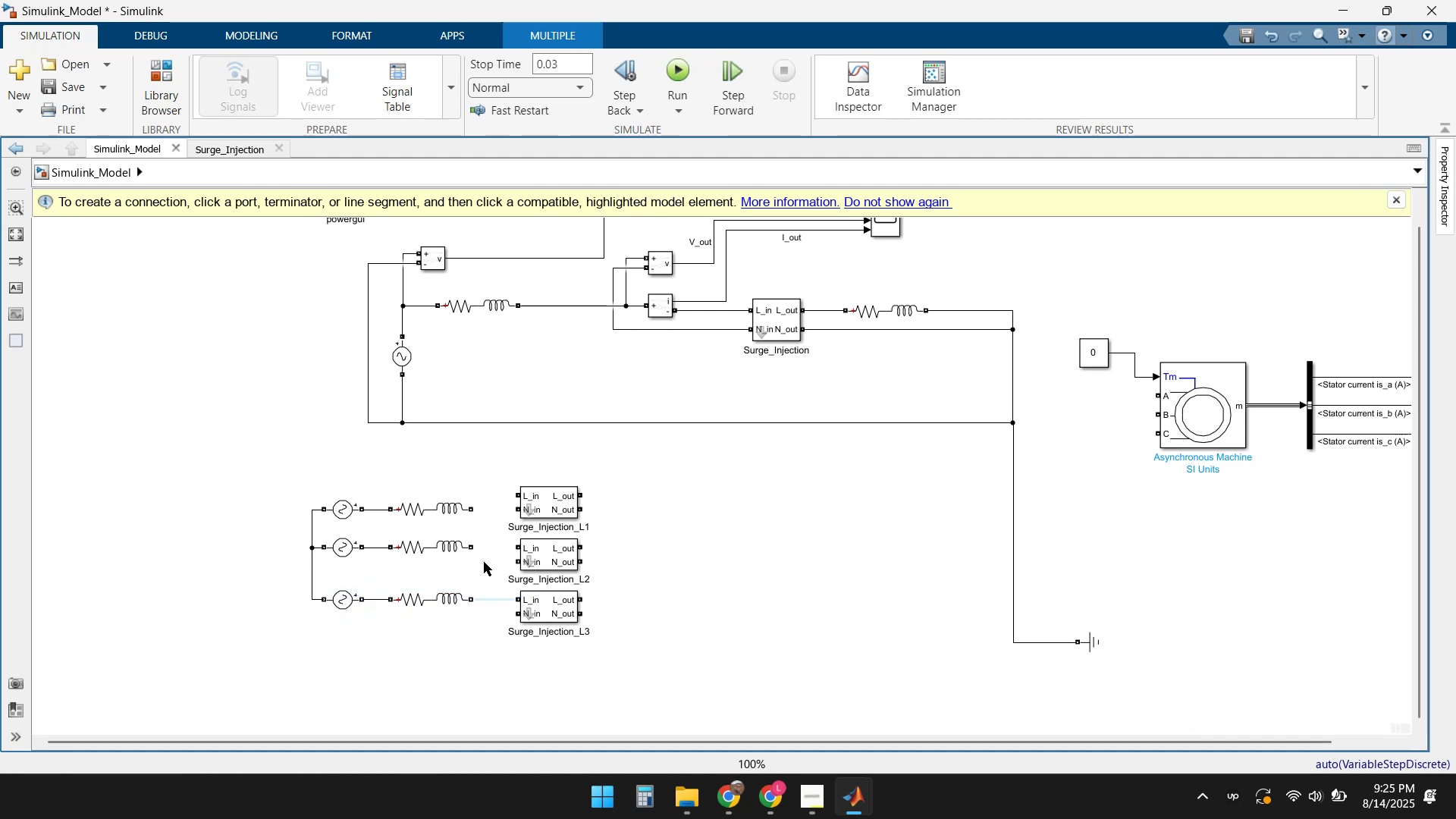 
left_click_drag(start_coordinate=[483, 560], to_coordinate=[353, 538])
 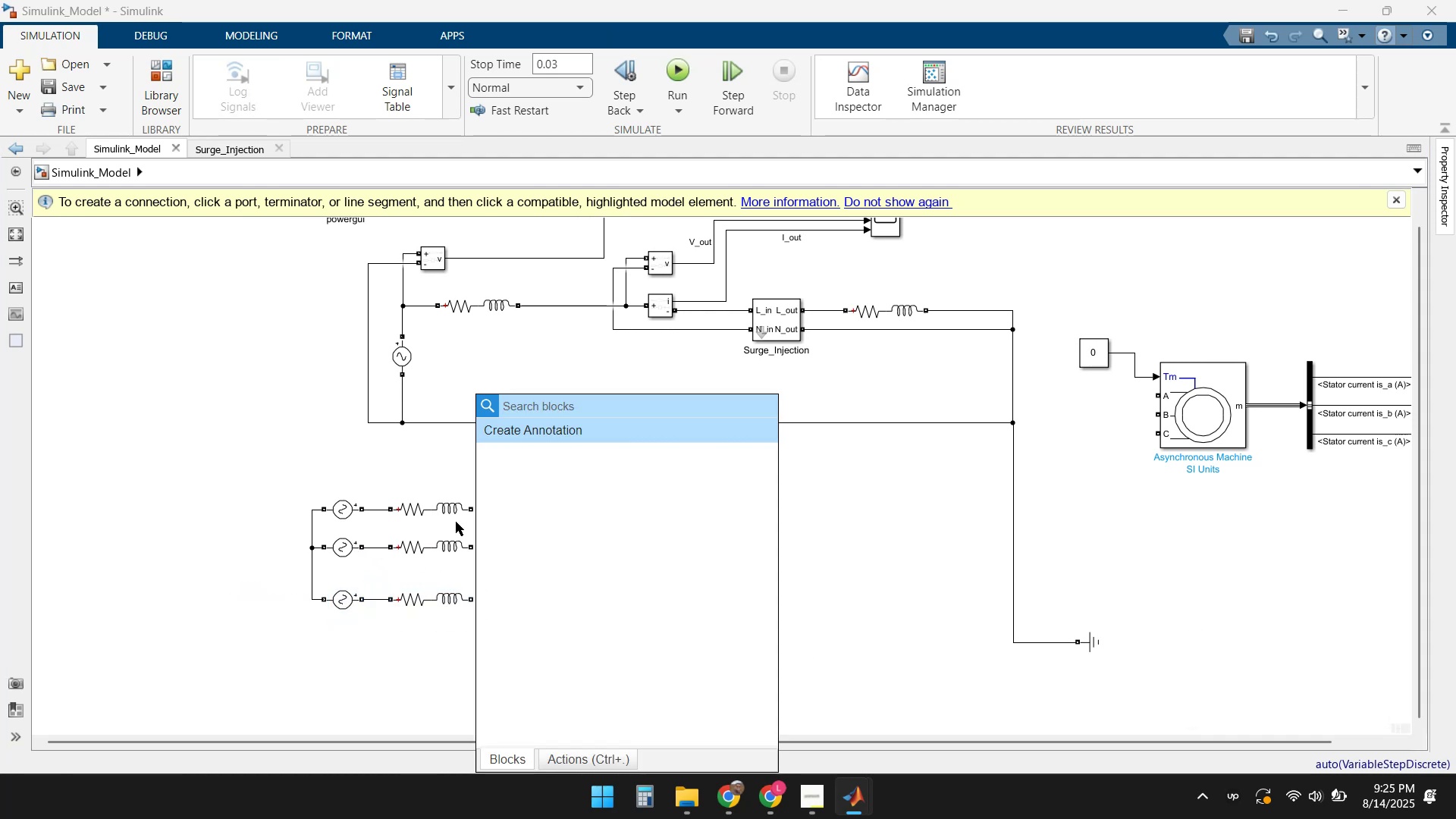 
left_click([300, 431])
 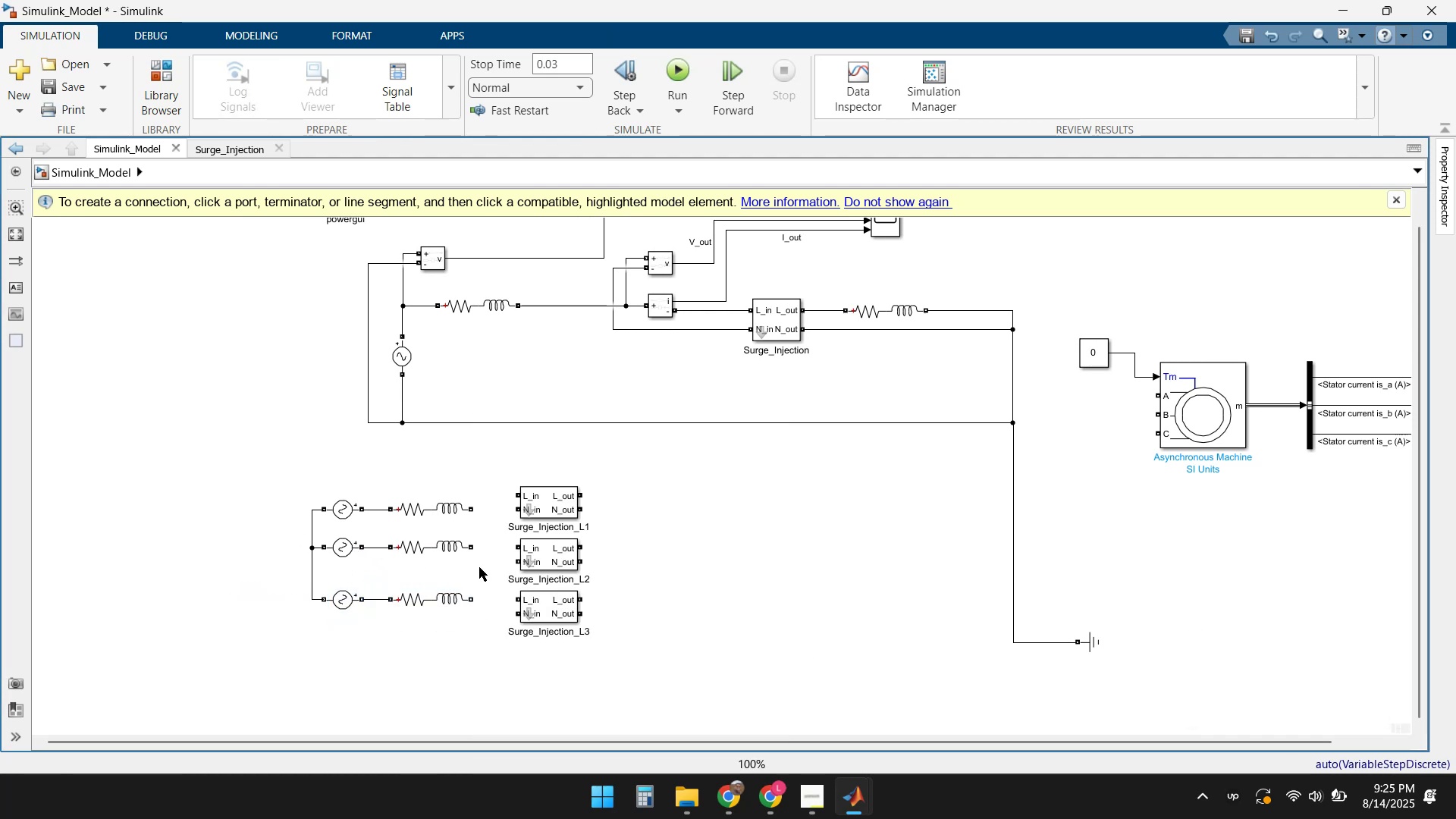 
left_click_drag(start_coordinate=[480, 562], to_coordinate=[336, 548])
 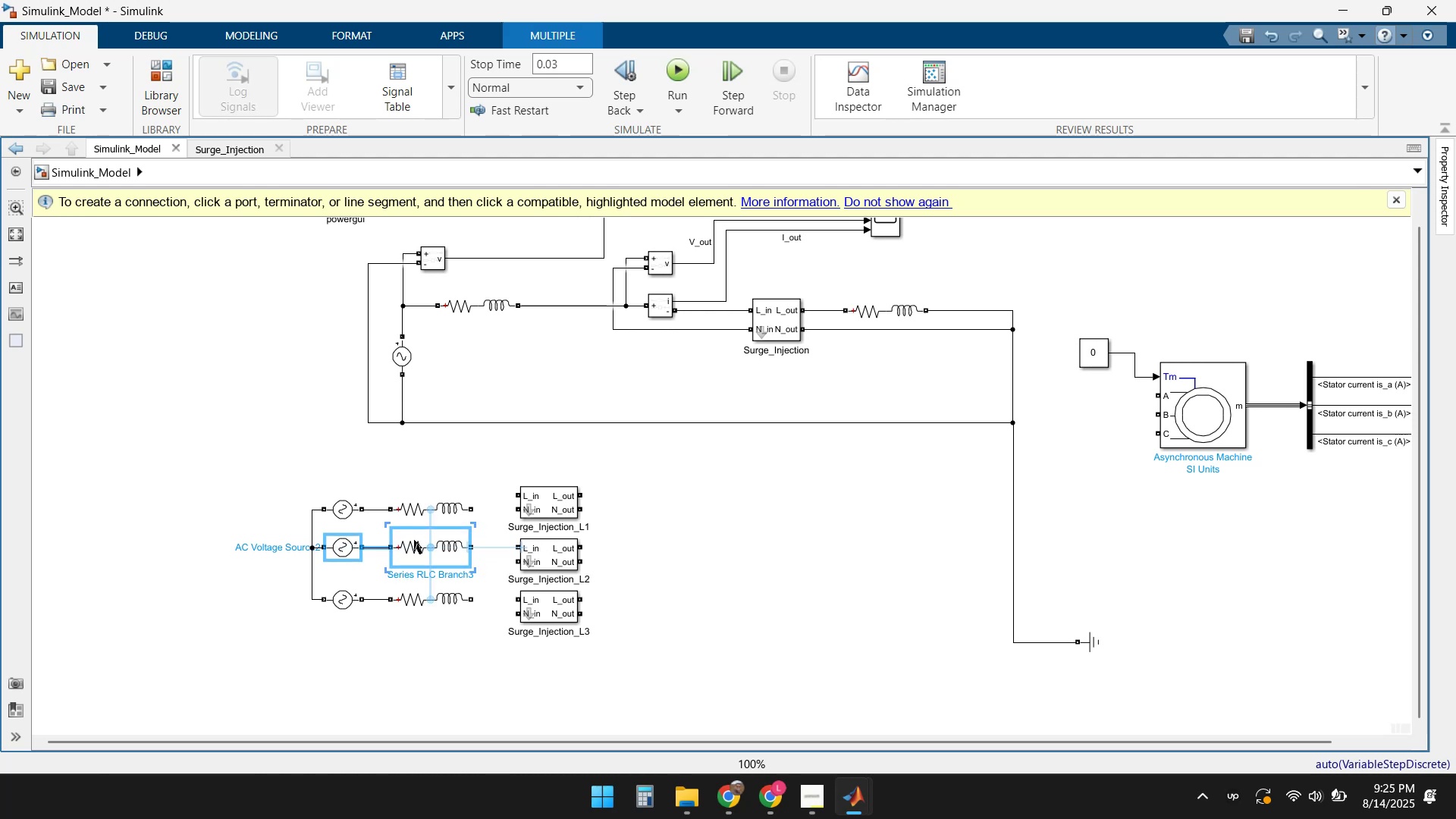 
left_click([484, 513])
 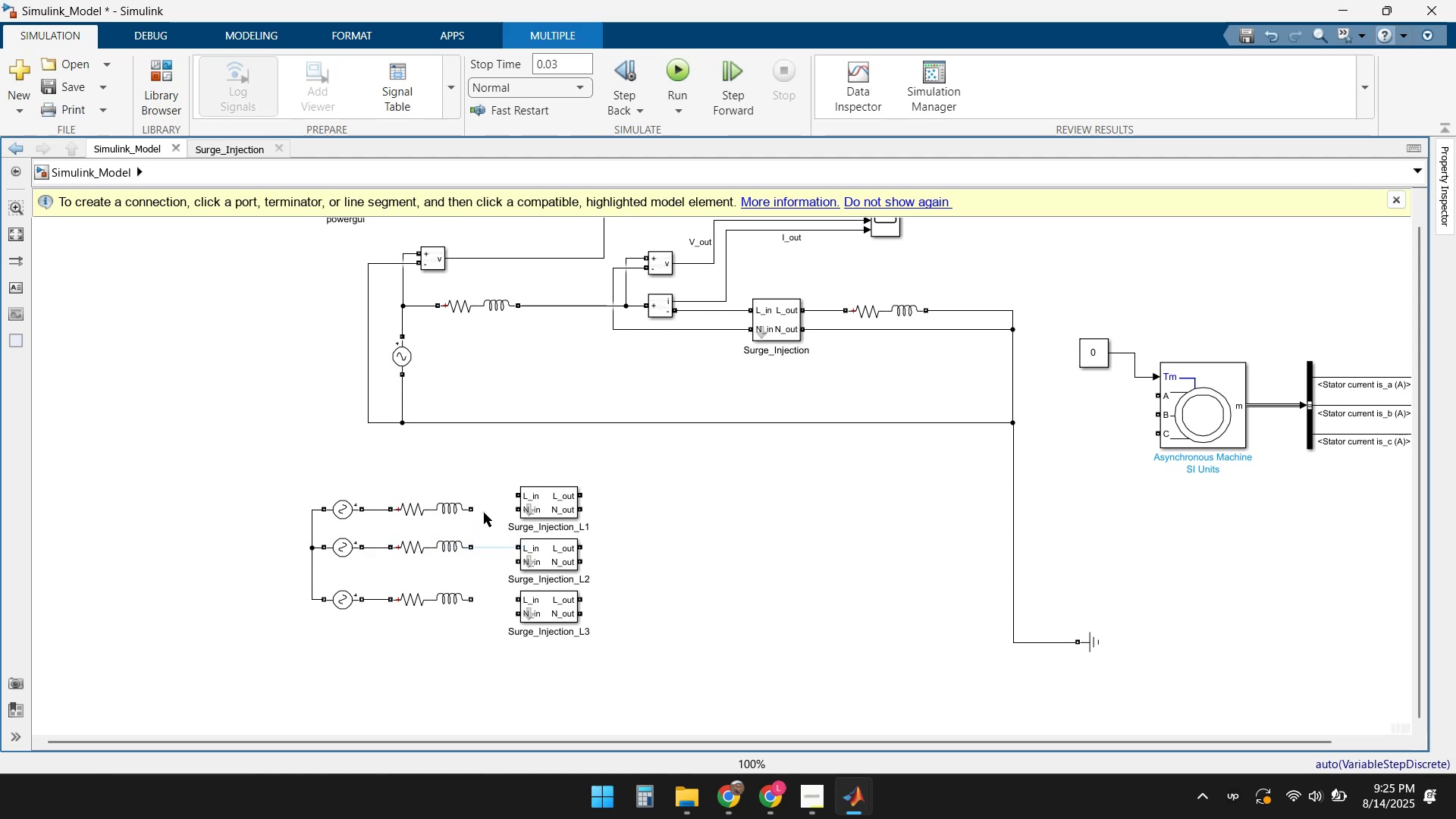 
left_click_drag(start_coordinate=[488, 515], to_coordinate=[333, 485])
 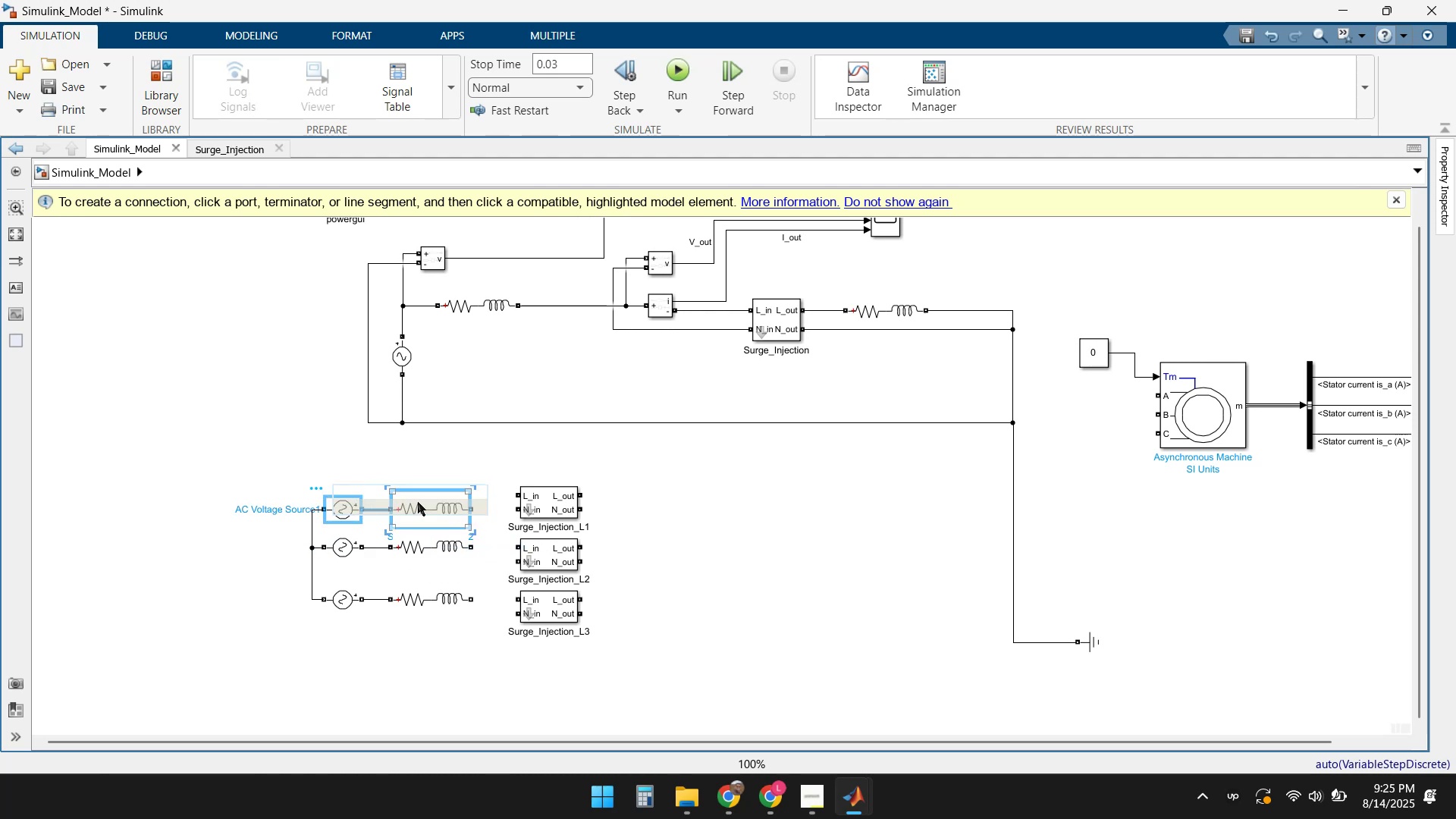 
left_click_drag(start_coordinate=[418, 497], to_coordinate=[422, 488])
 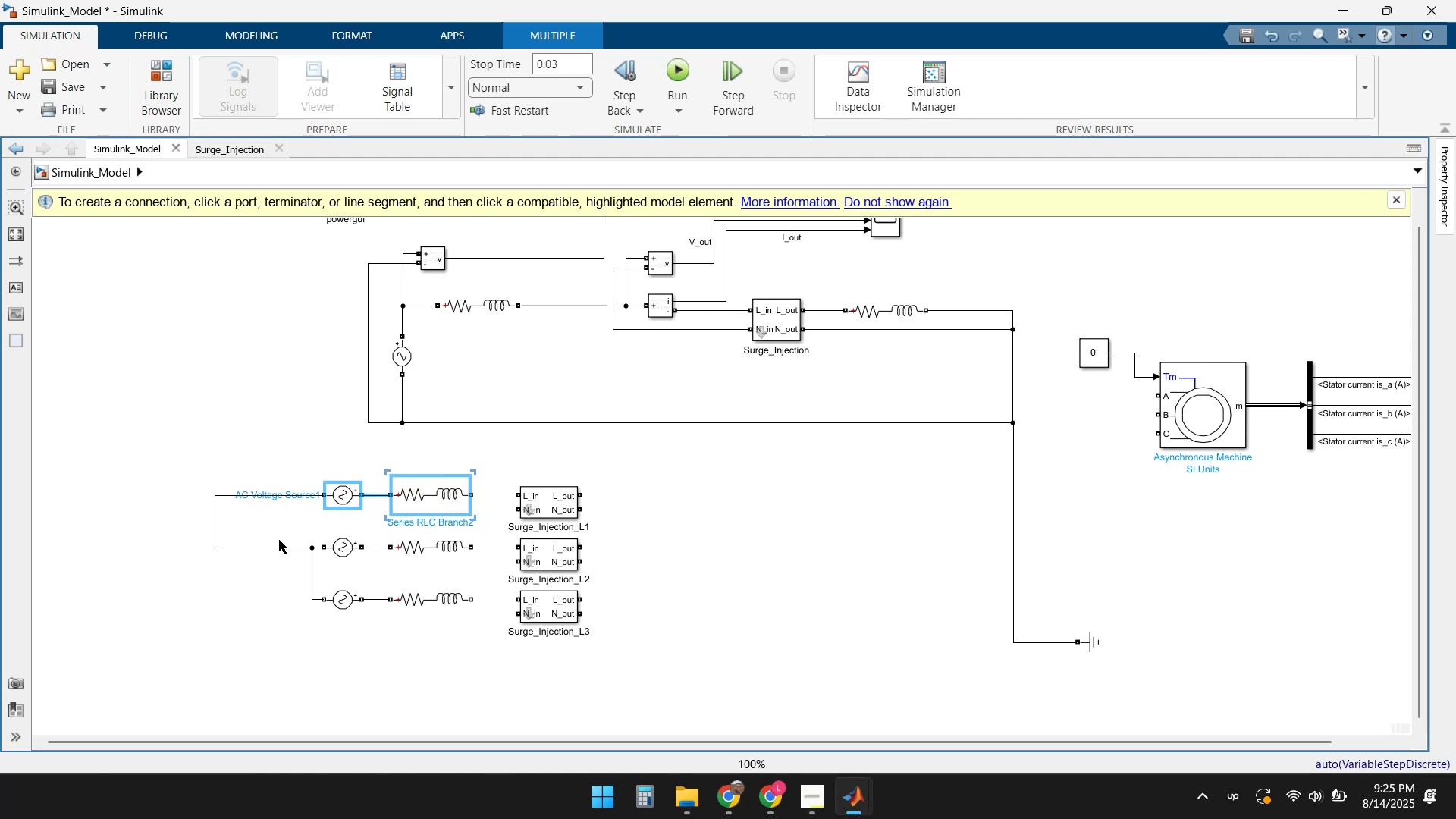 
wait(5.62)
 